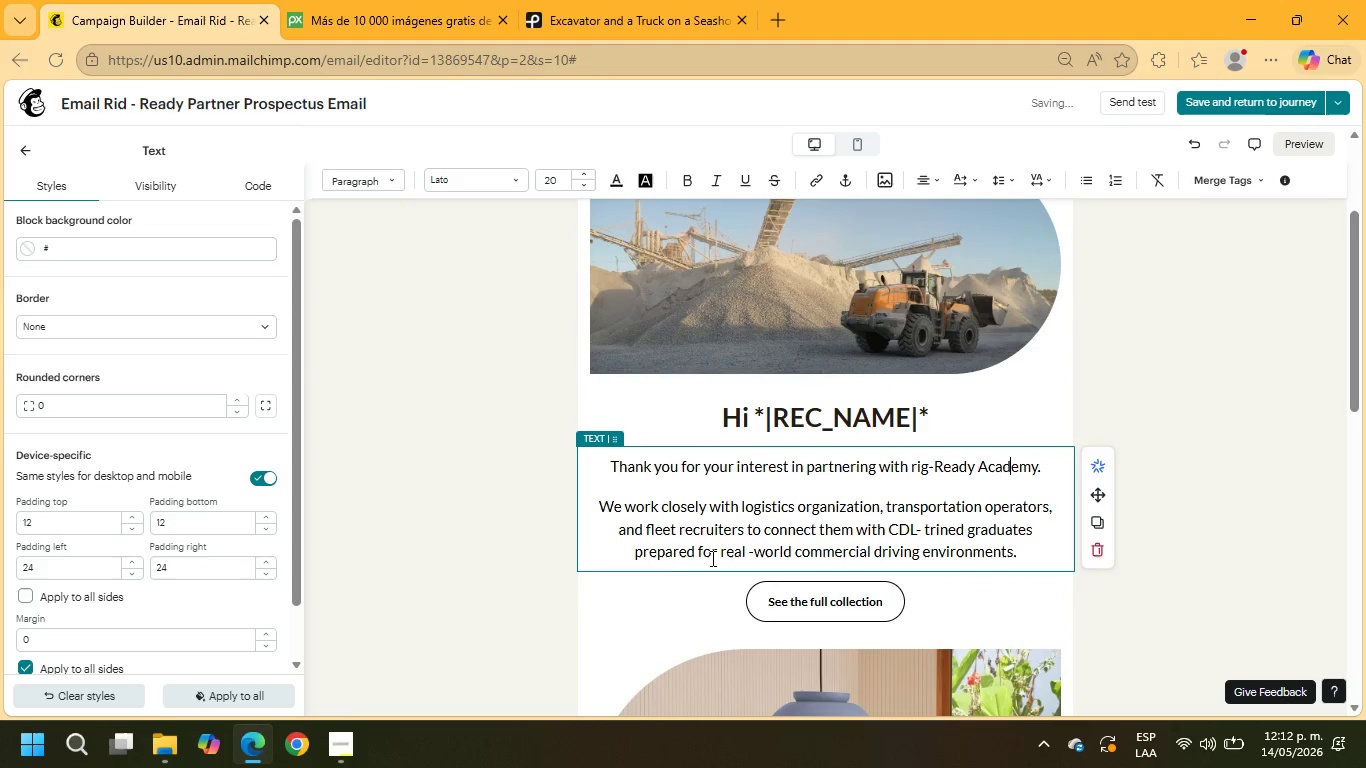 
left_click_drag(start_coordinate=[635, 549], to_coordinate=[1032, 563])
 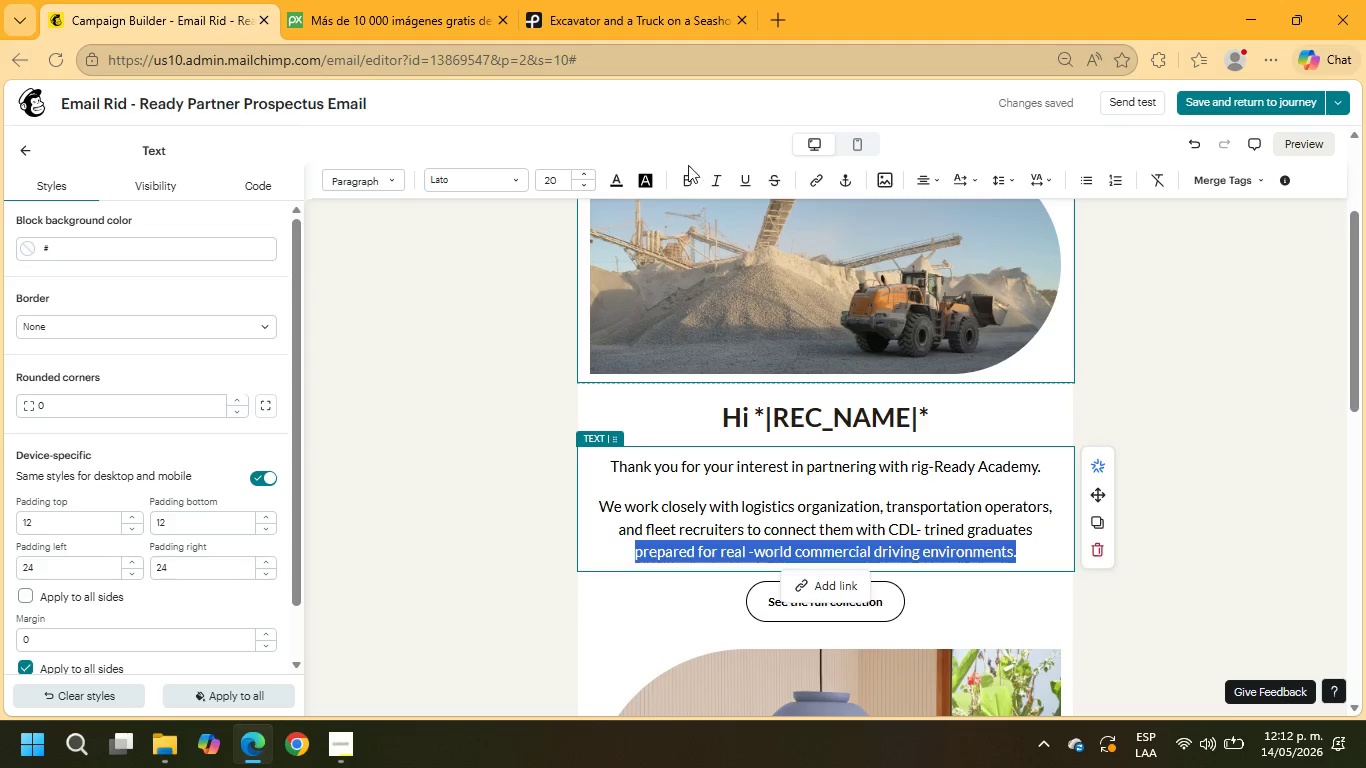 
left_click([686, 174])
 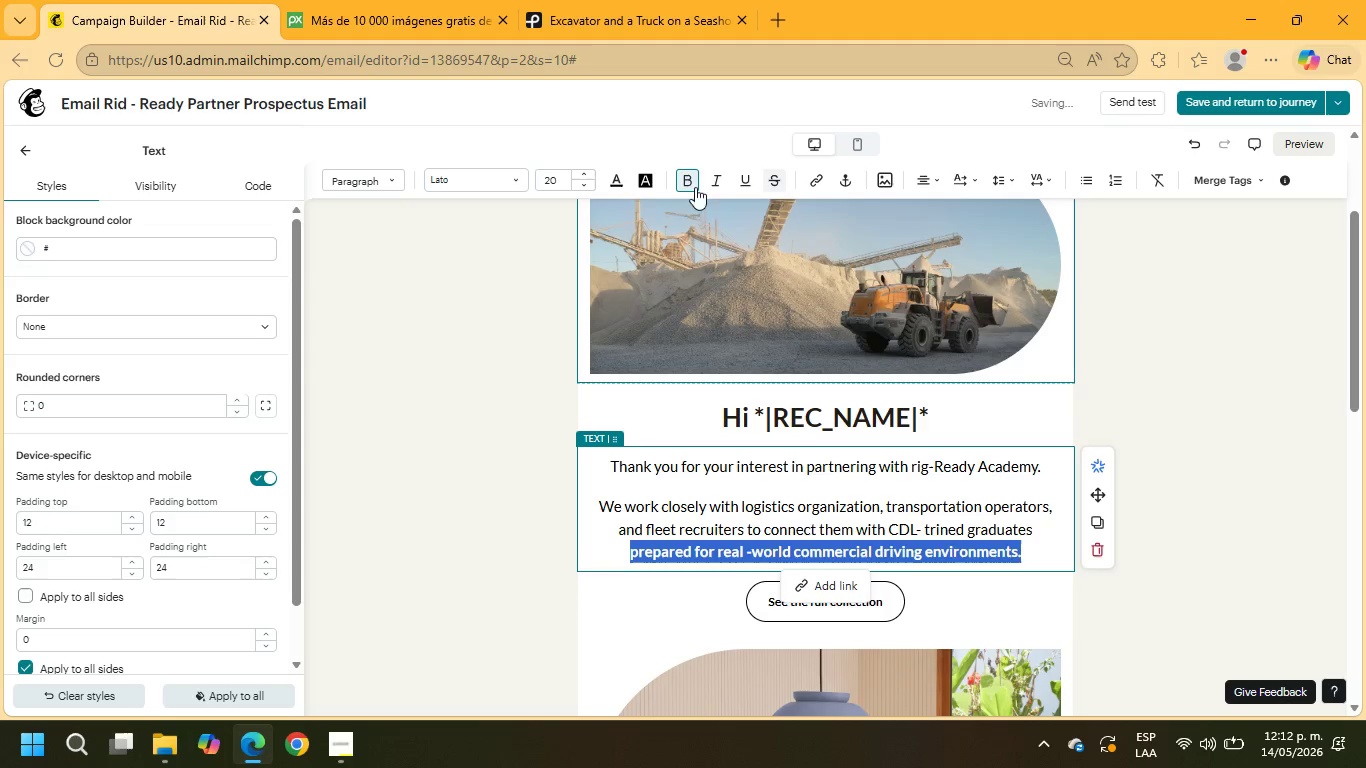 
left_click([652, 176])
 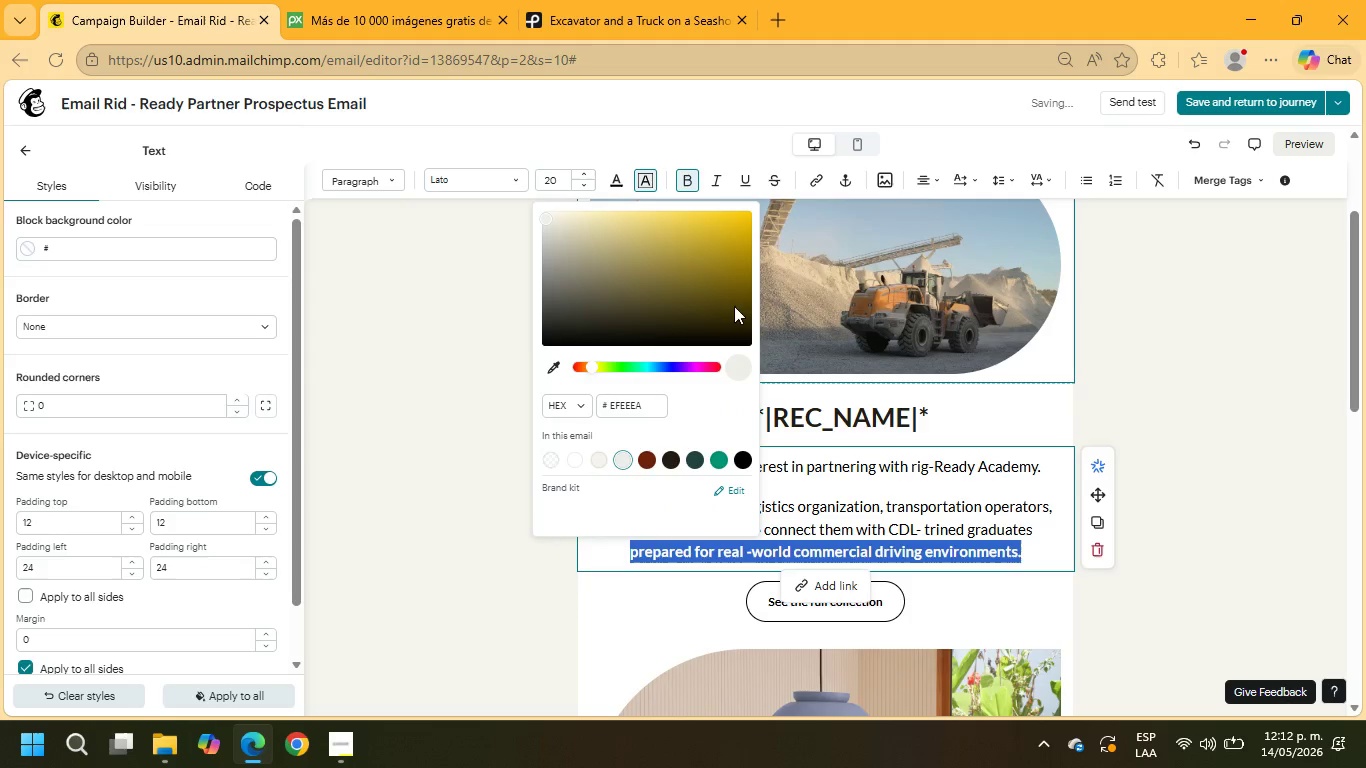 
double_click([722, 186])
 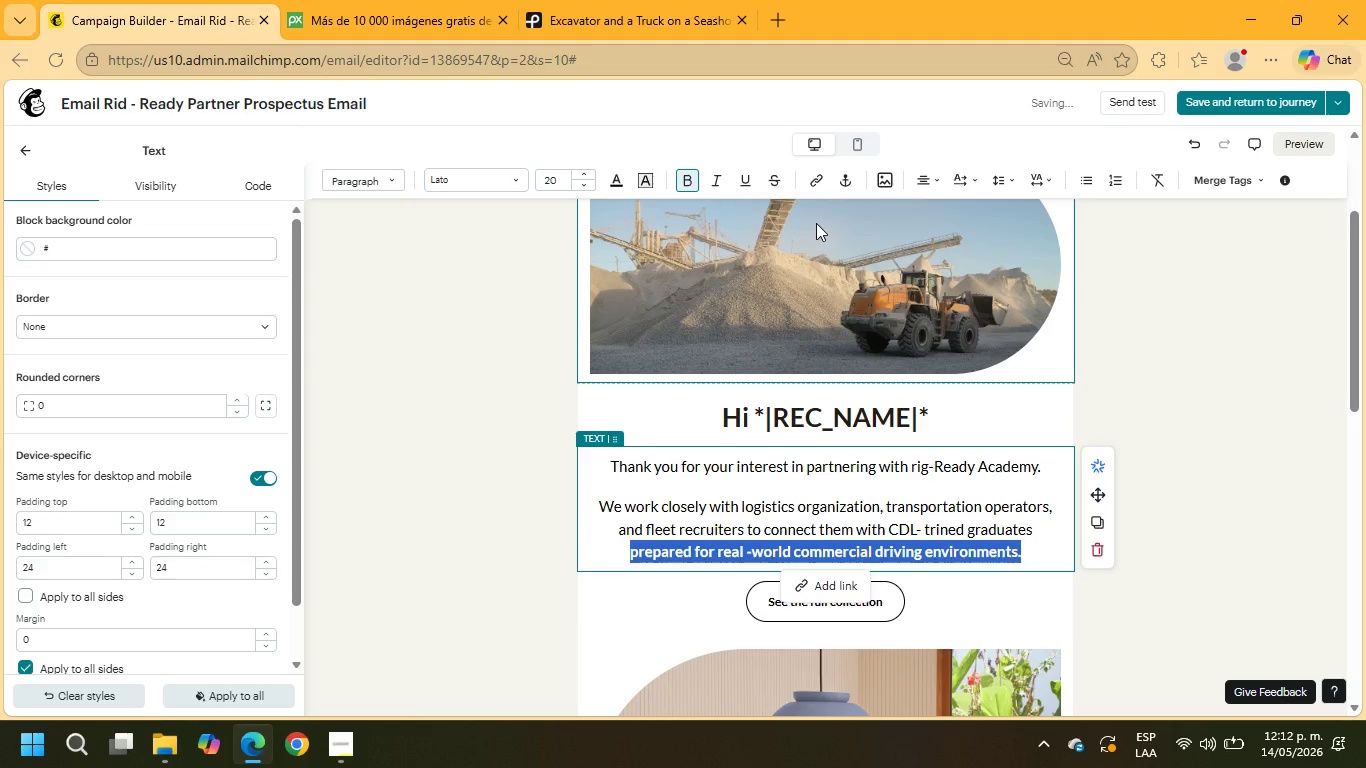 
left_click([716, 183])
 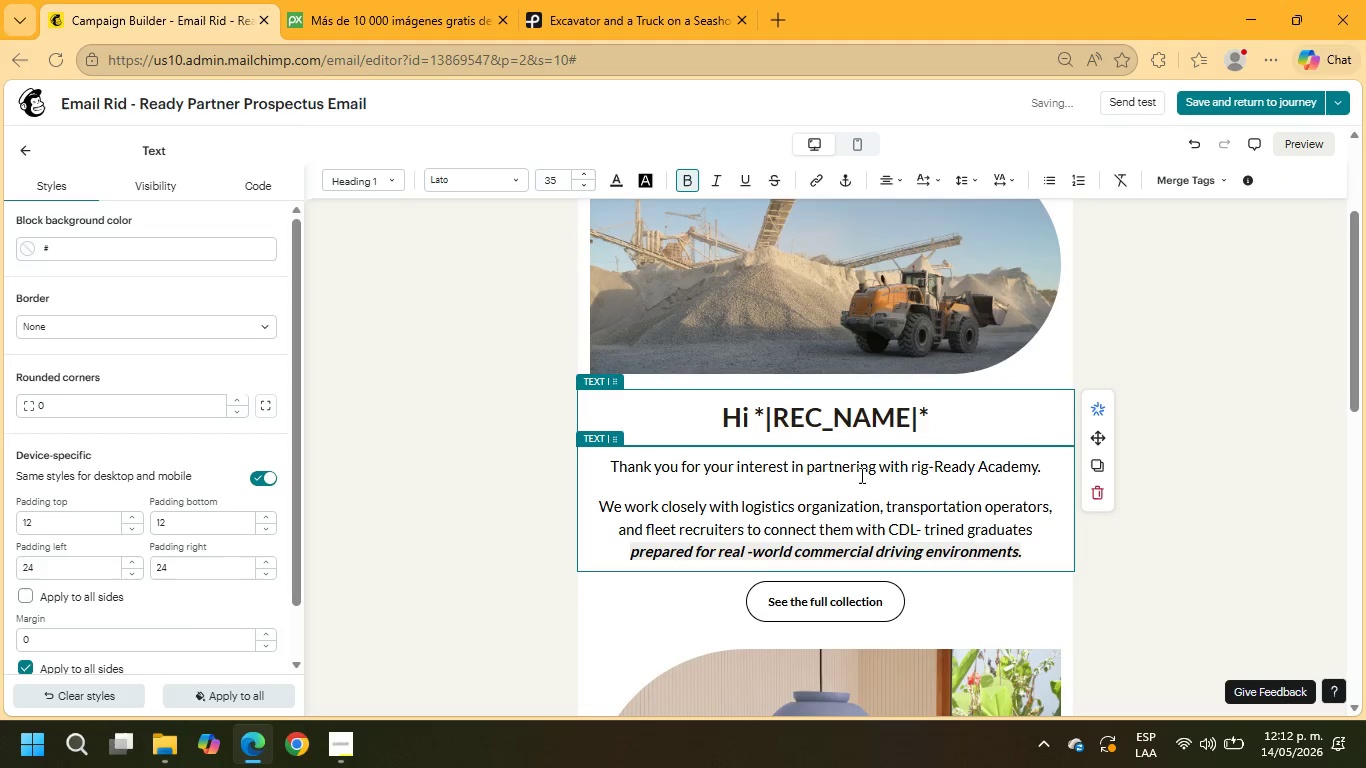 
wait(5.19)
 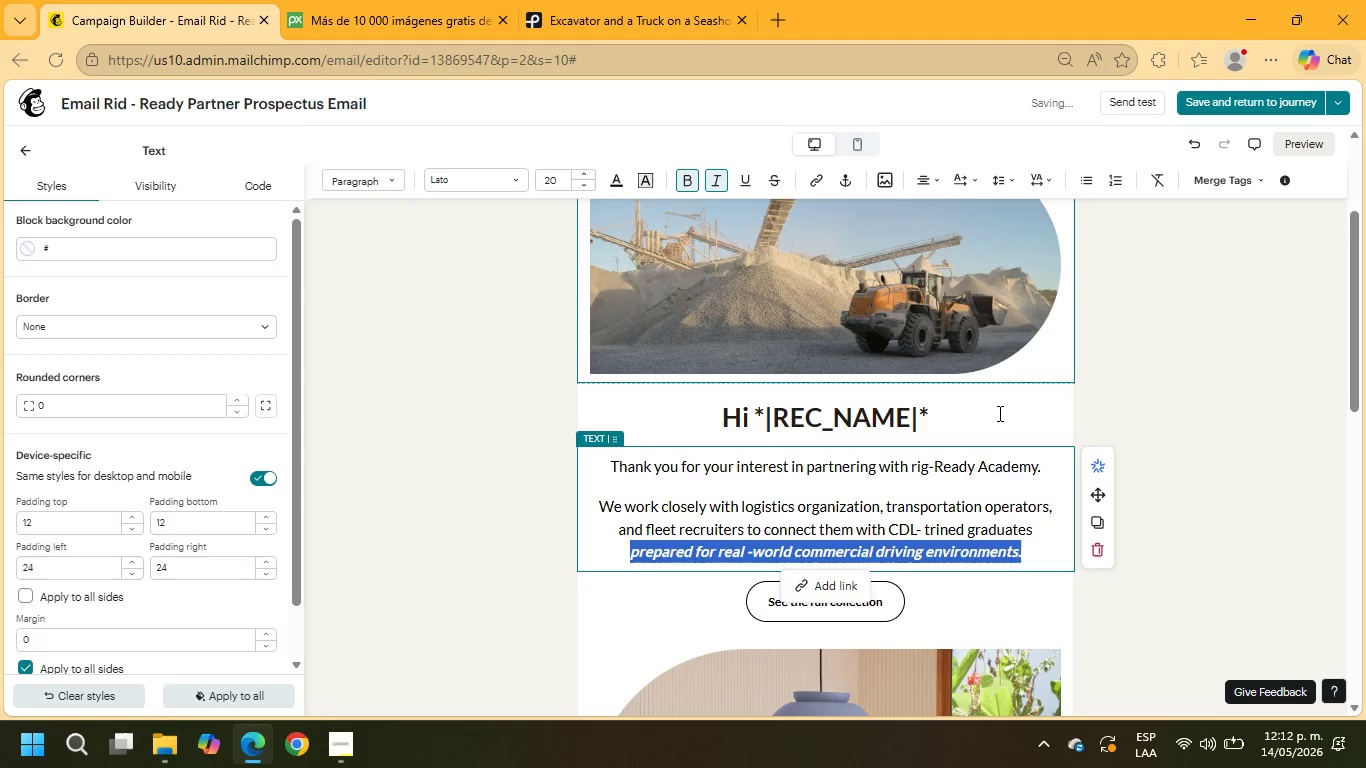 
left_click_drag(start_coordinate=[805, 469], to_coordinate=[1038, 474])
 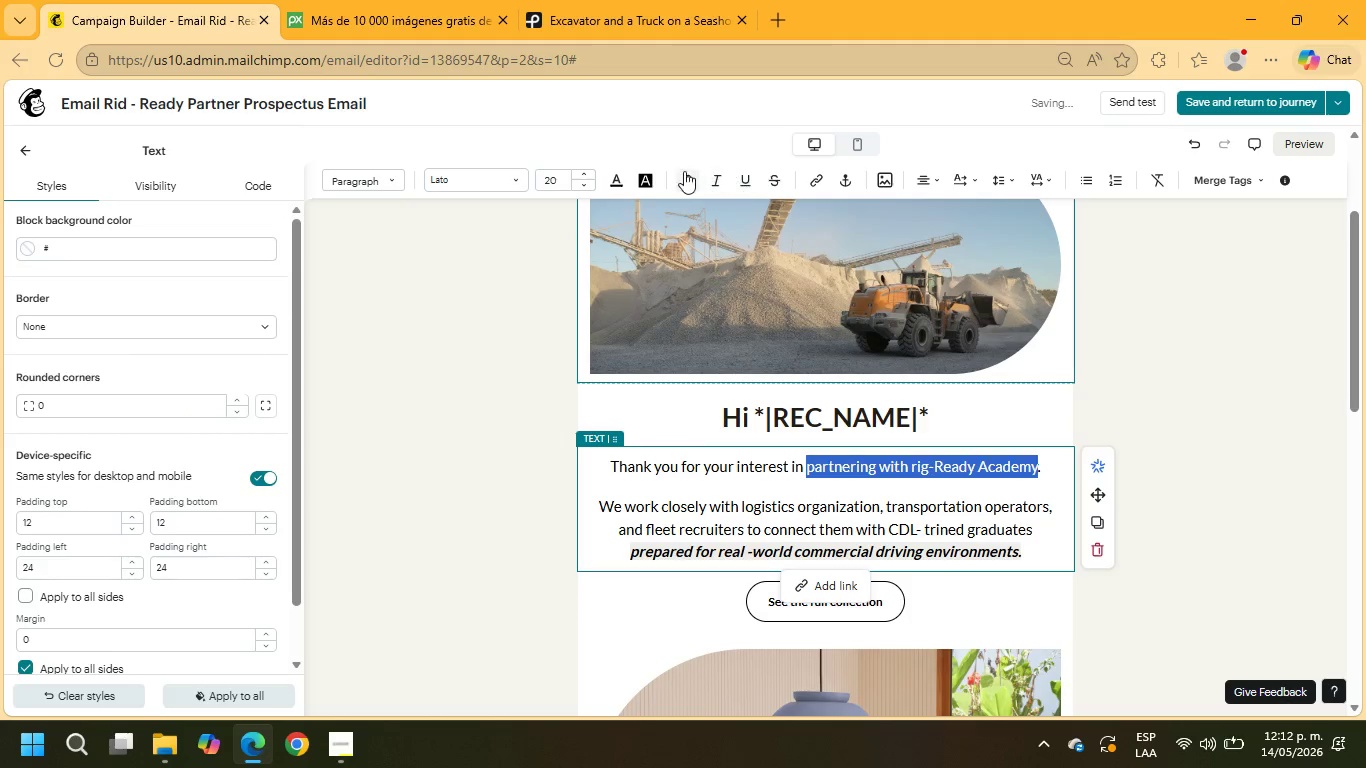 
left_click([684, 171])
 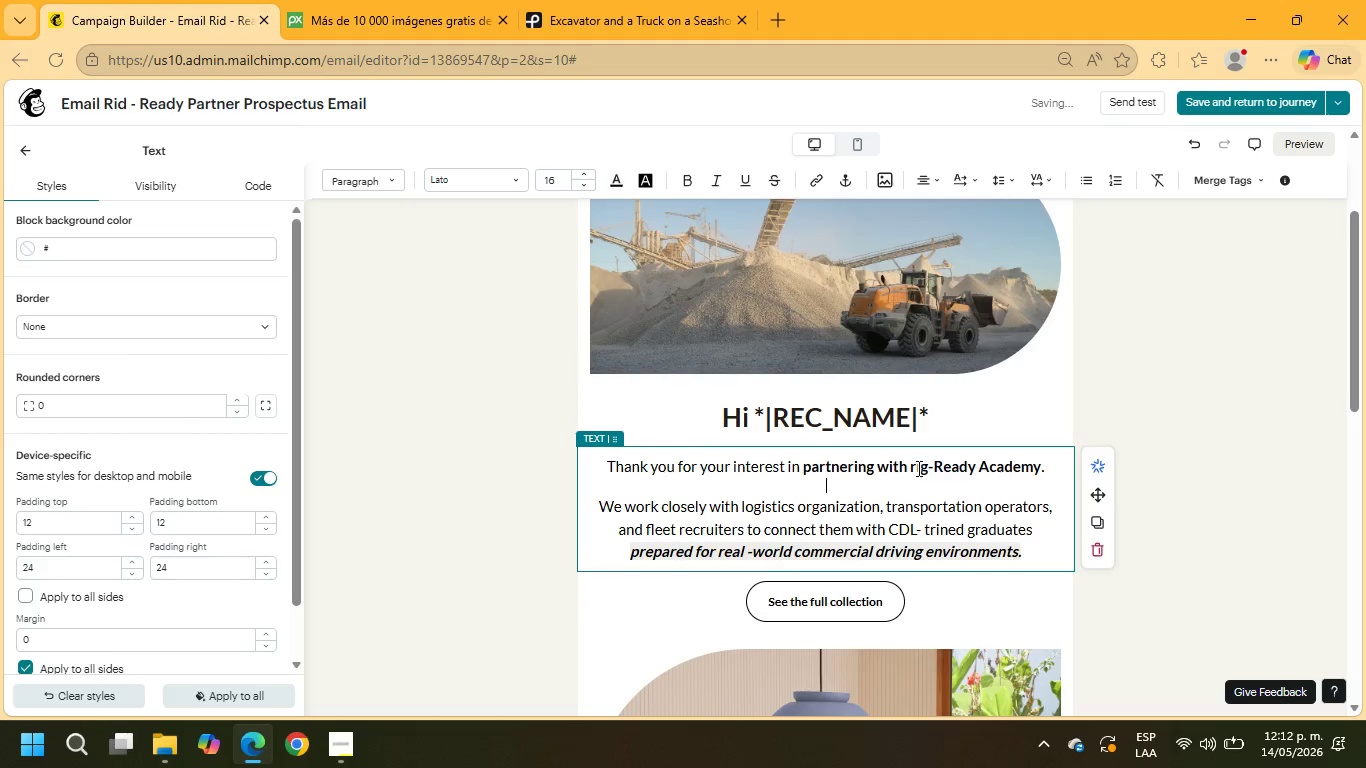 
left_click([915, 467])
 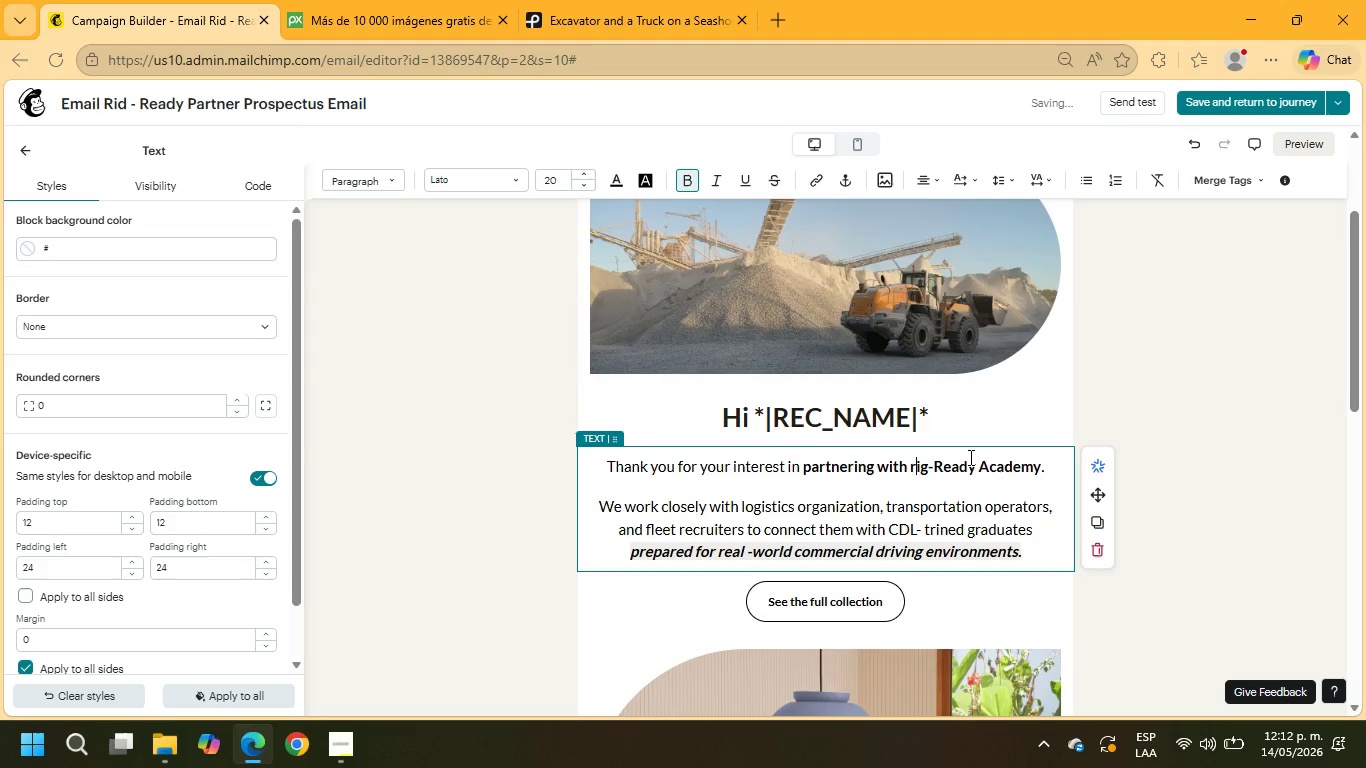 
key(Backspace)
 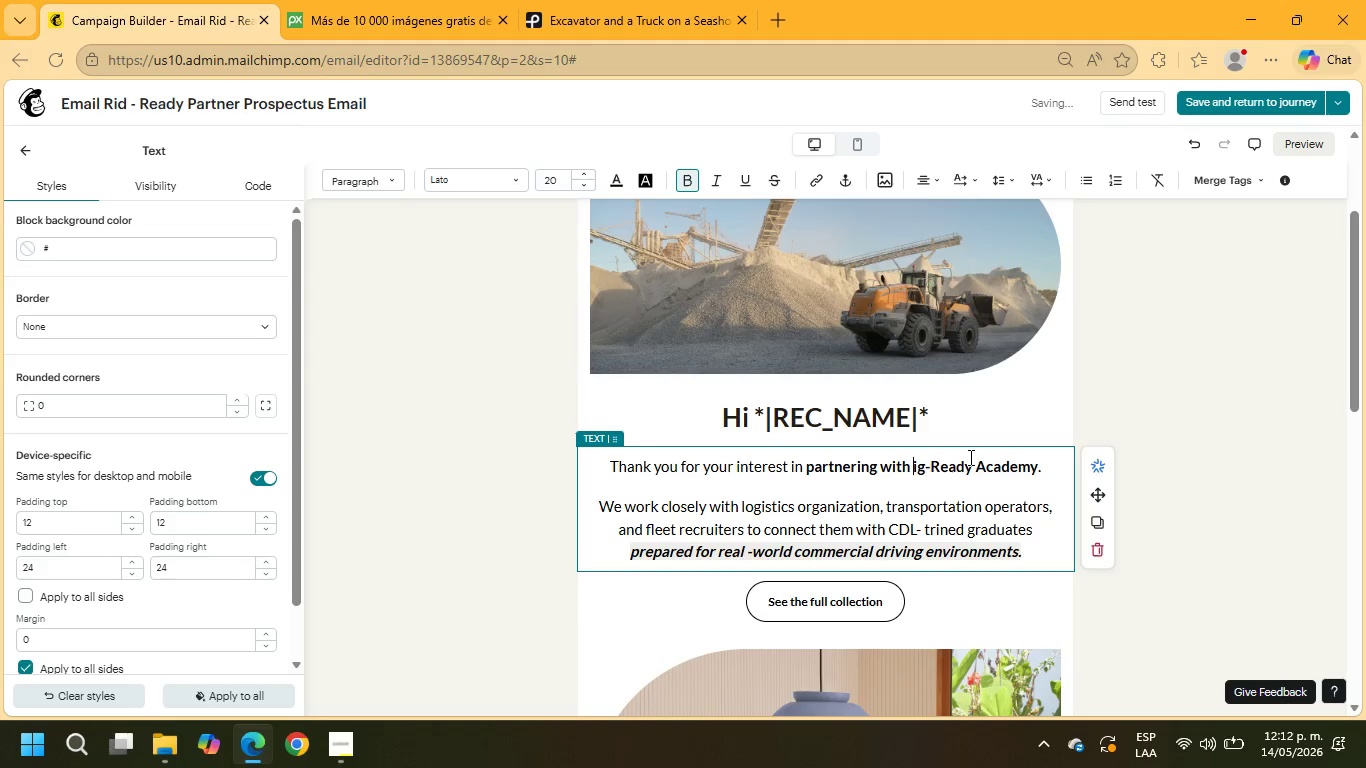 
key(Shift+ShiftRight)
 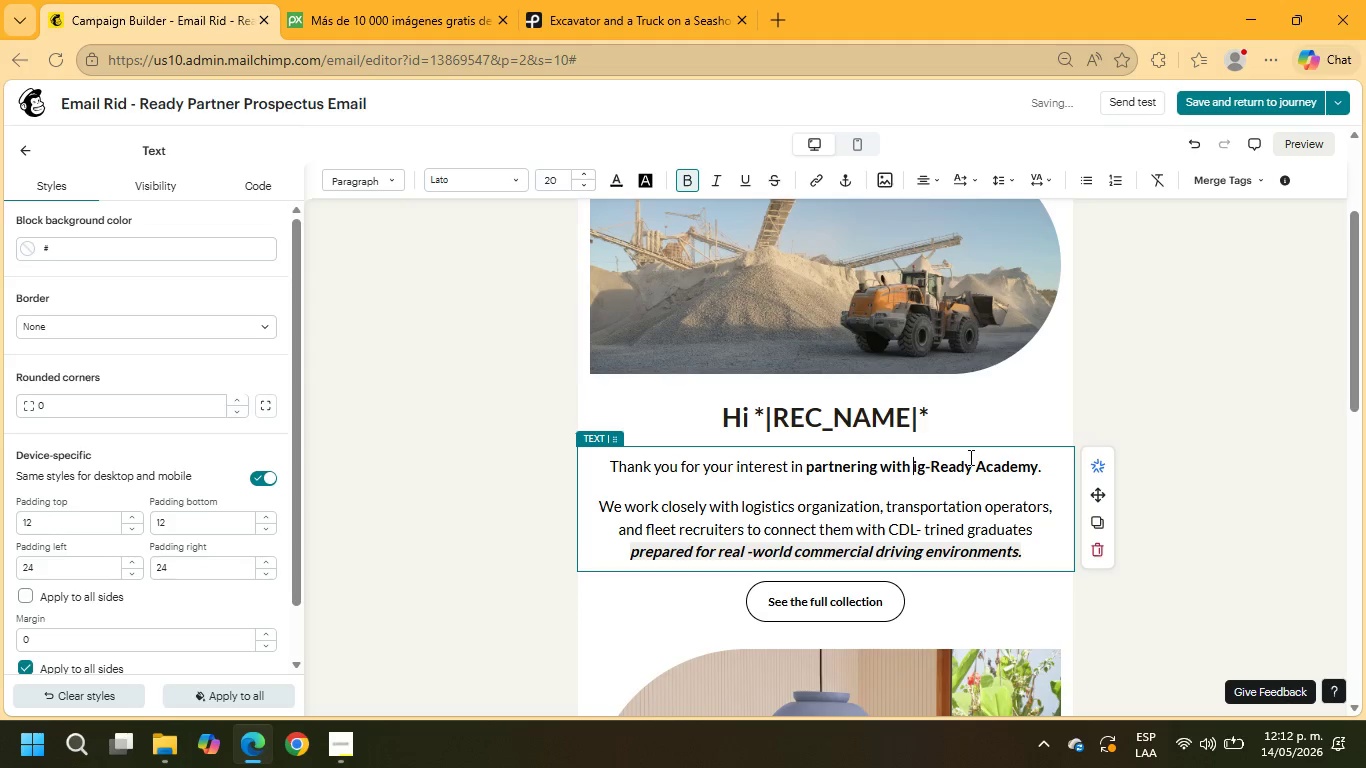 
key(Shift+R)
 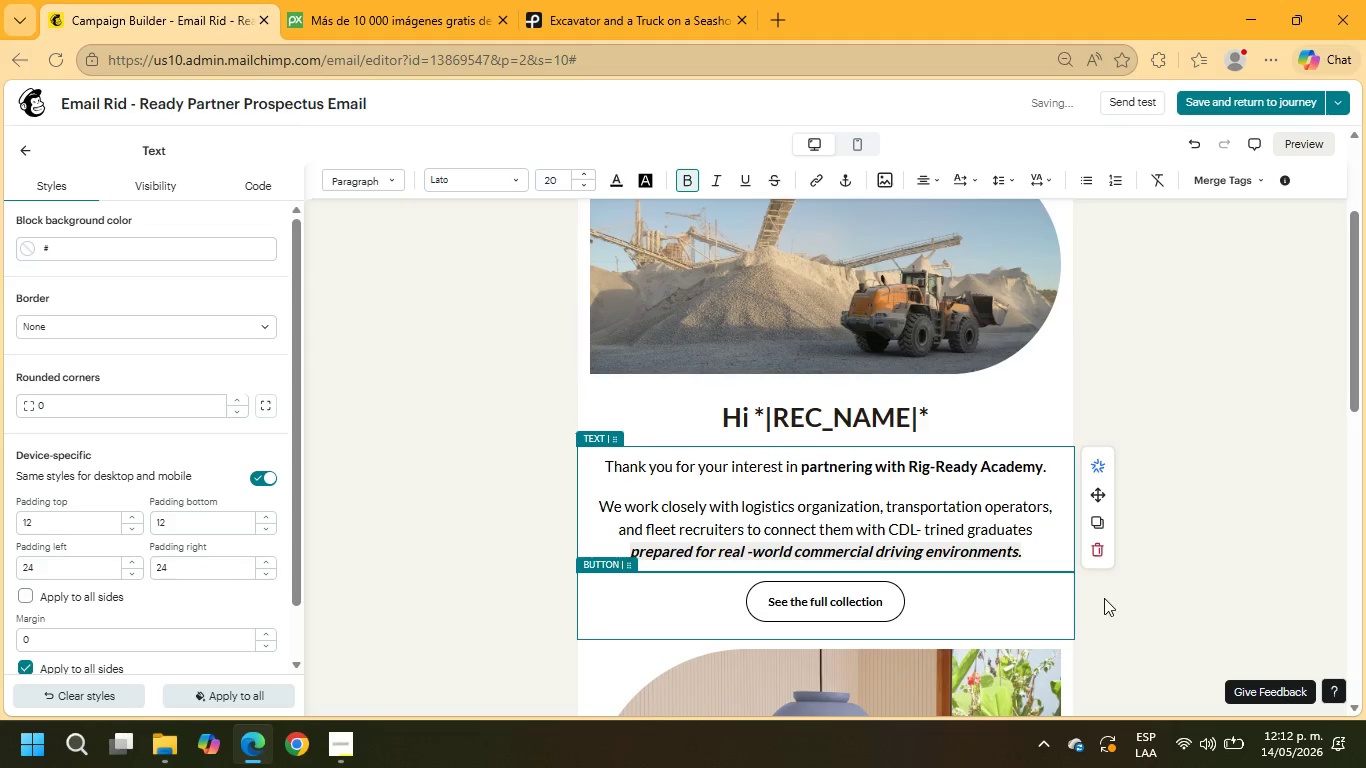 
scroll: coordinate [996, 518], scroll_direction: down, amount: 1.0
 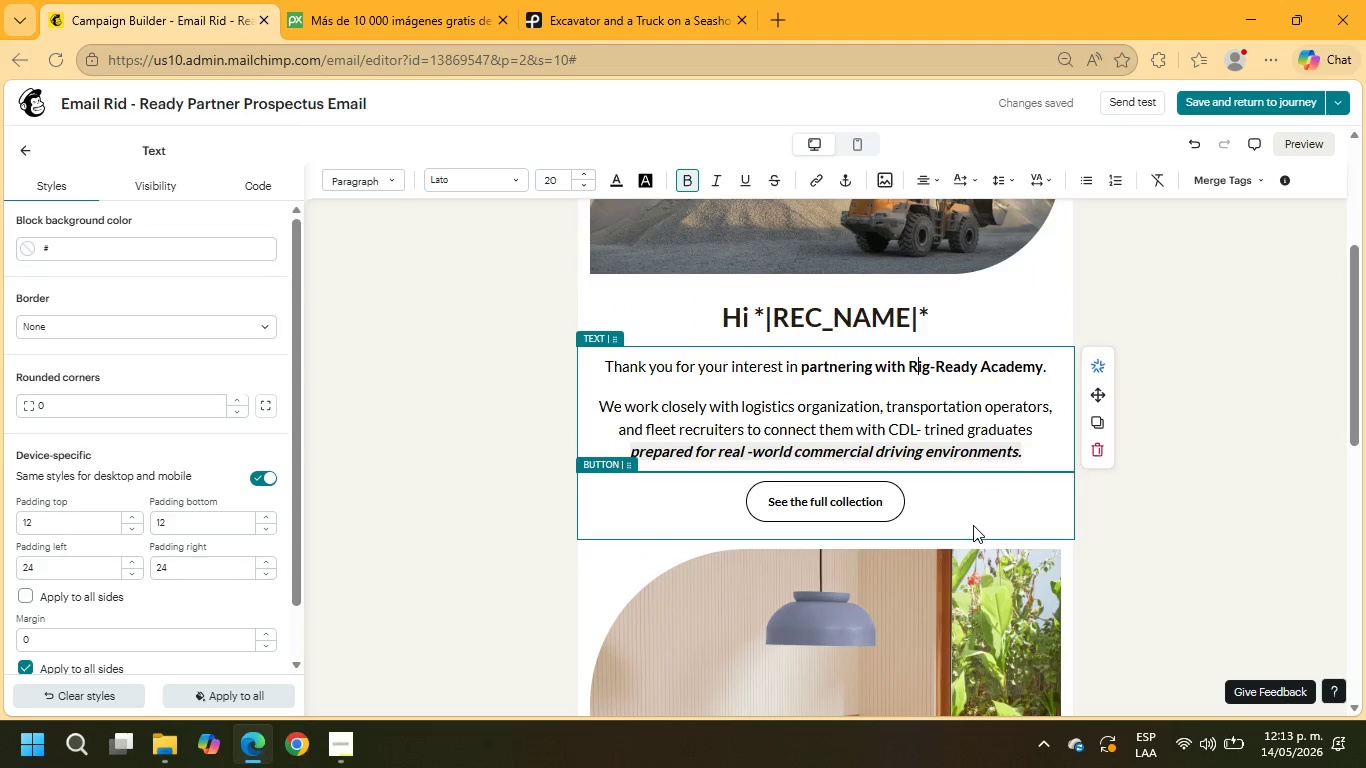 
wait(5.33)
 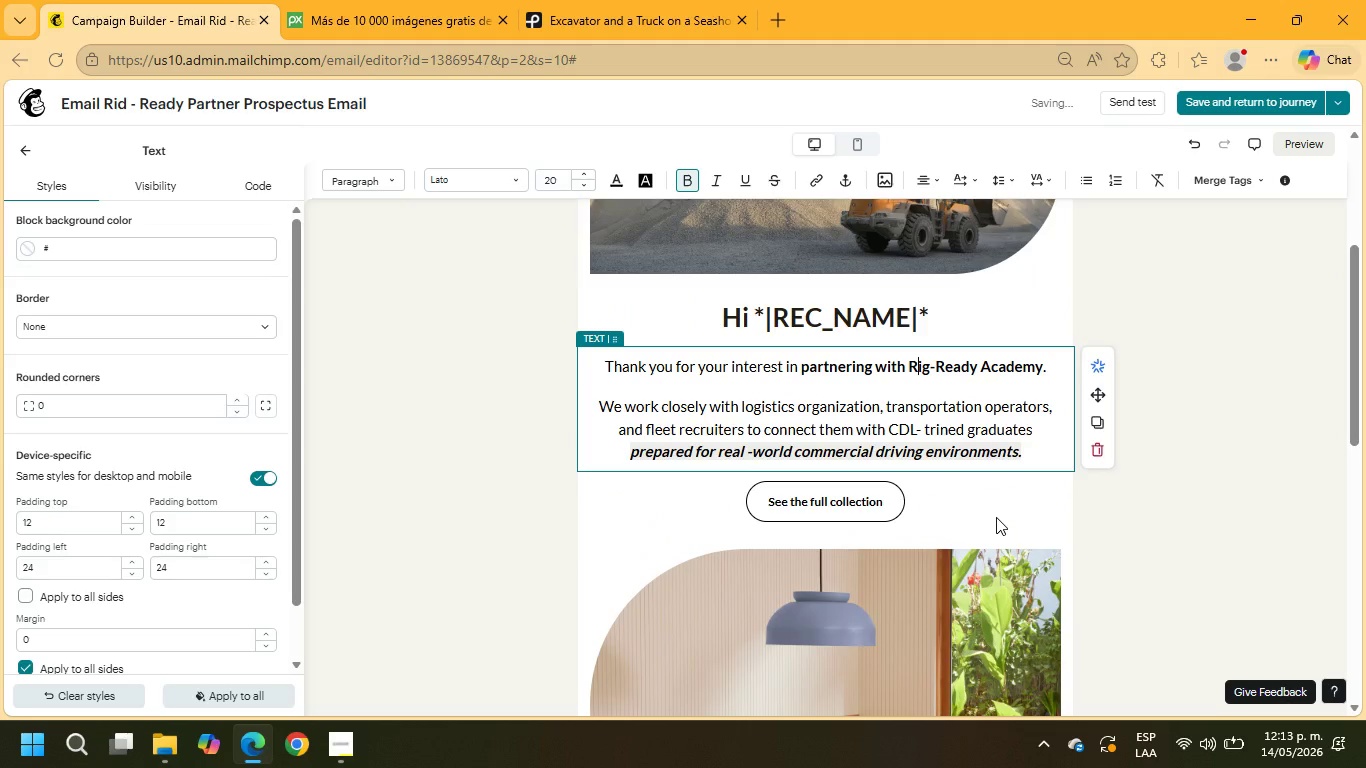 
left_click([856, 504])
 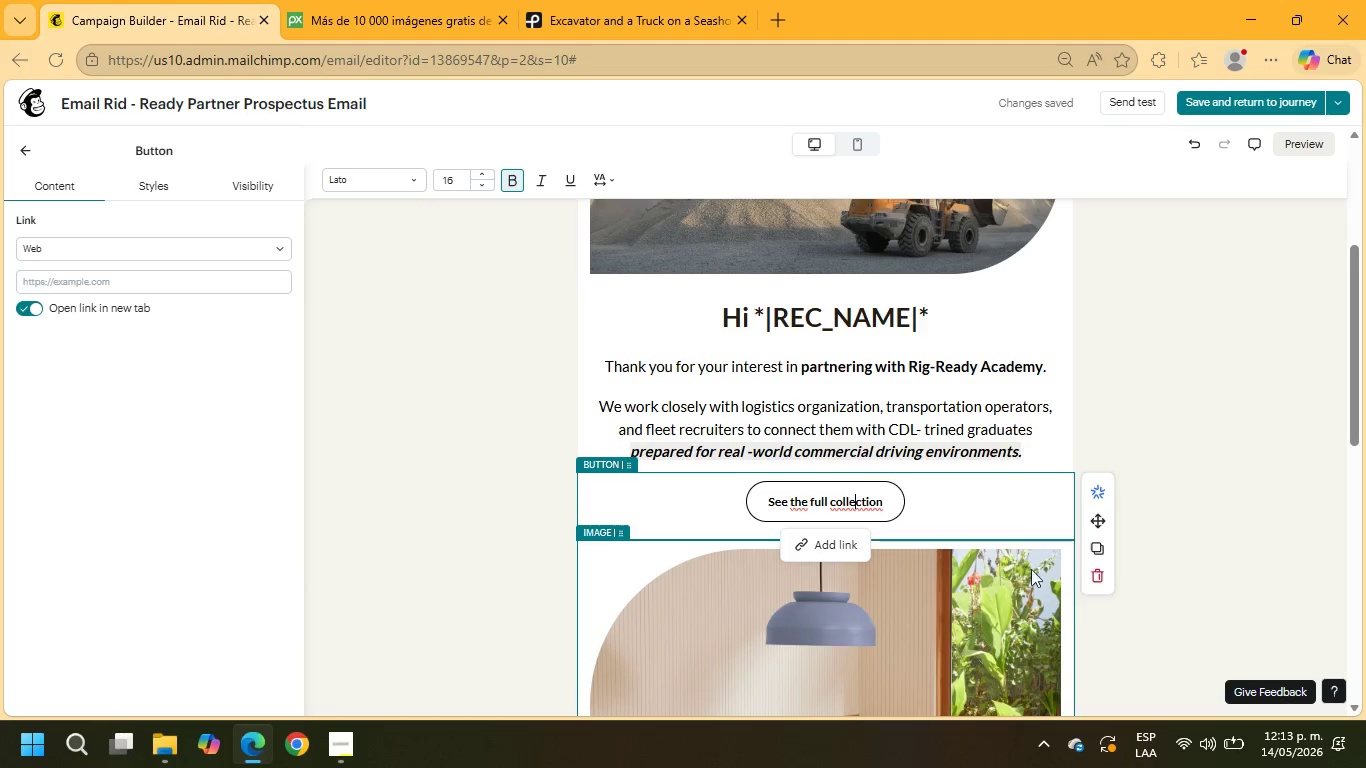 
left_click([1098, 579])
 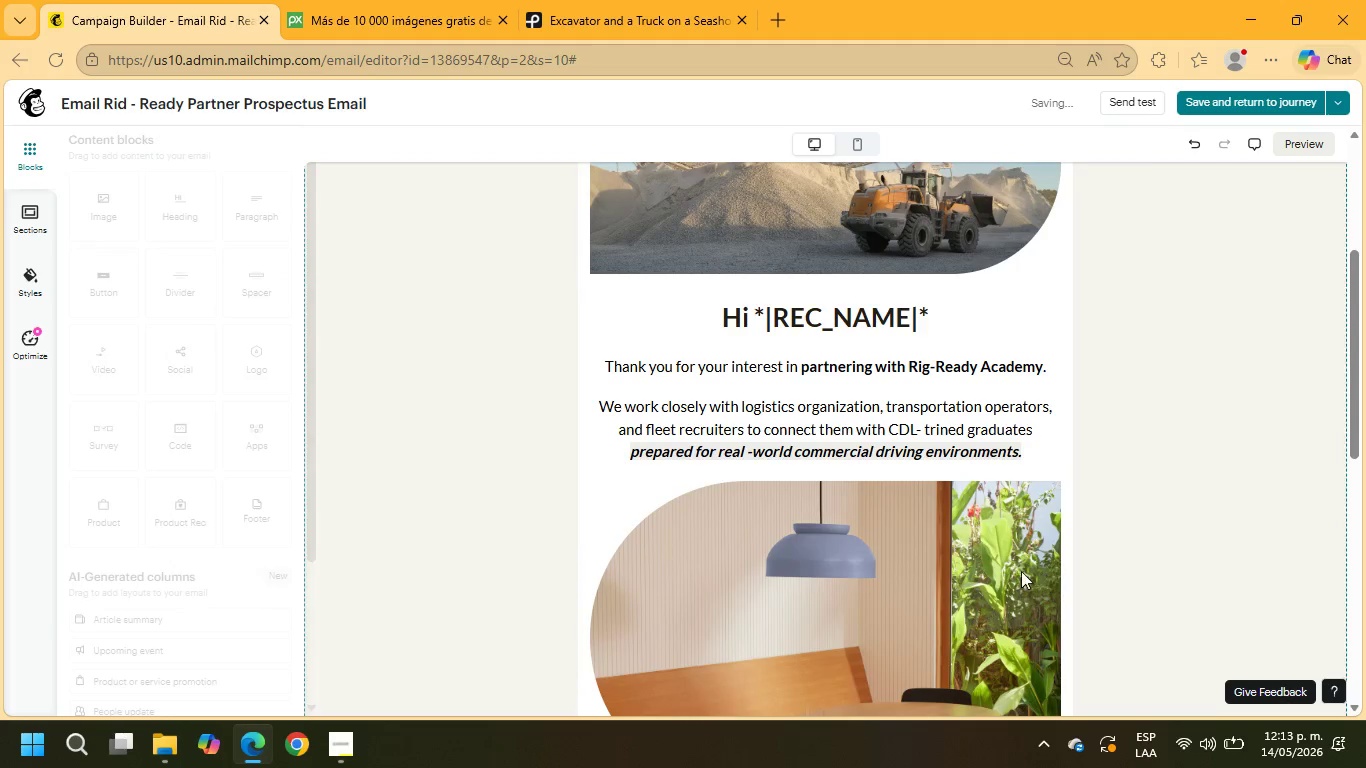 
scroll: coordinate [864, 501], scroll_direction: down, amount: 1.0
 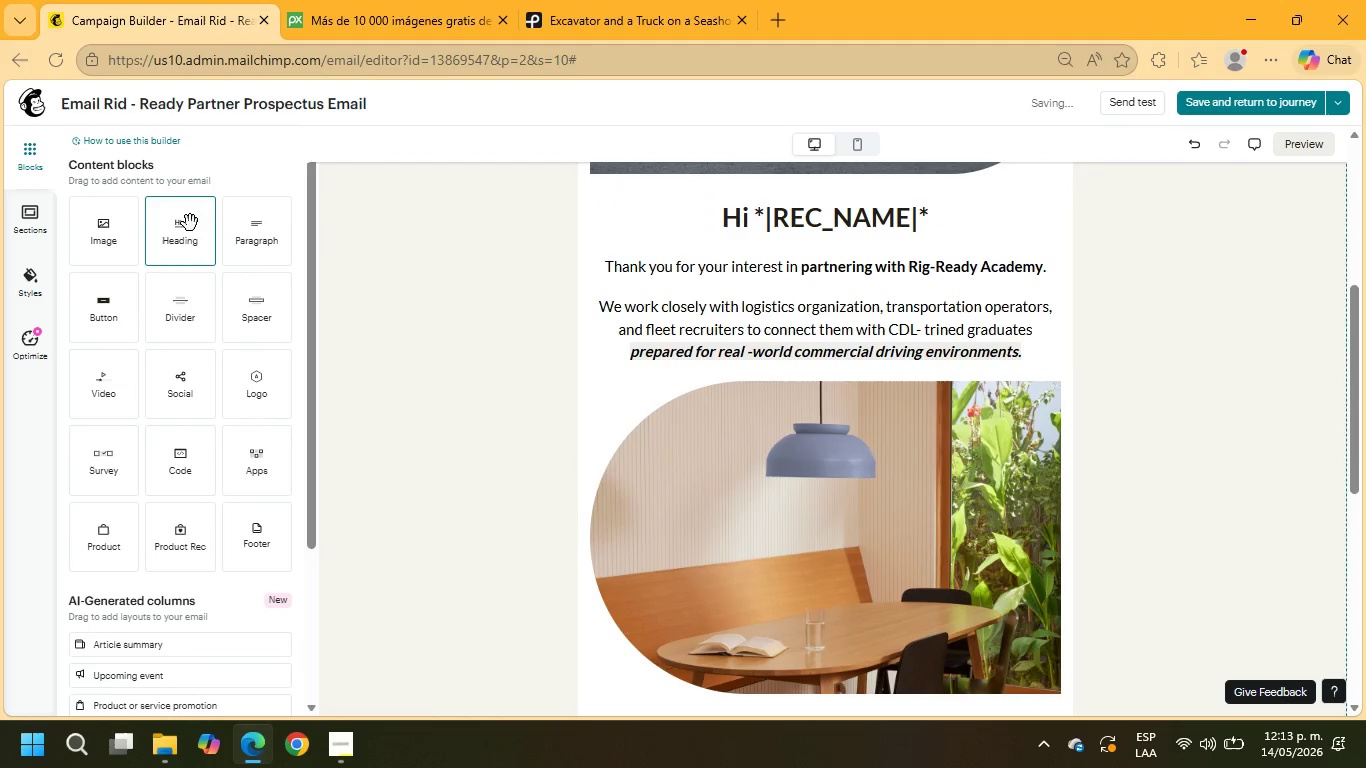 
left_click_drag(start_coordinate=[250, 231], to_coordinate=[591, 464])
 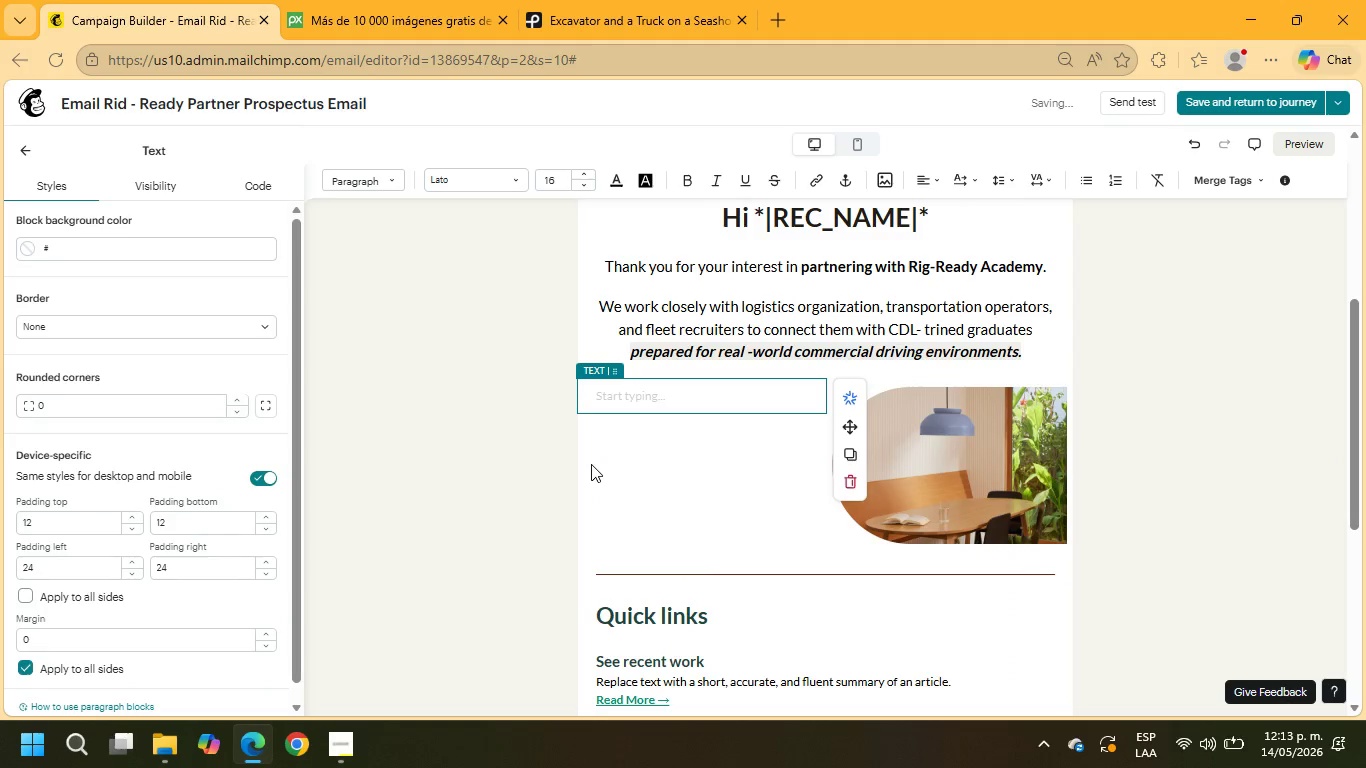 
scroll: coordinate [618, 457], scroll_direction: up, amount: 1.0
 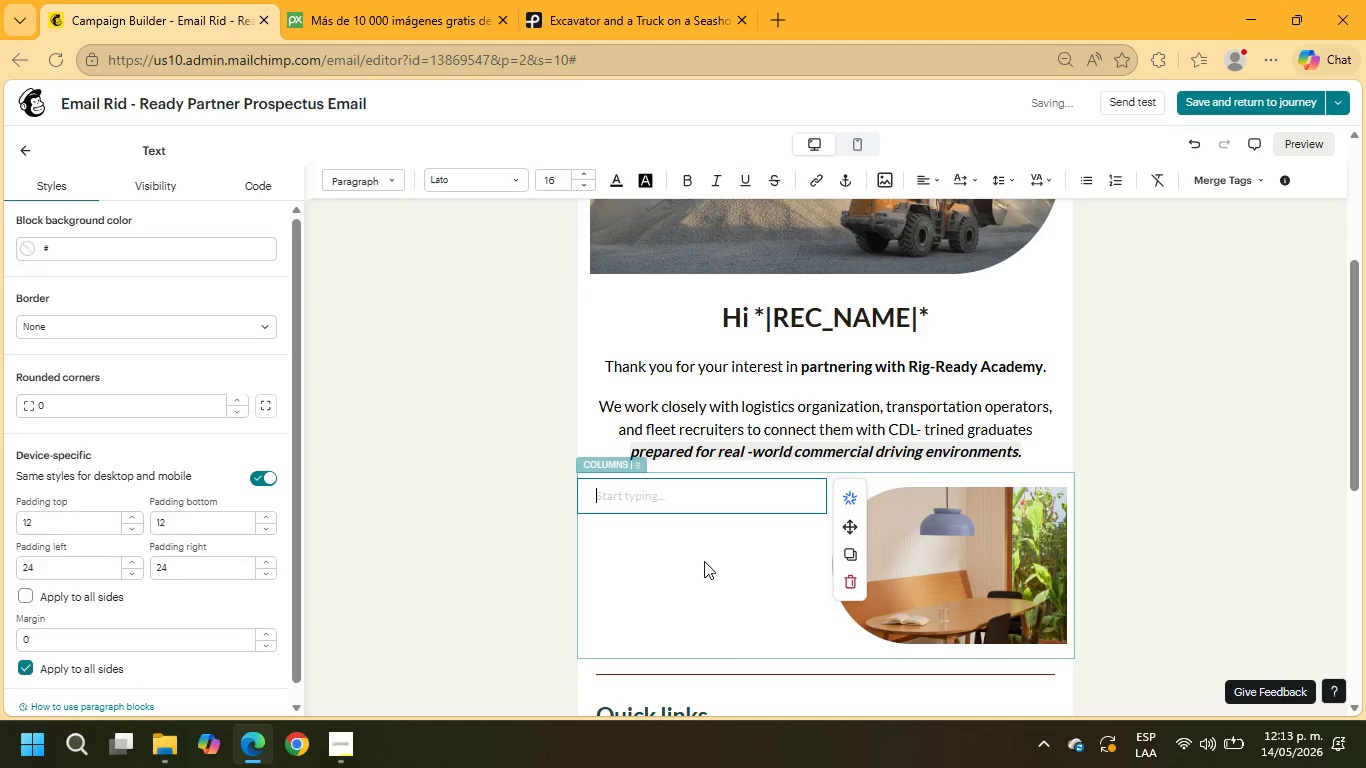 
type(Our programs fou)
key(Backspace)
type(cus on safety )
key(Backspace)
type(, operational readiness, and workforce preparation designed )
 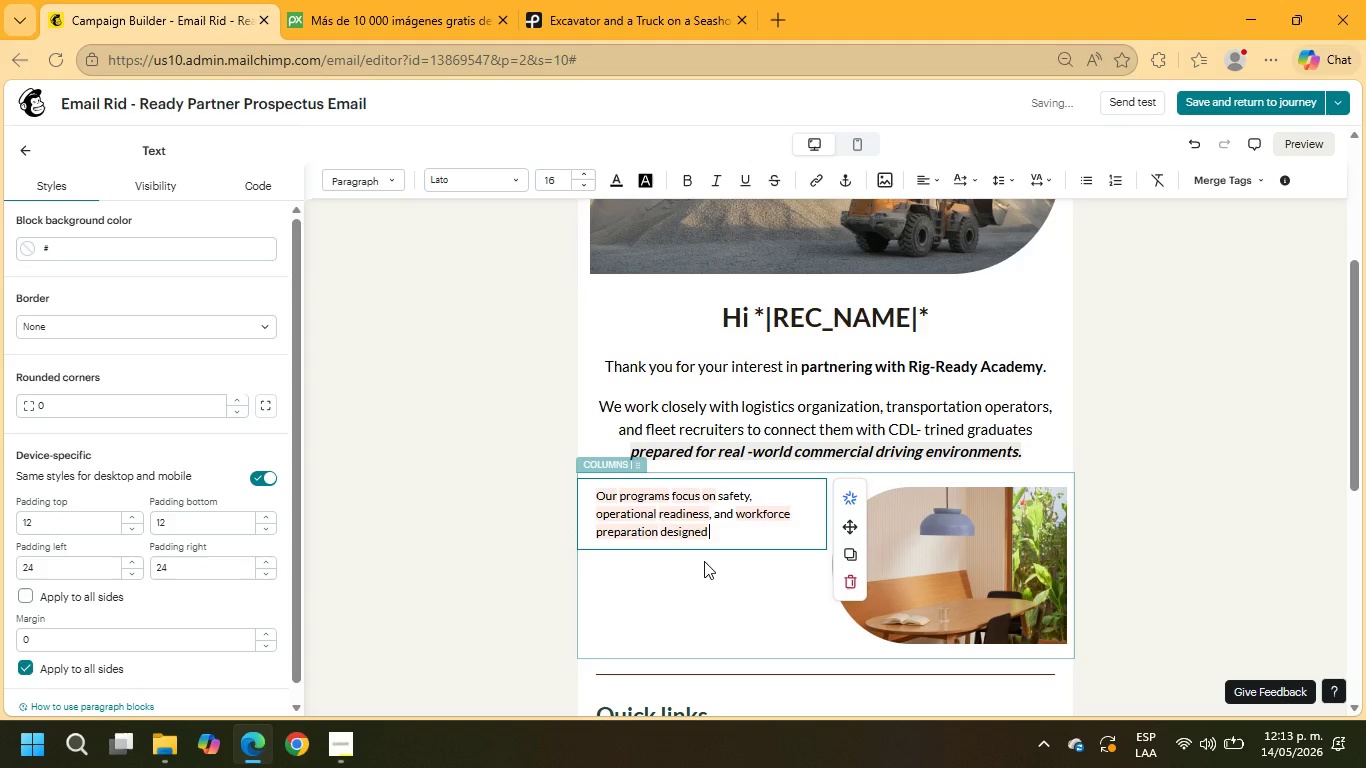 
type(specifially)
key(Backspace)
key(Backspace)
key(Backspace)
key(Backspace)
type(cally for today;s transpota)
key(Backspace)
key(Backspace)
type(rtation  industry.)
 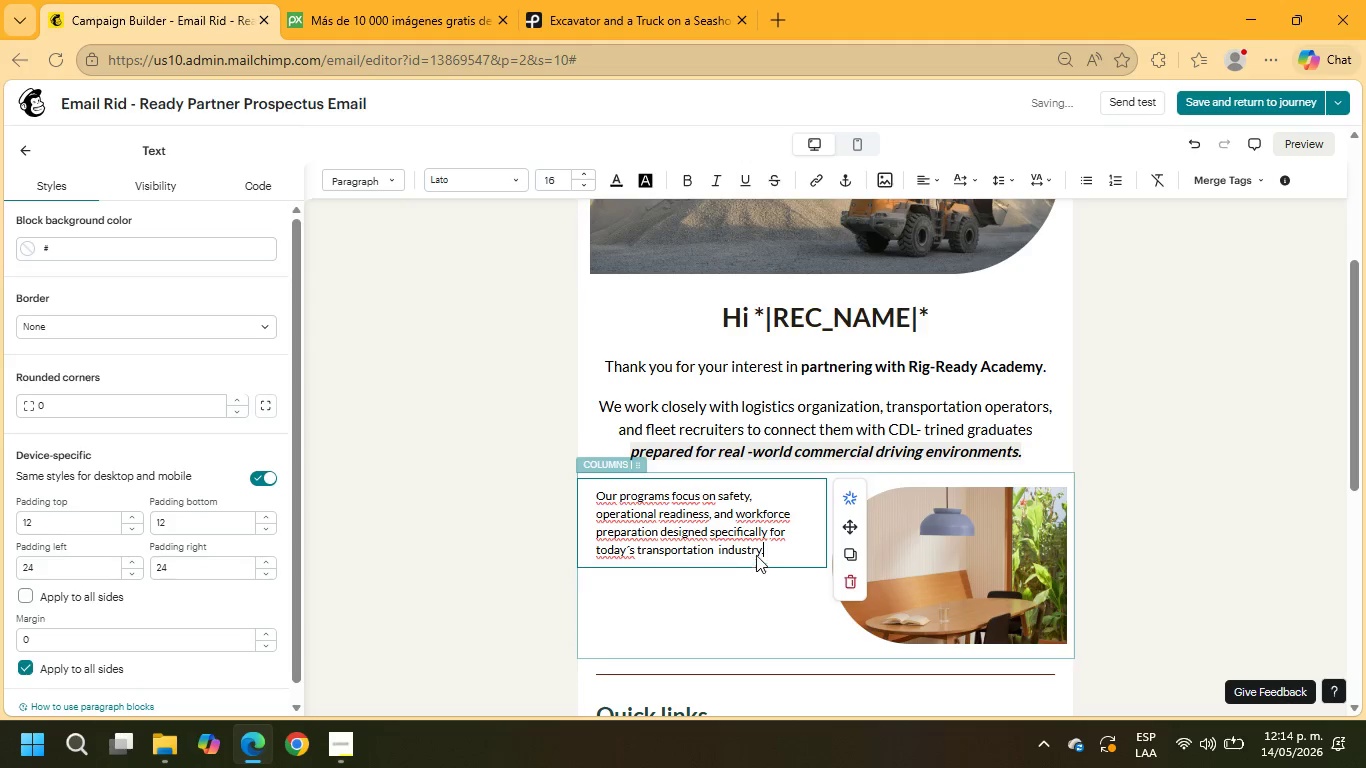 
left_click_drag(start_coordinate=[765, 549], to_coordinate=[576, 488])
 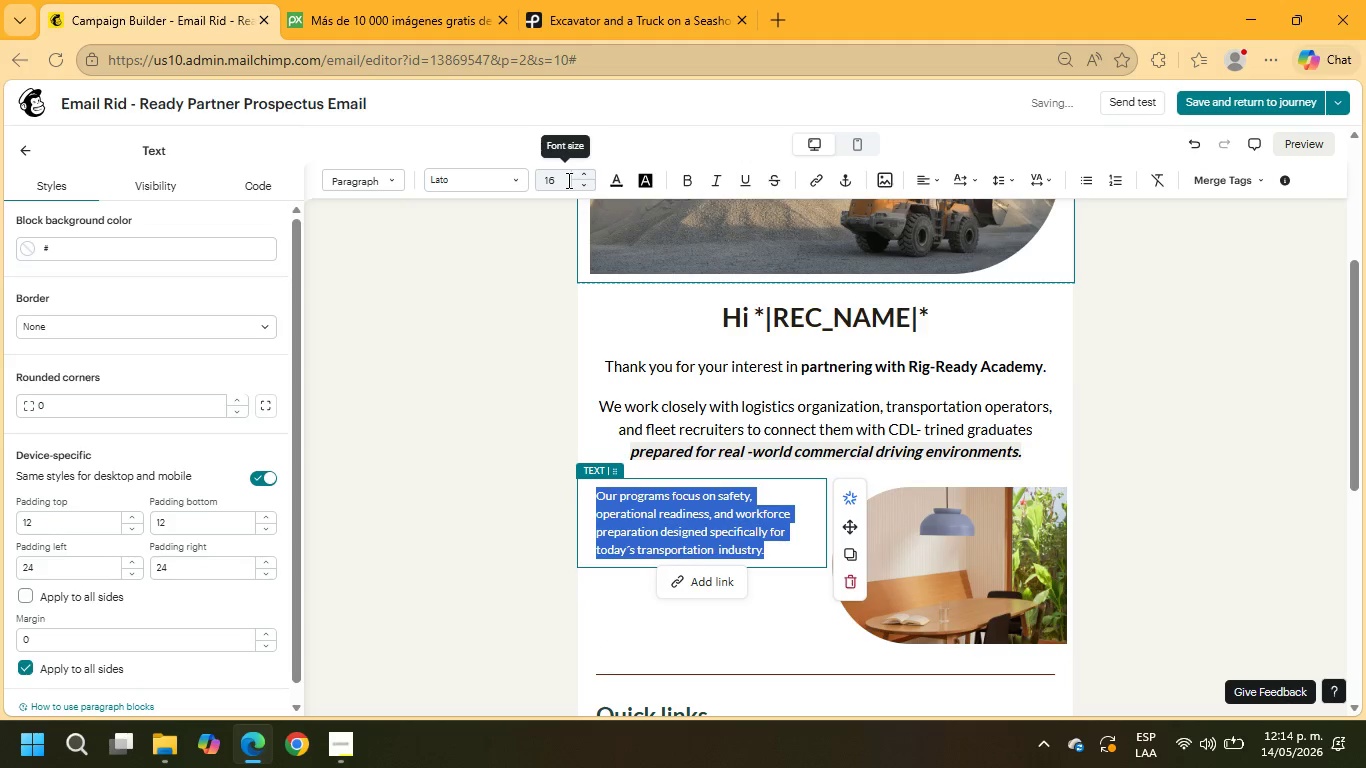 
left_click_drag(start_coordinate=[567, 180], to_coordinate=[535, 173])
 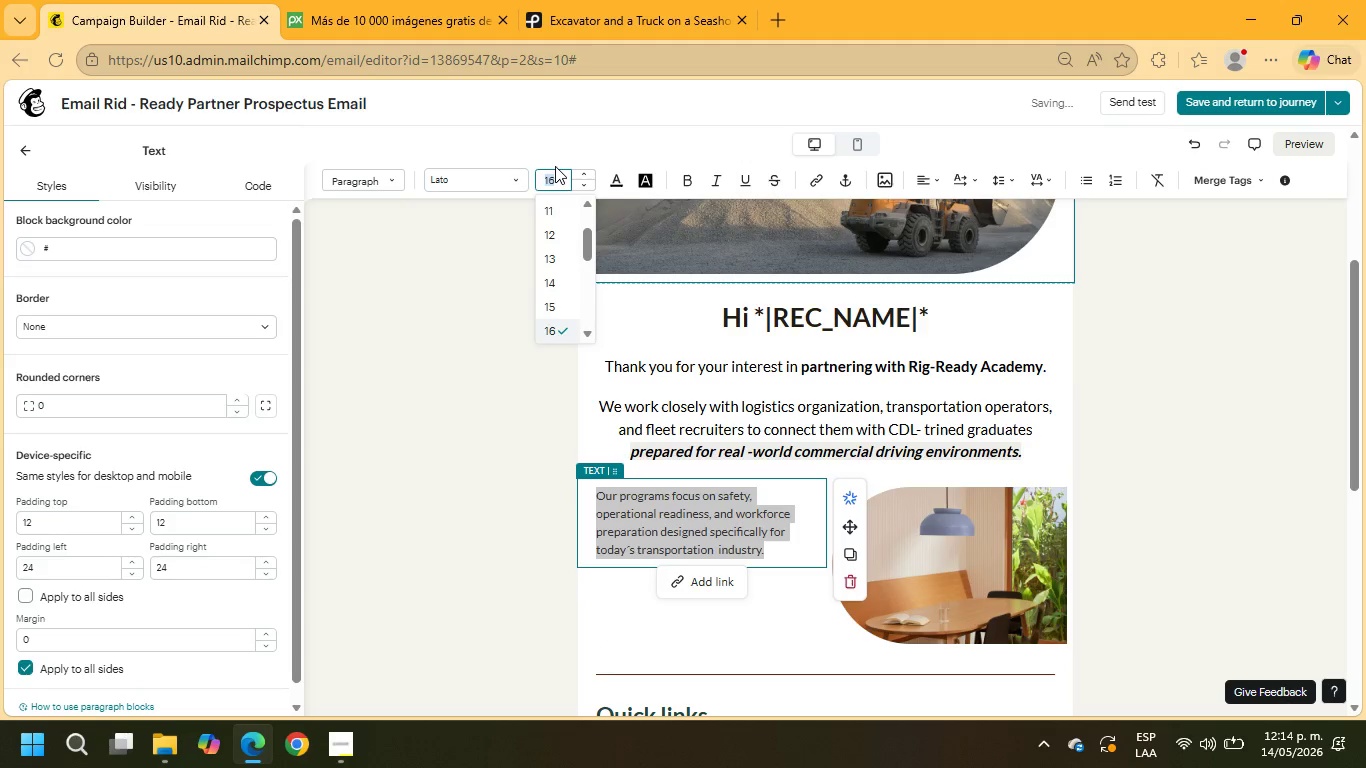 
key(Numpad2)
 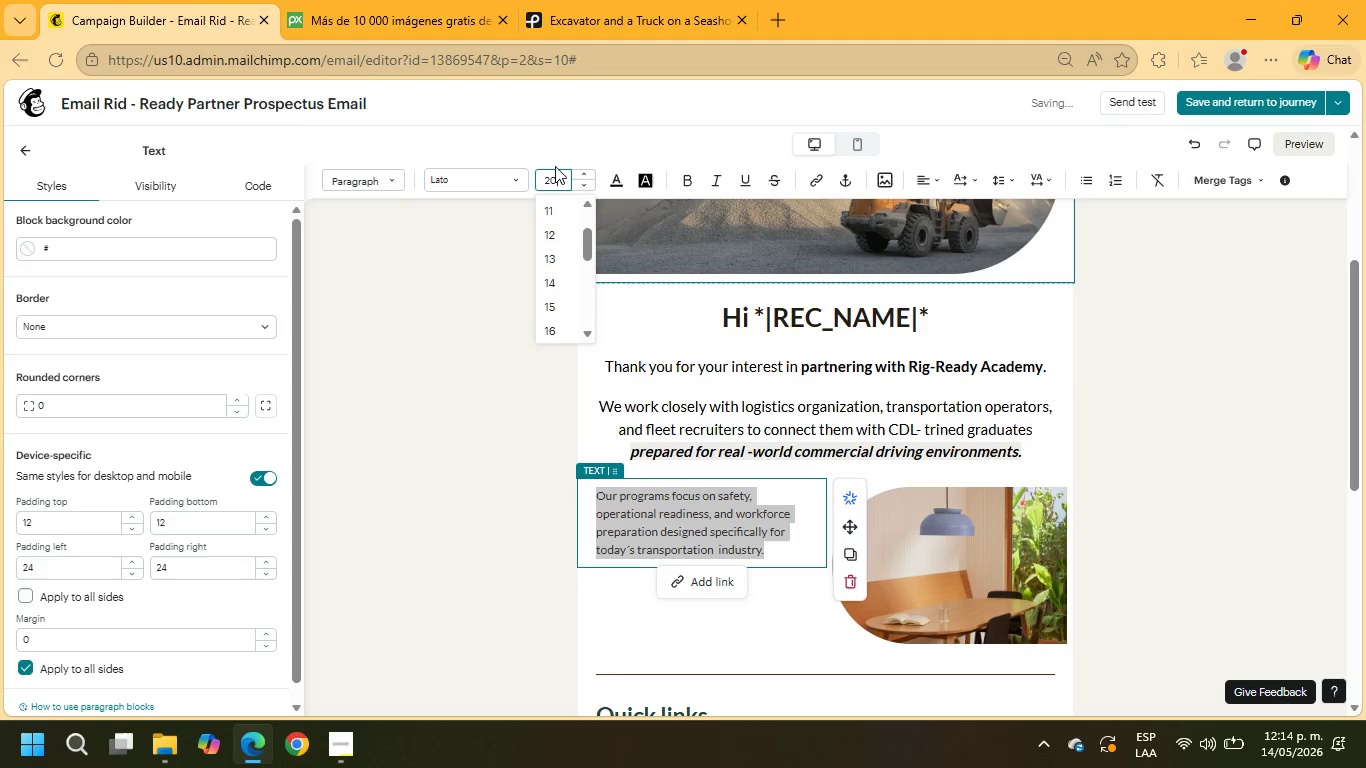 
key(Numpad0)
 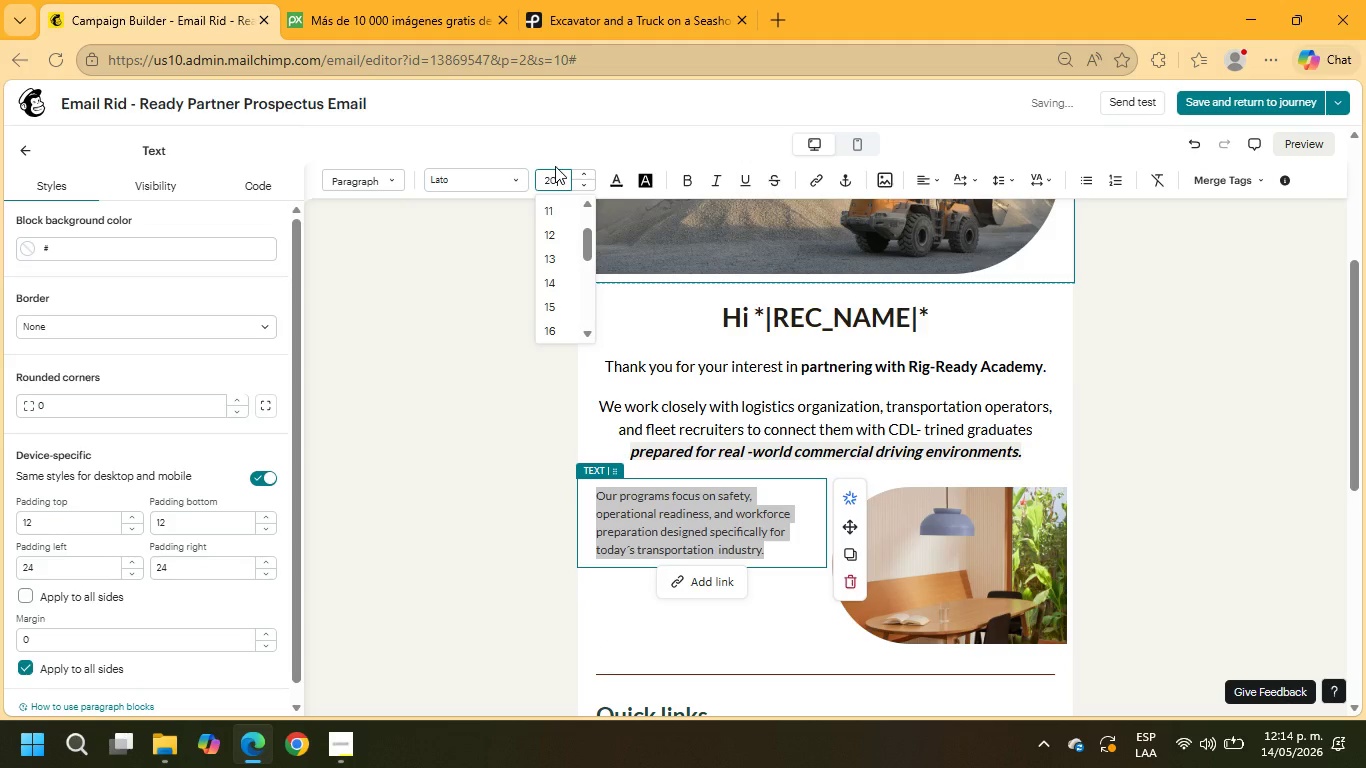 
key(NumpadEnter)
 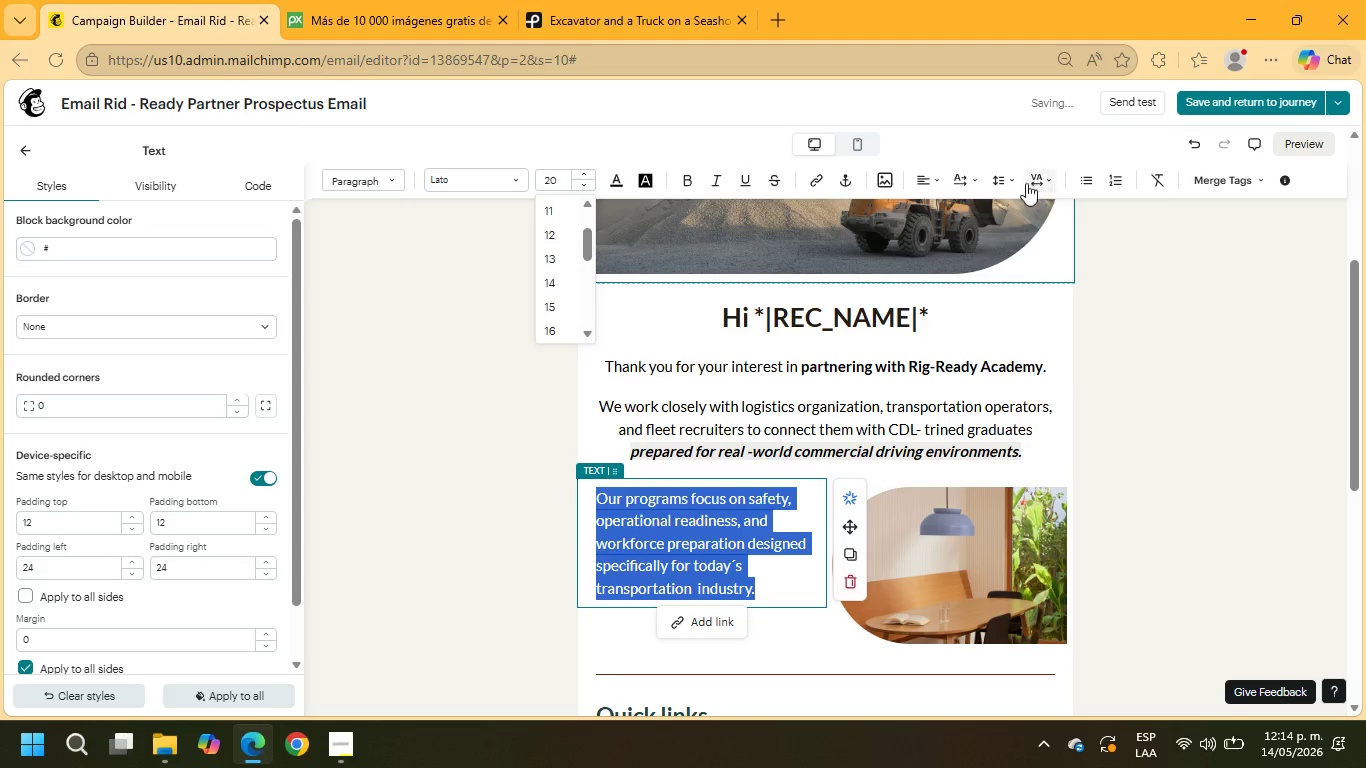 
left_click([933, 178])
 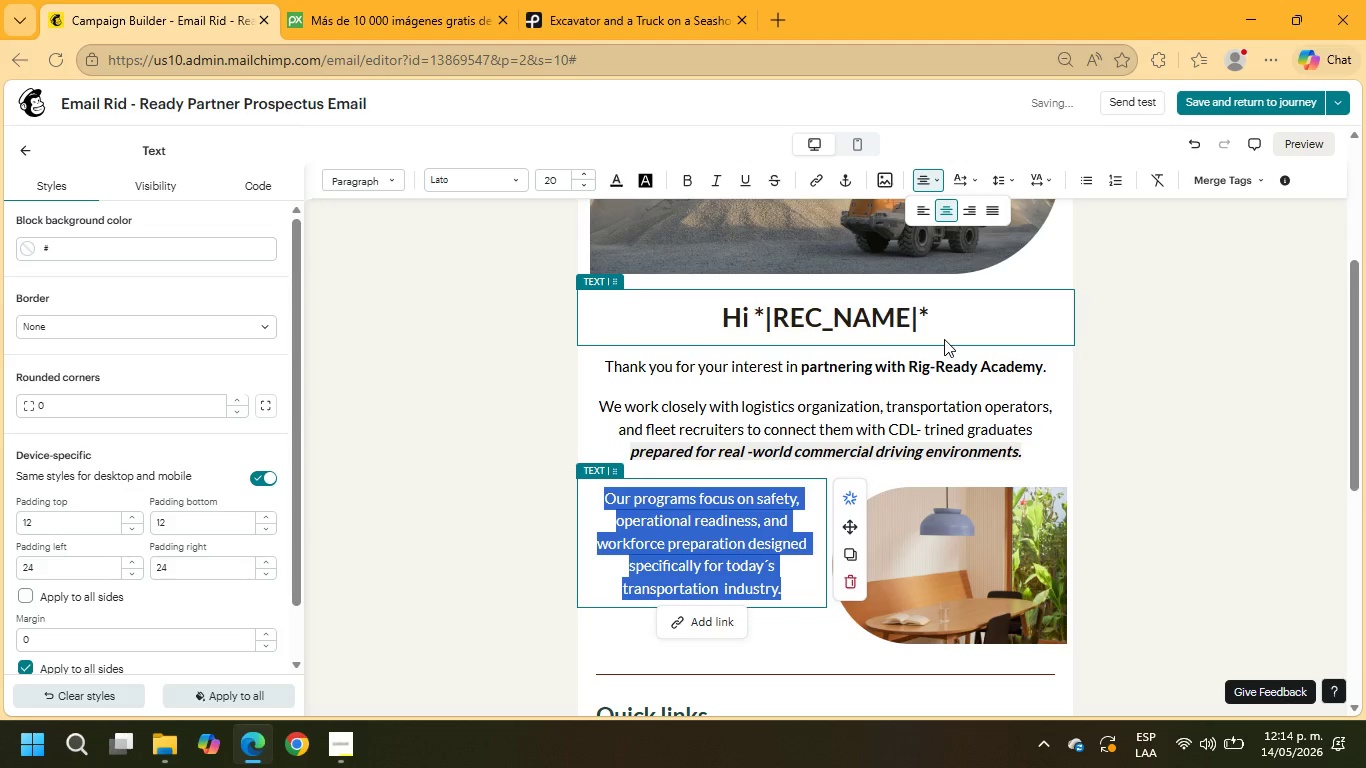 
wait(5.02)
 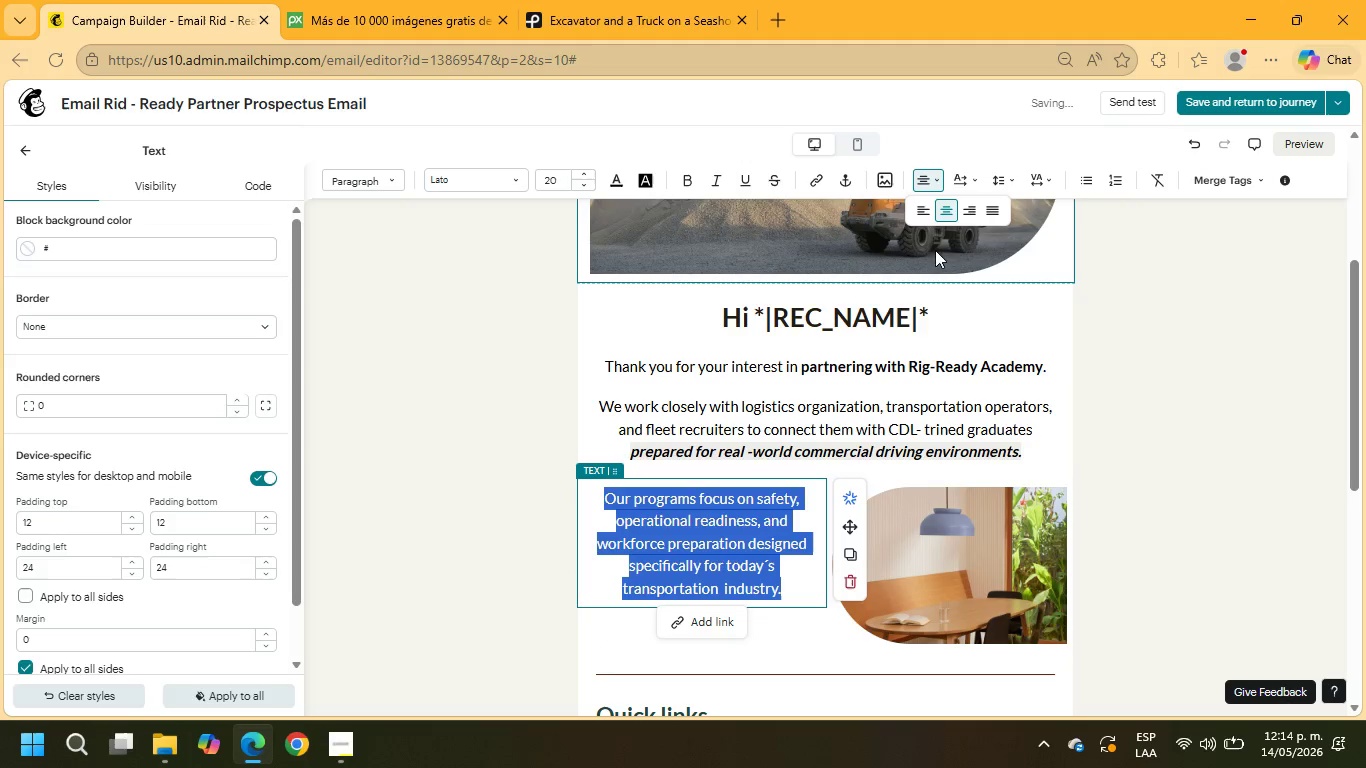 
left_click([801, 589])
 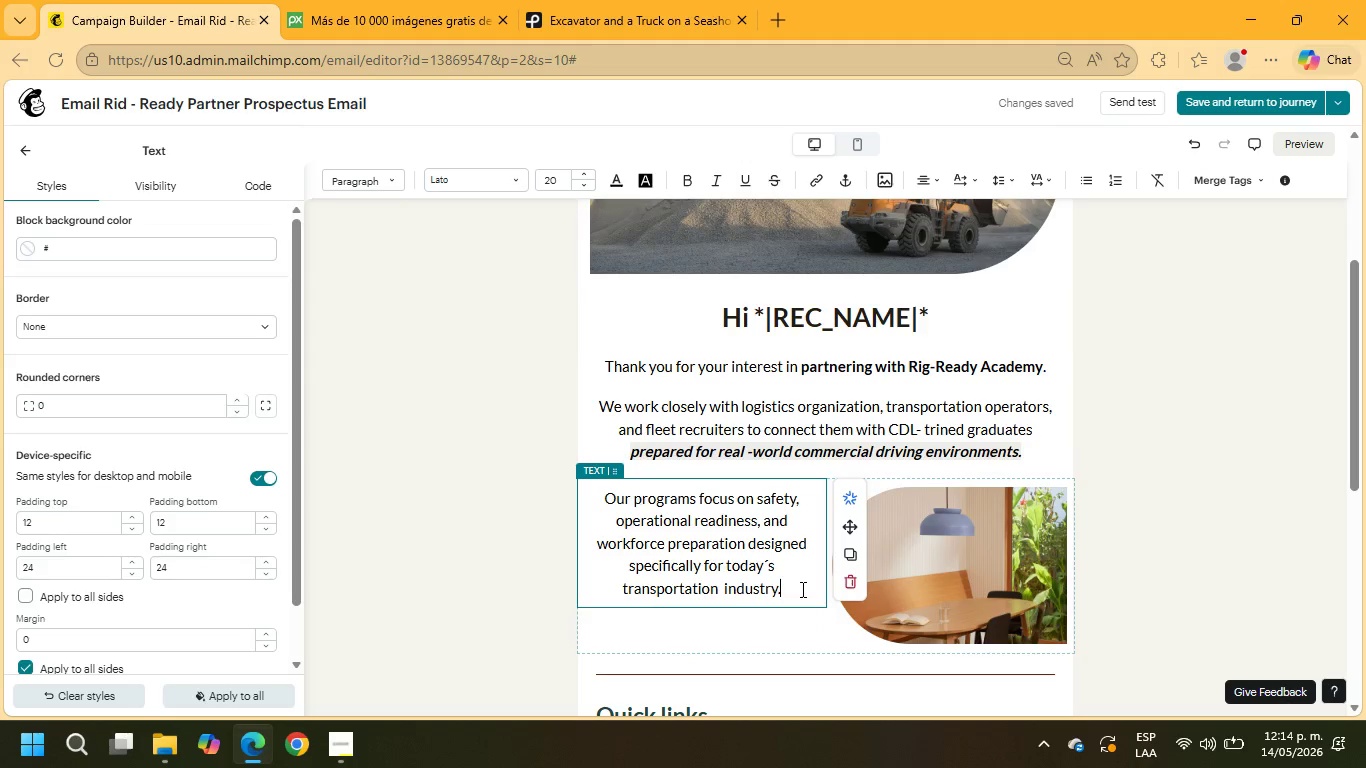 
key(Enter)
 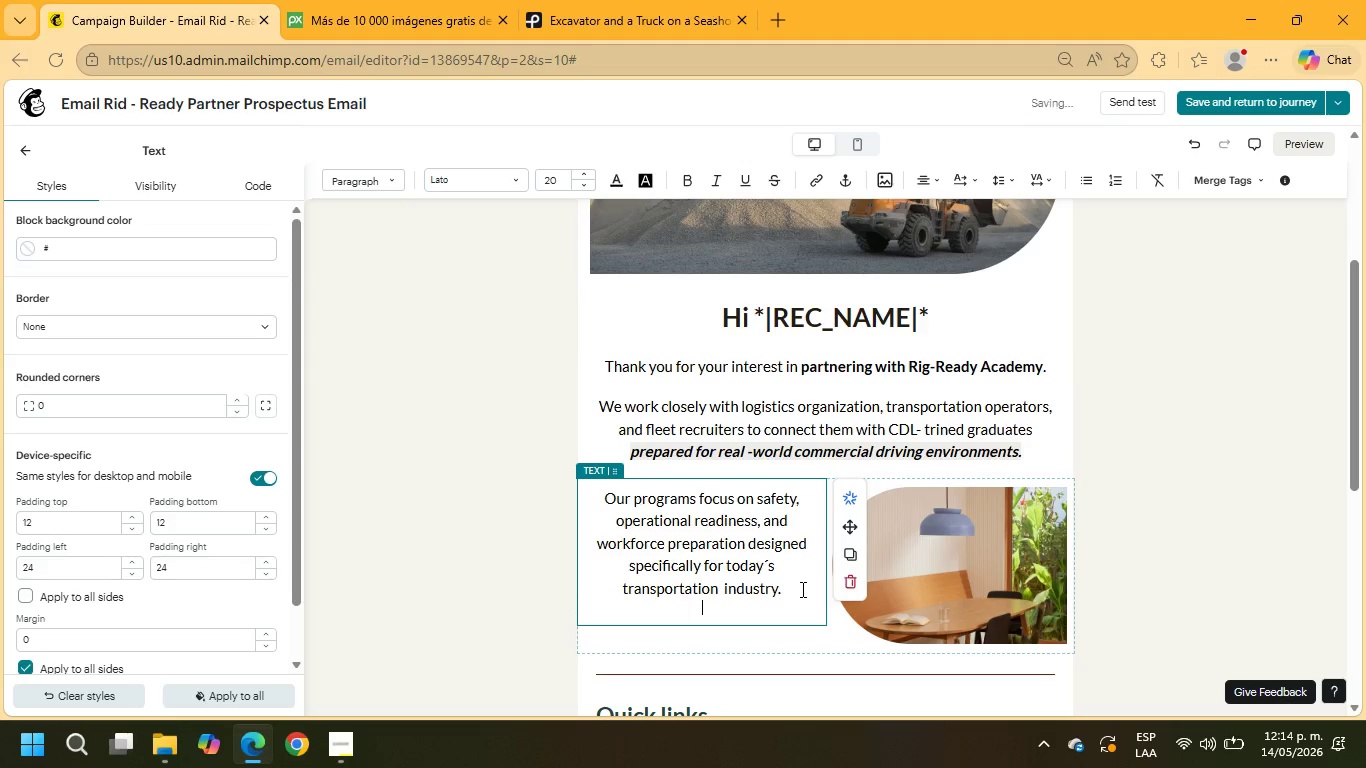 
key(Enter)
 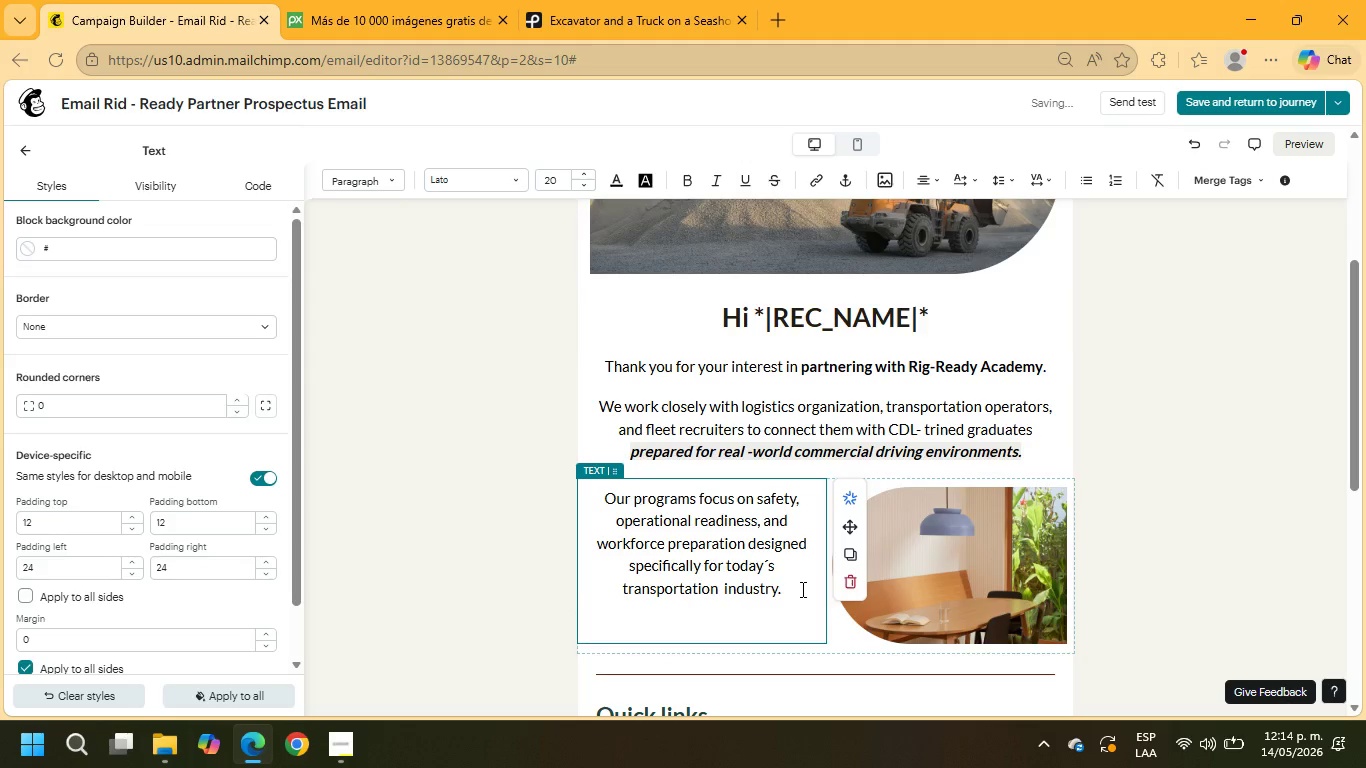 
type(We lloo)
key(Backspace)
key(Backspace)
key(Backspace)
 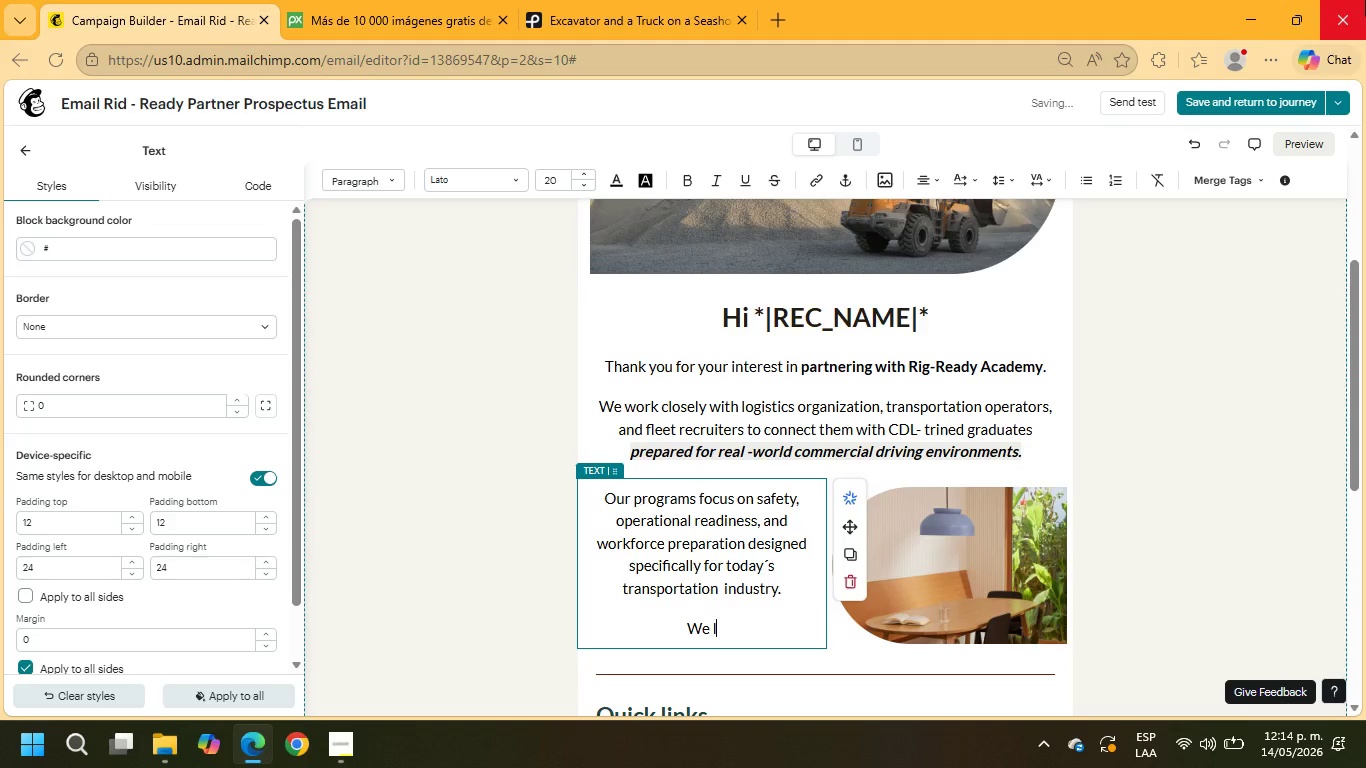 
type(ook forward to learng)
key(Backspace)
type(ing more about your organization and staffing needs,)
key(Backspace)
type(.)
 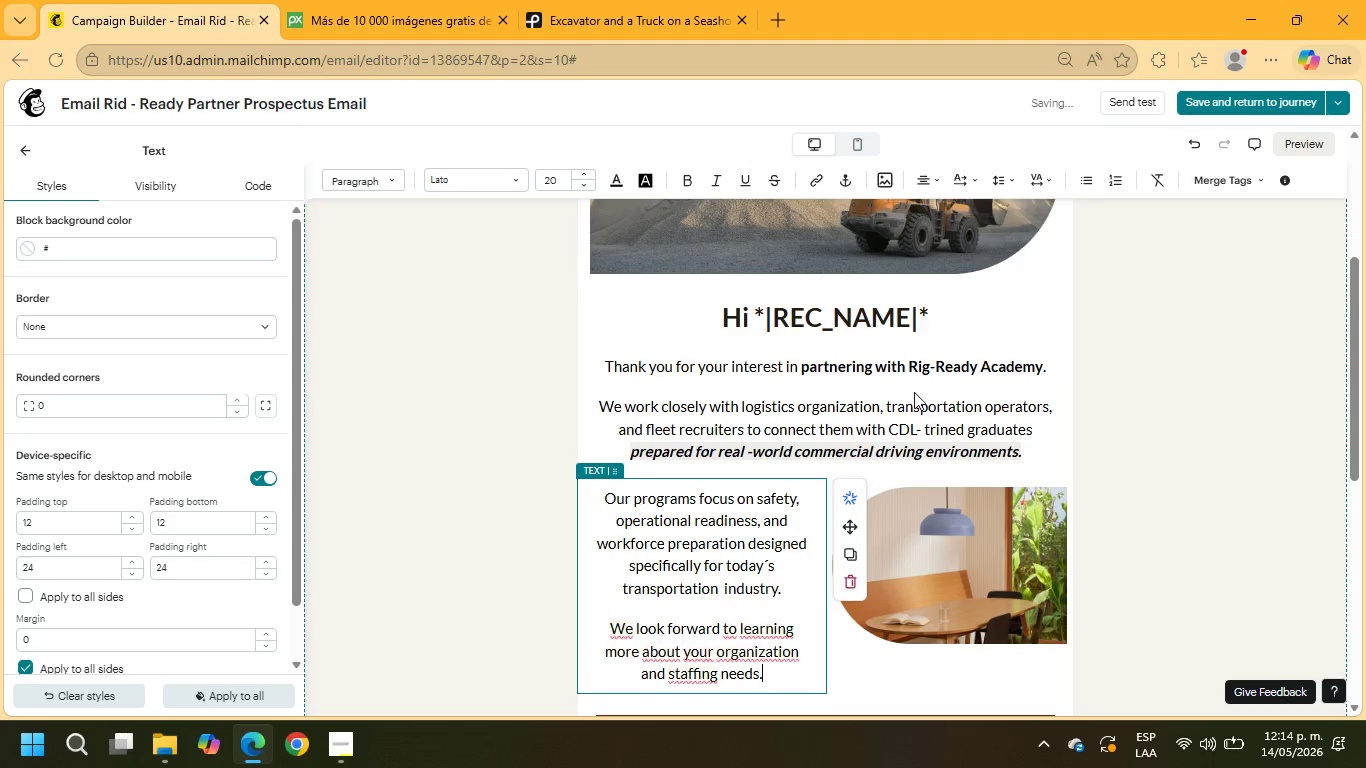 
left_click([991, 701])
 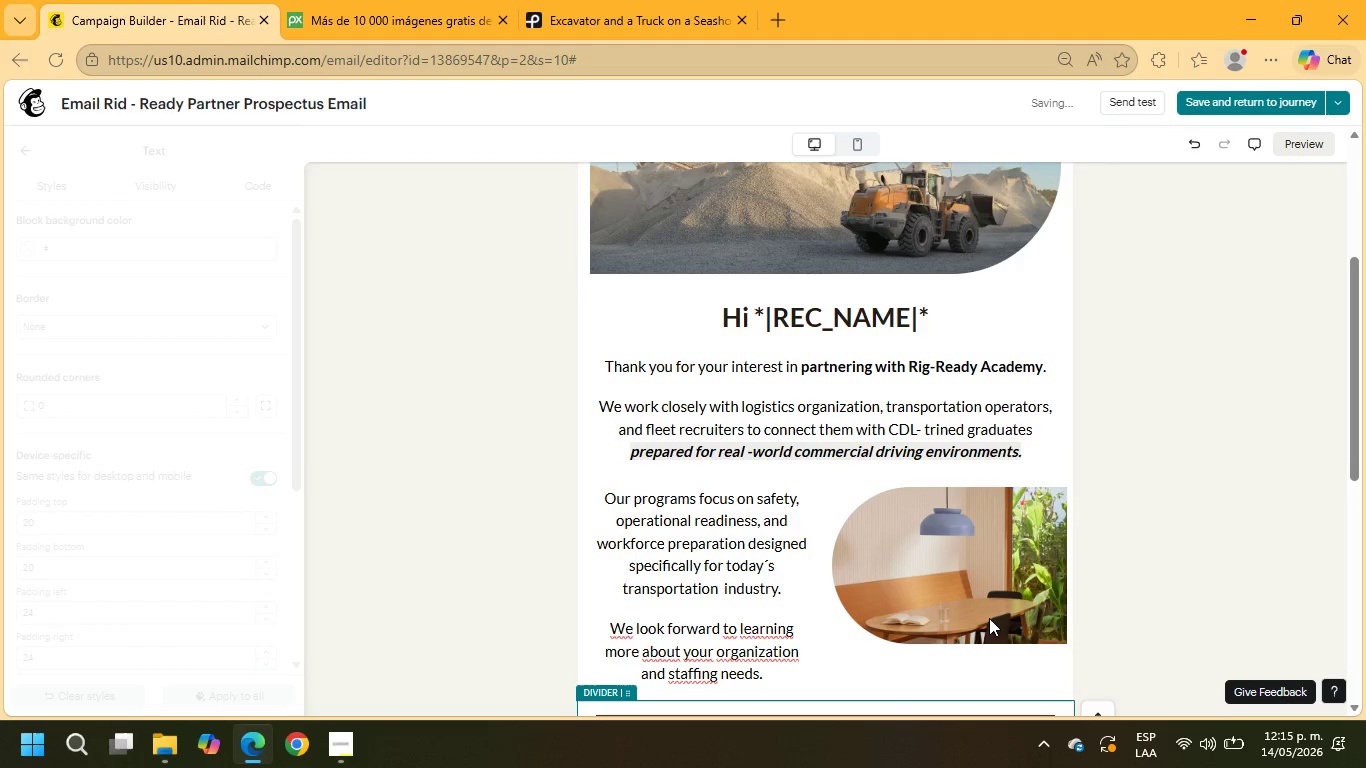 
left_click([989, 618])
 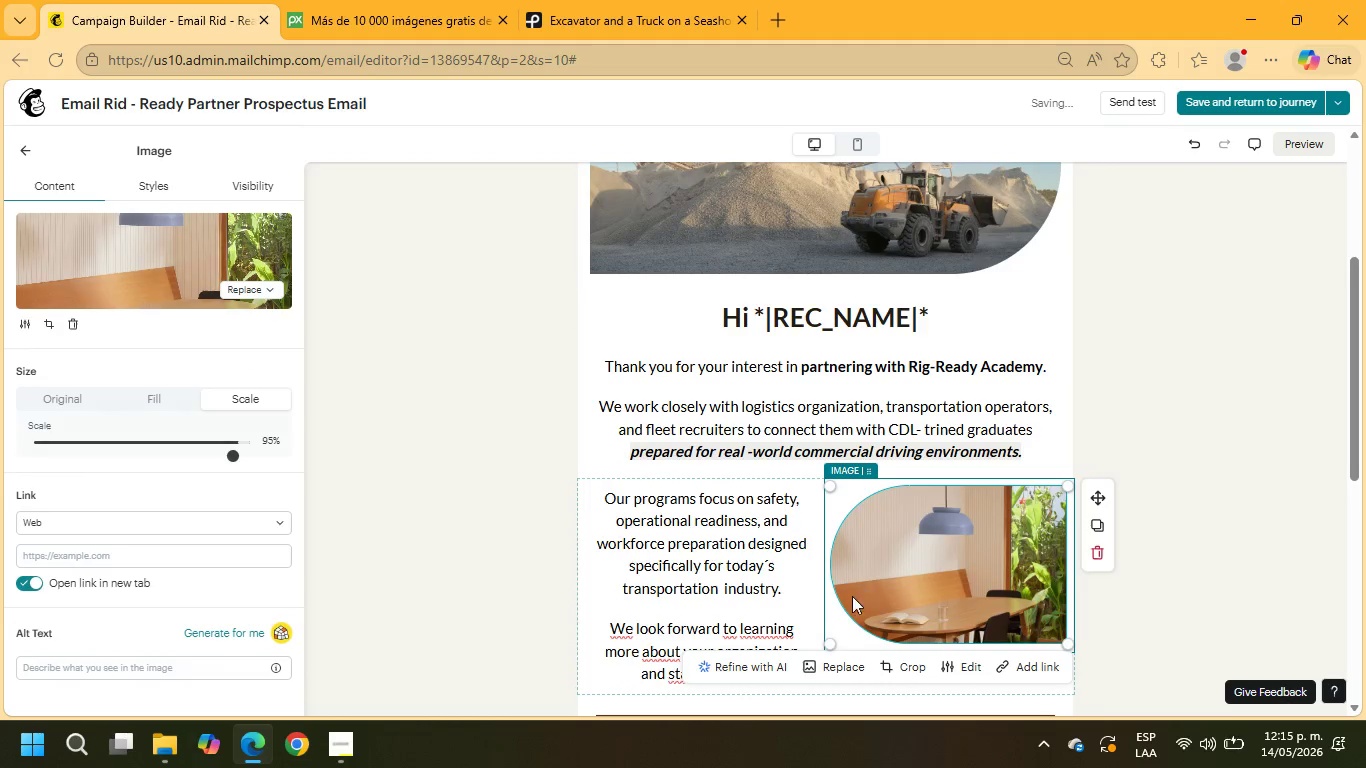 
left_click_drag(start_coordinate=[830, 646], to_coordinate=[813, 704])
 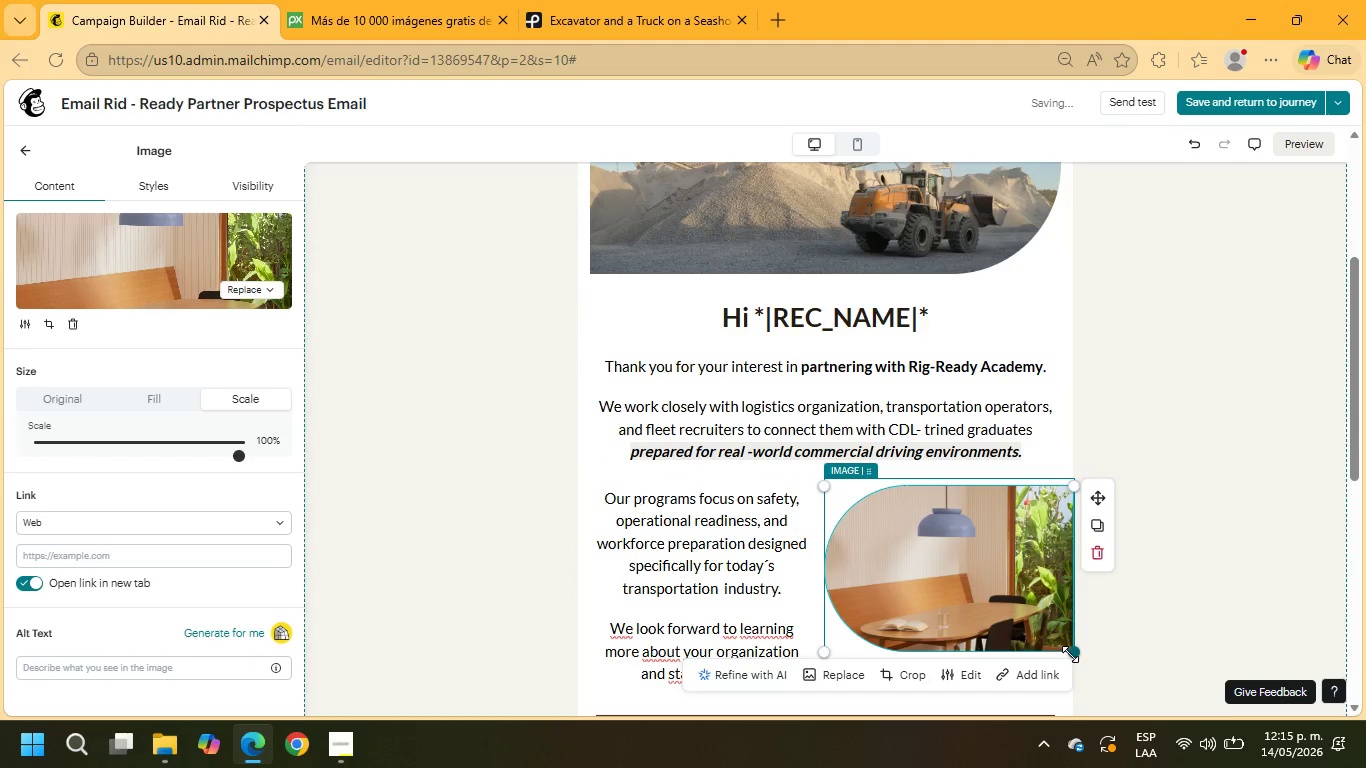 
left_click_drag(start_coordinate=[1075, 655], to_coordinate=[1092, 692])
 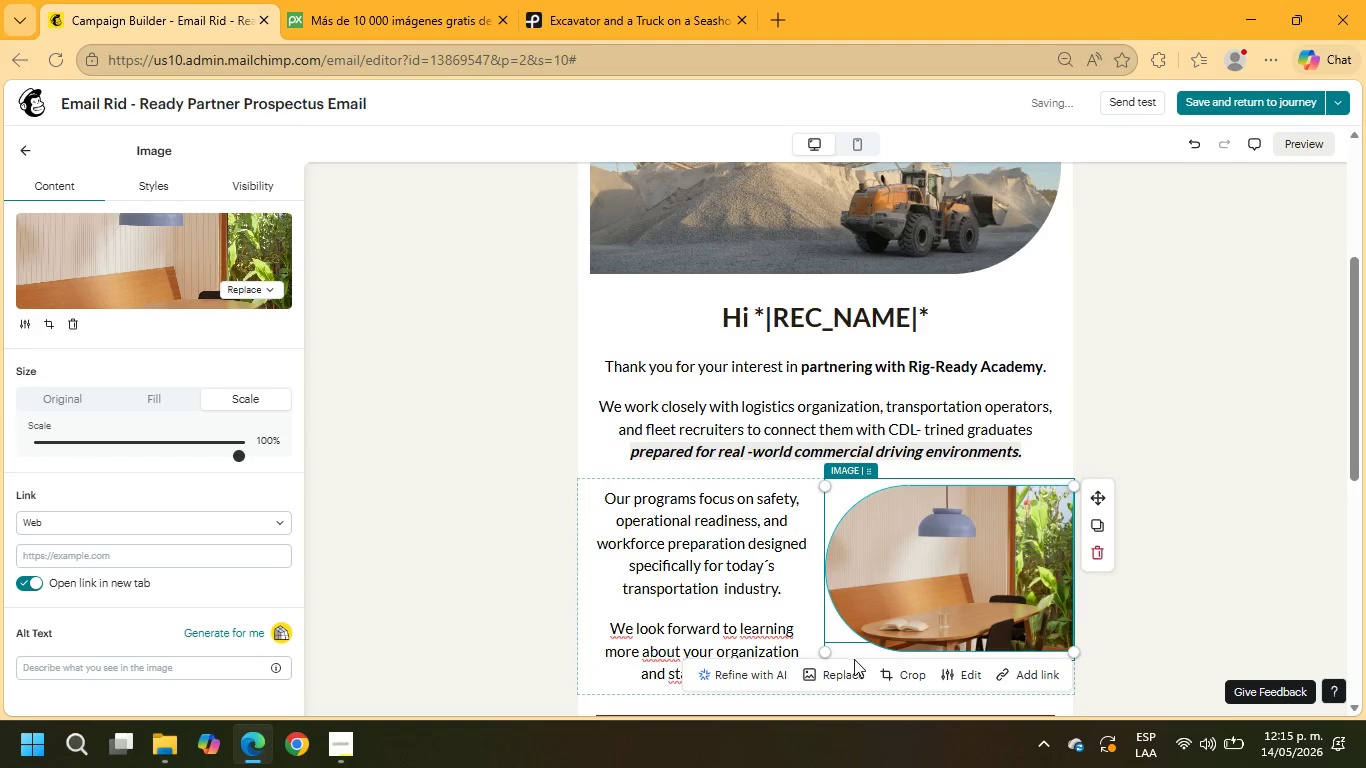 
left_click([843, 666])
 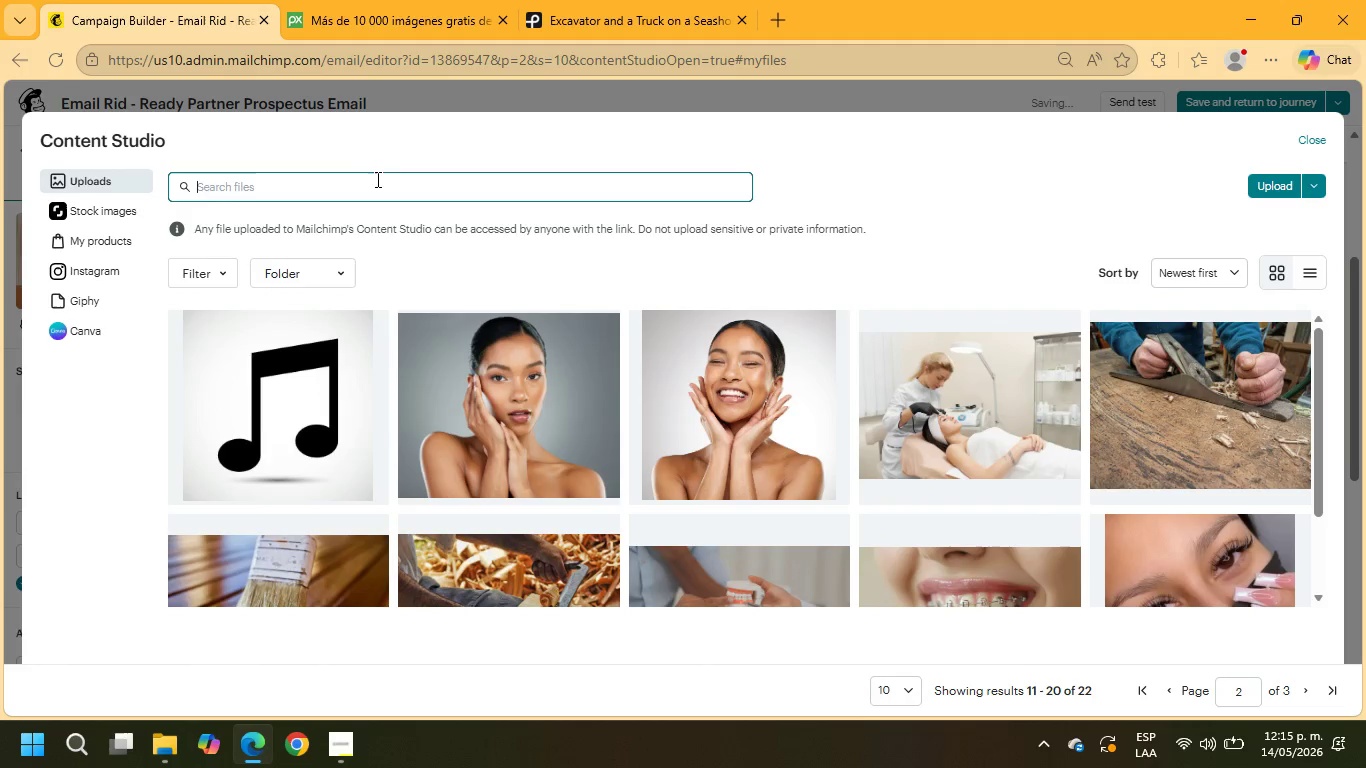 
type(heavy equipment)
 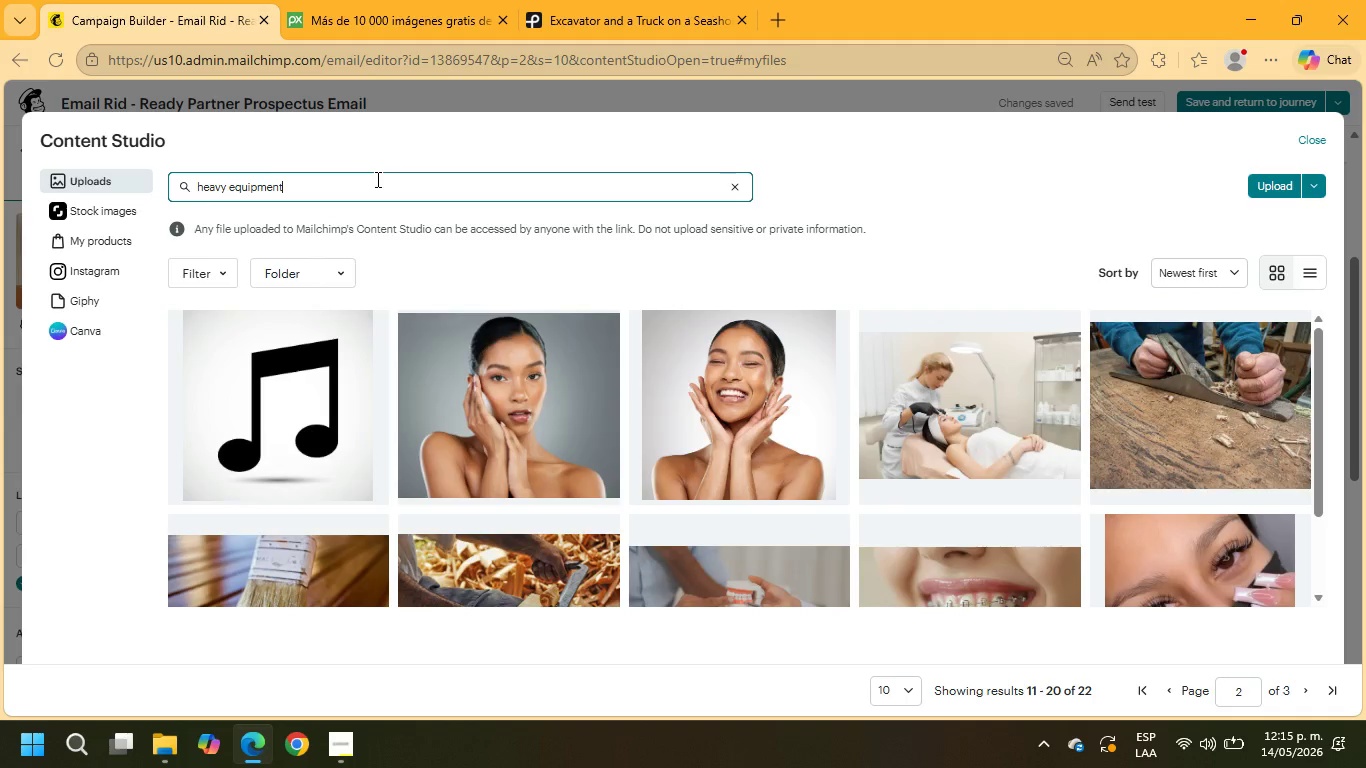 
key(Enter)
 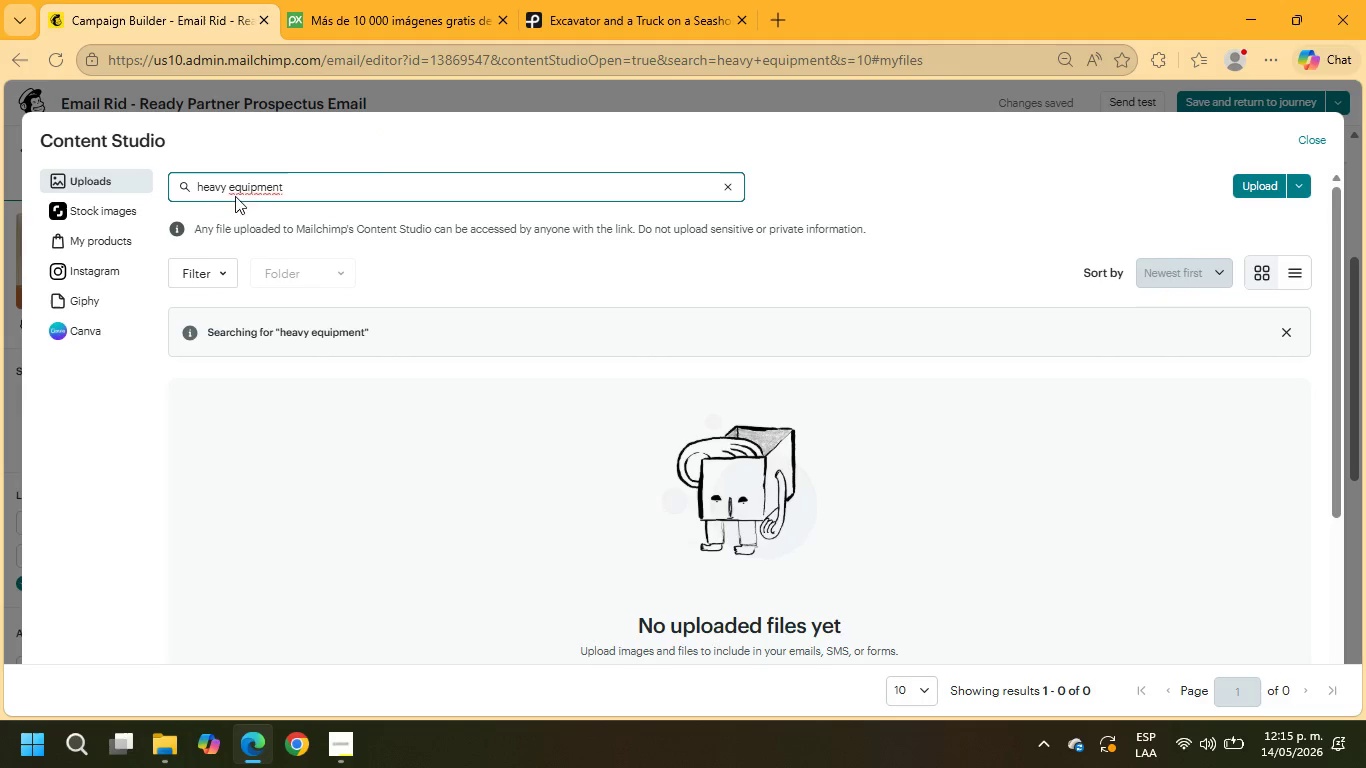 
left_click([100, 209])
 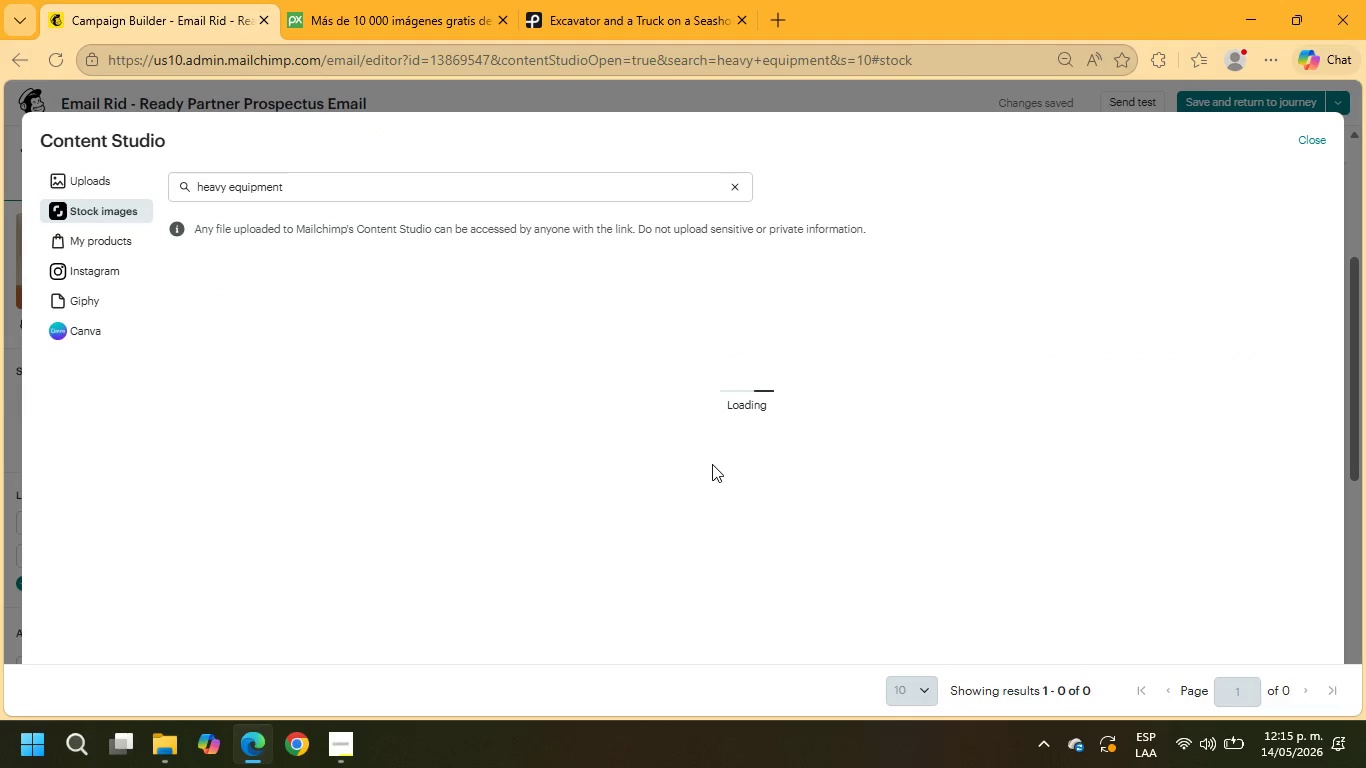 
wait(8.72)
 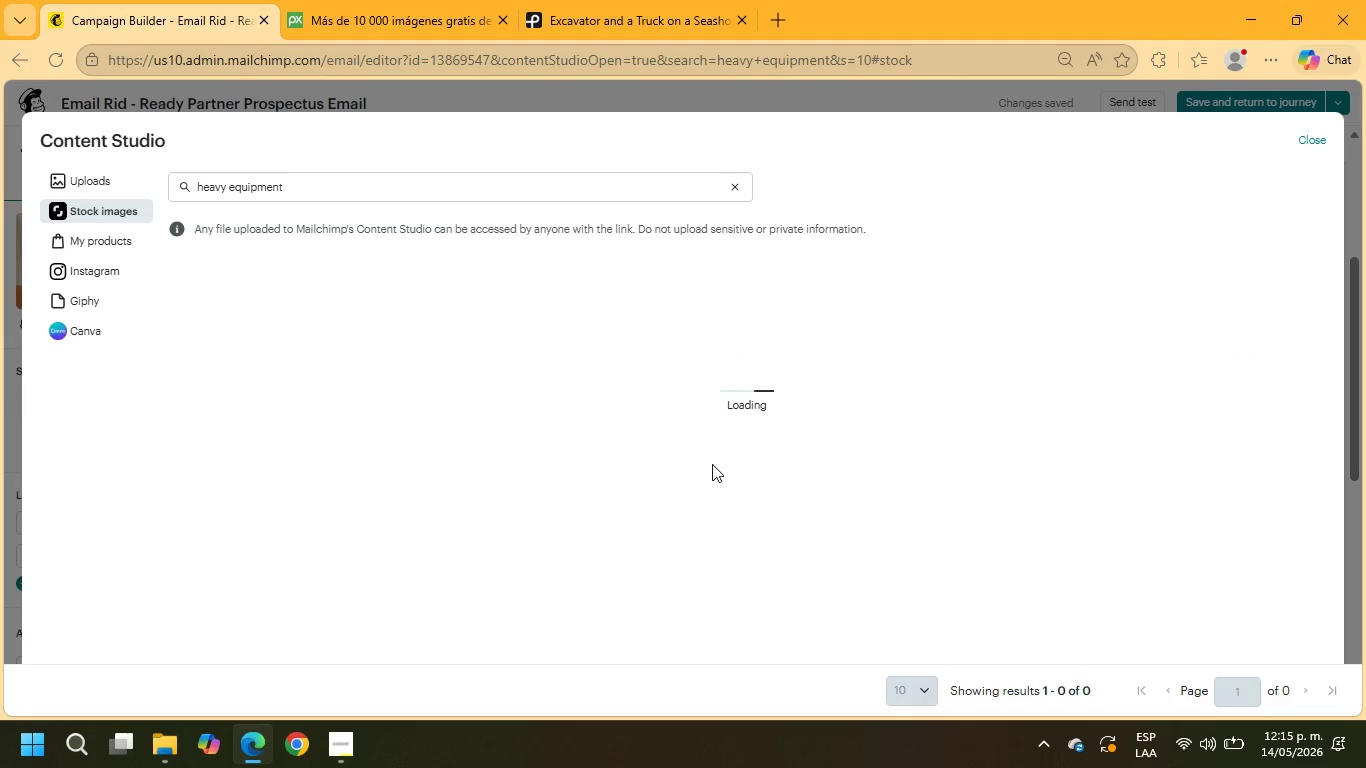 
scroll: coordinate [1147, 516], scroll_direction: down, amount: 3.0
 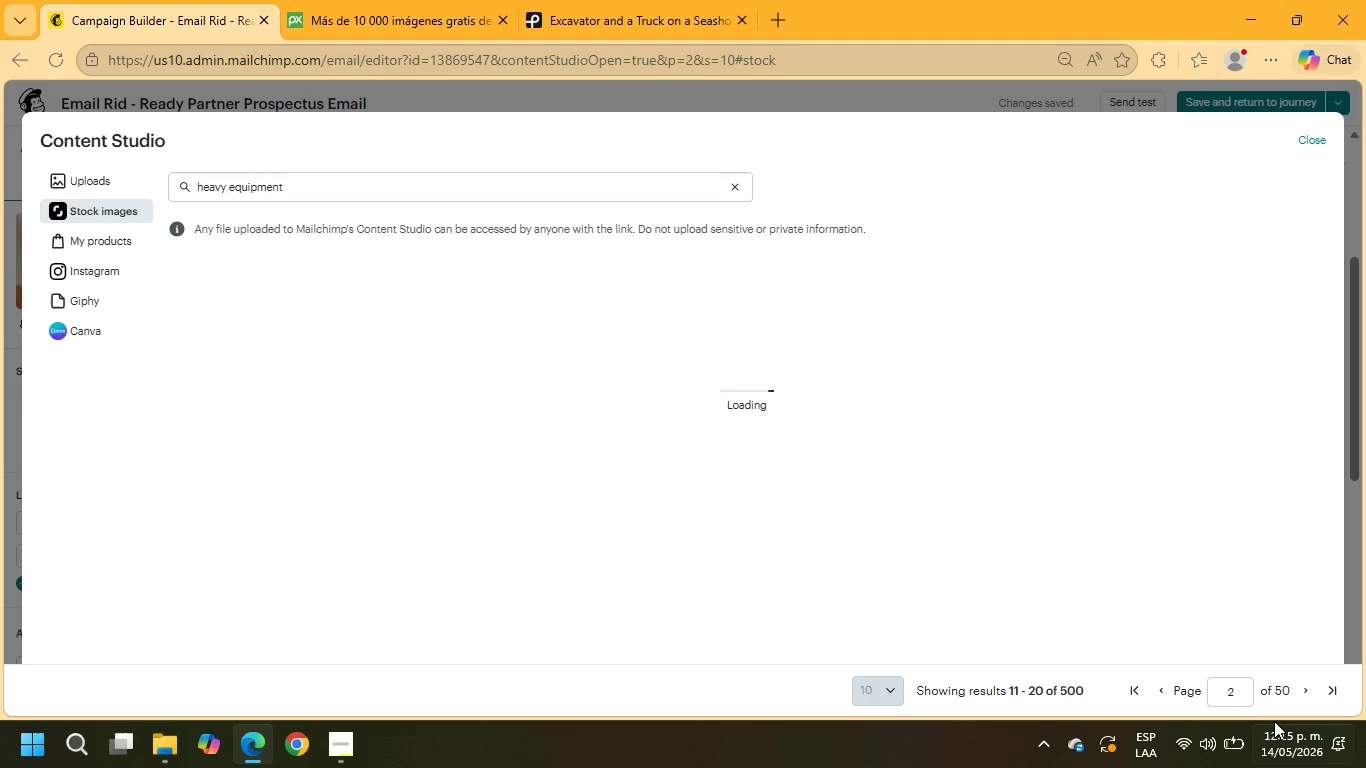 
mouse_move([1273, 740])
 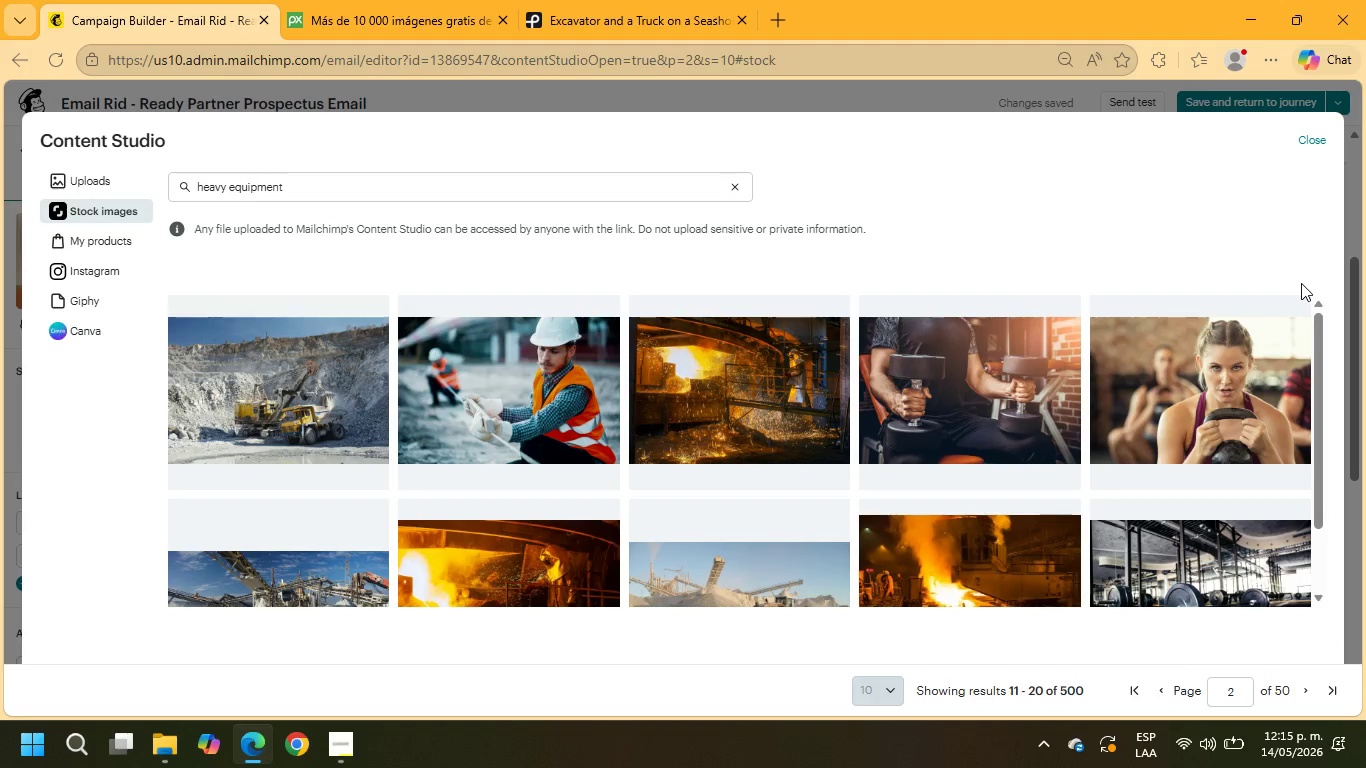 
scroll: coordinate [978, 420], scroll_direction: down, amount: 4.0
 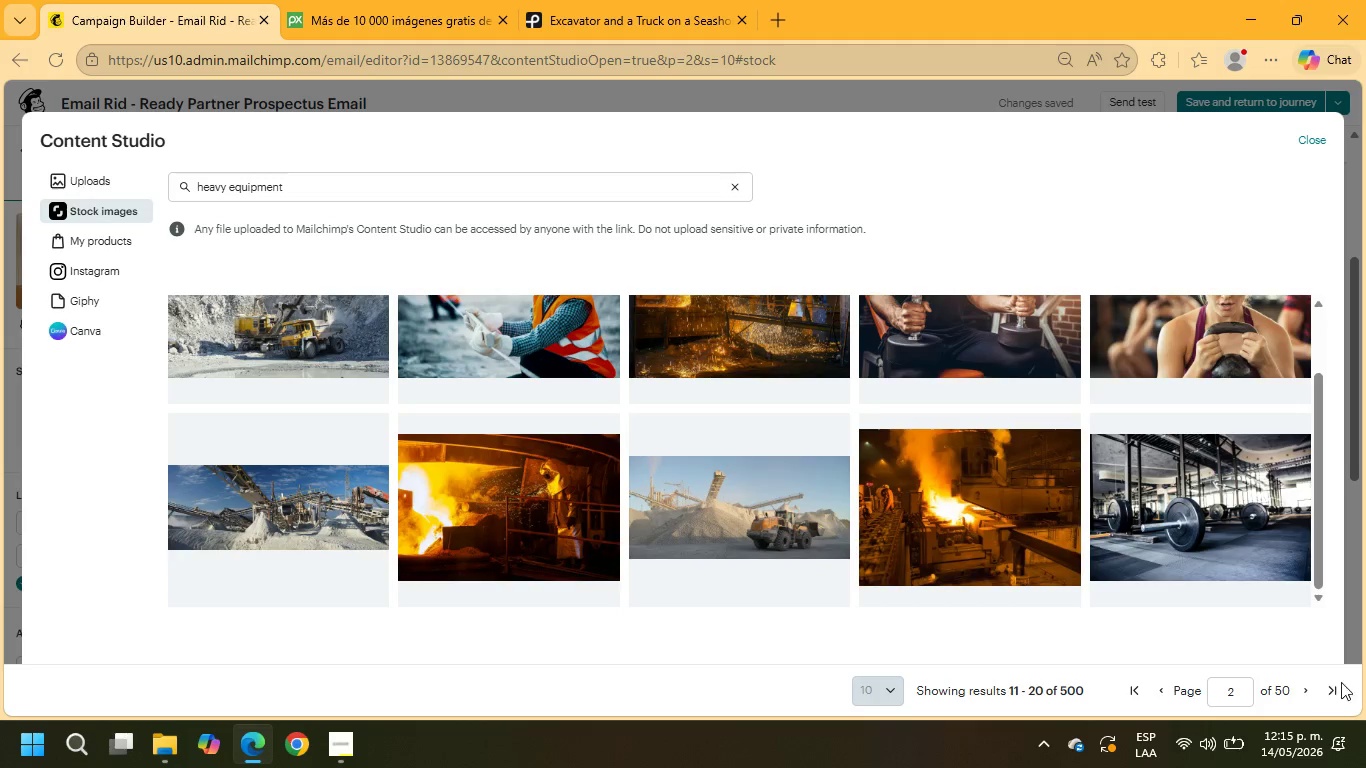 
left_click([1310, 682])
 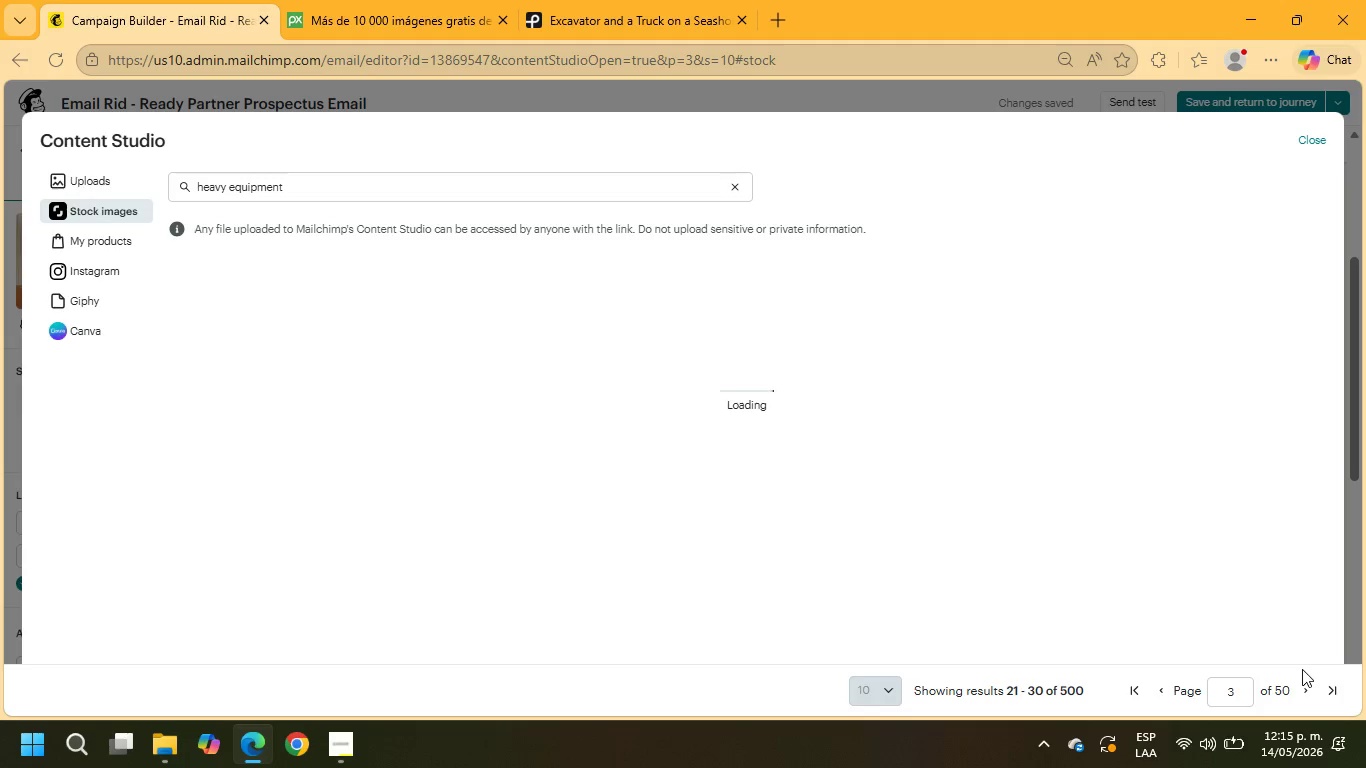 
wait(10.02)
 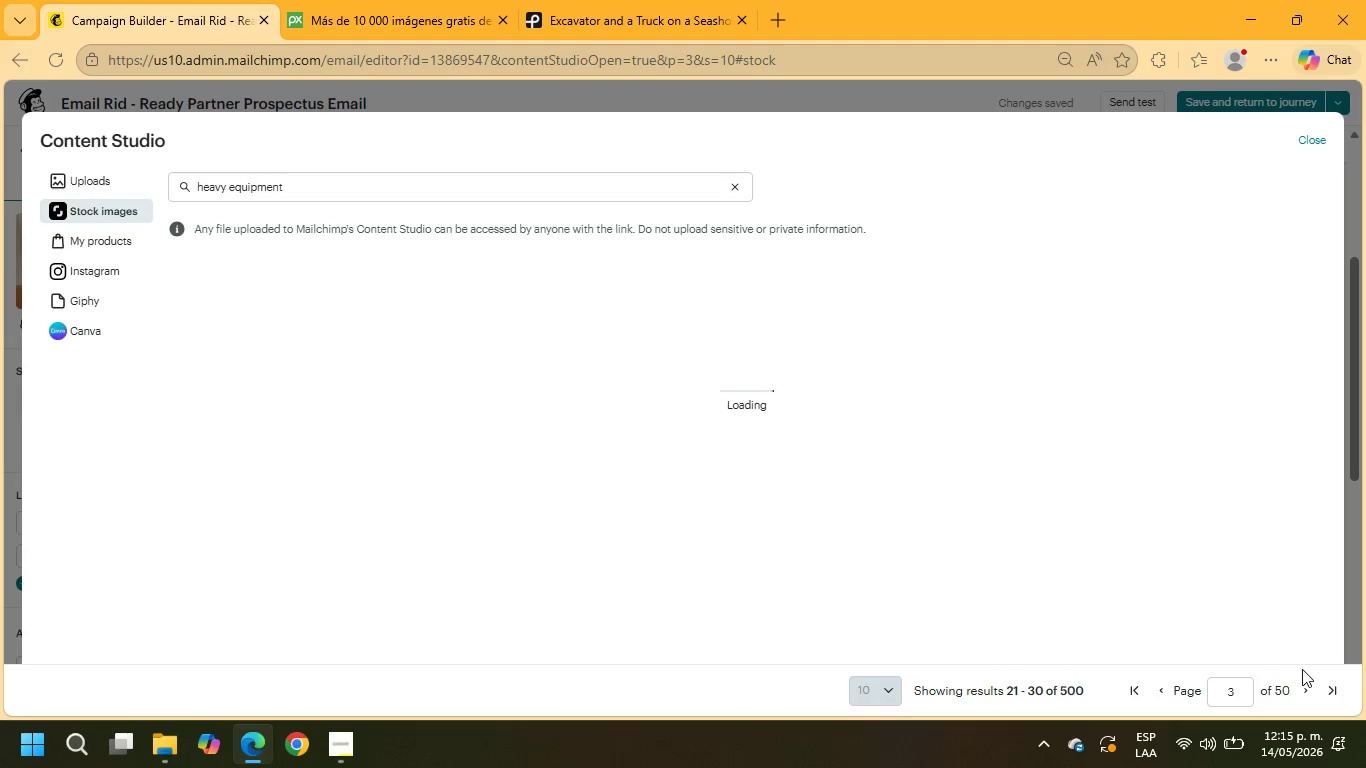 
scroll: coordinate [1100, 457], scroll_direction: down, amount: 1.0
 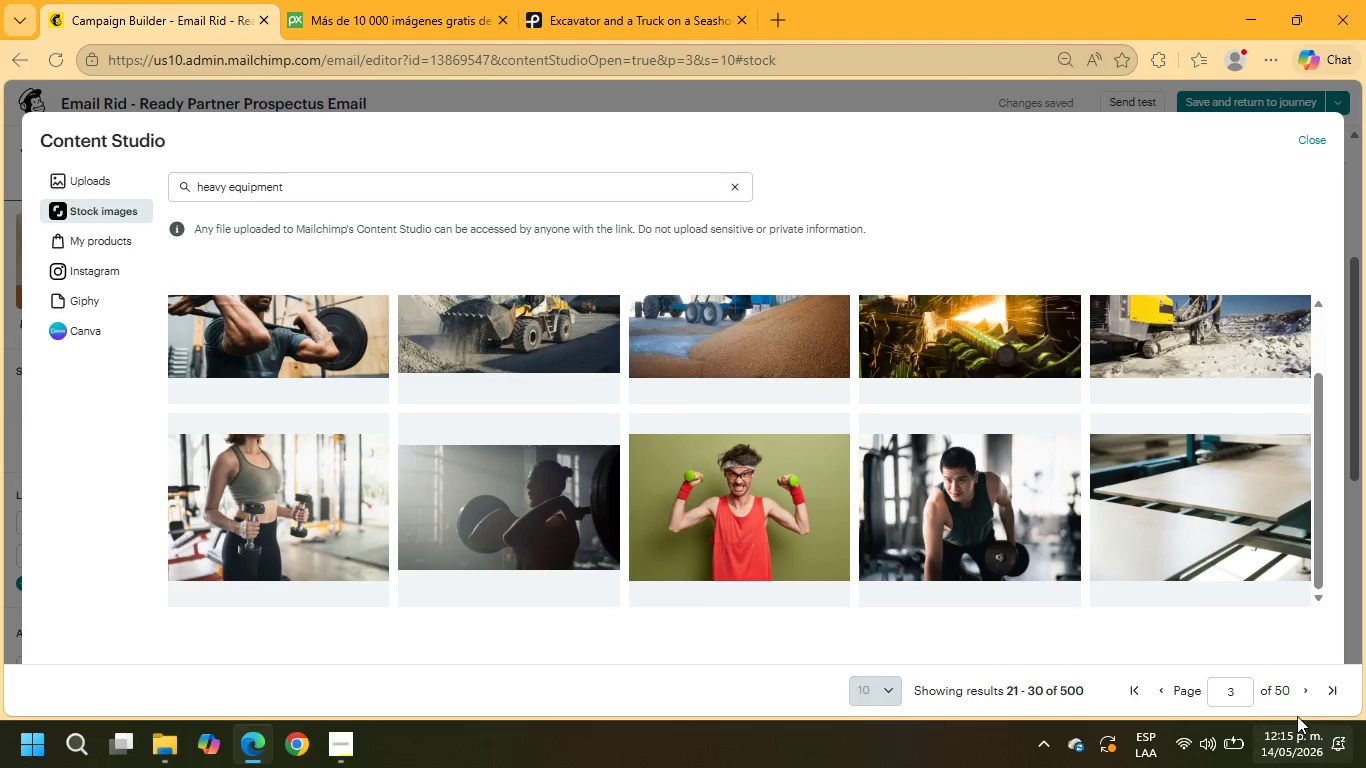 
left_click([1303, 689])
 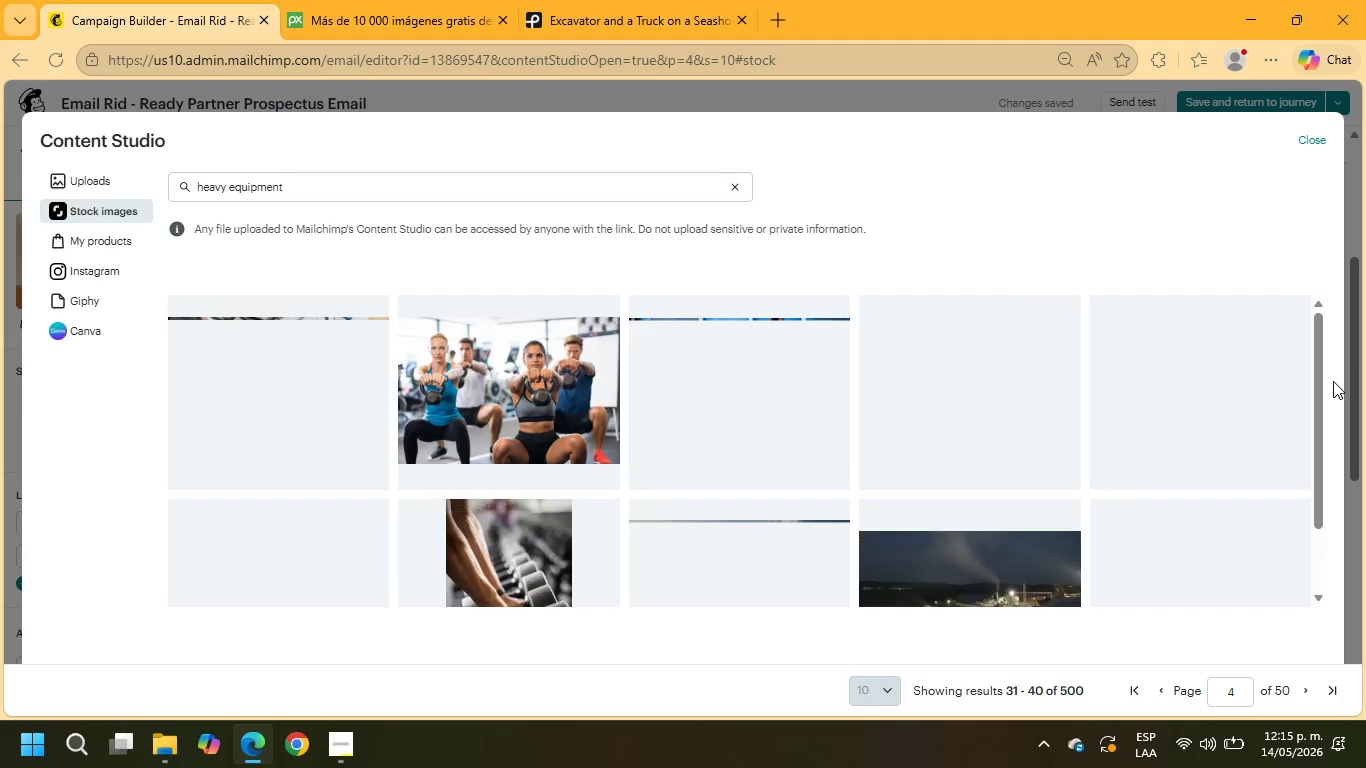 
wait(7.88)
 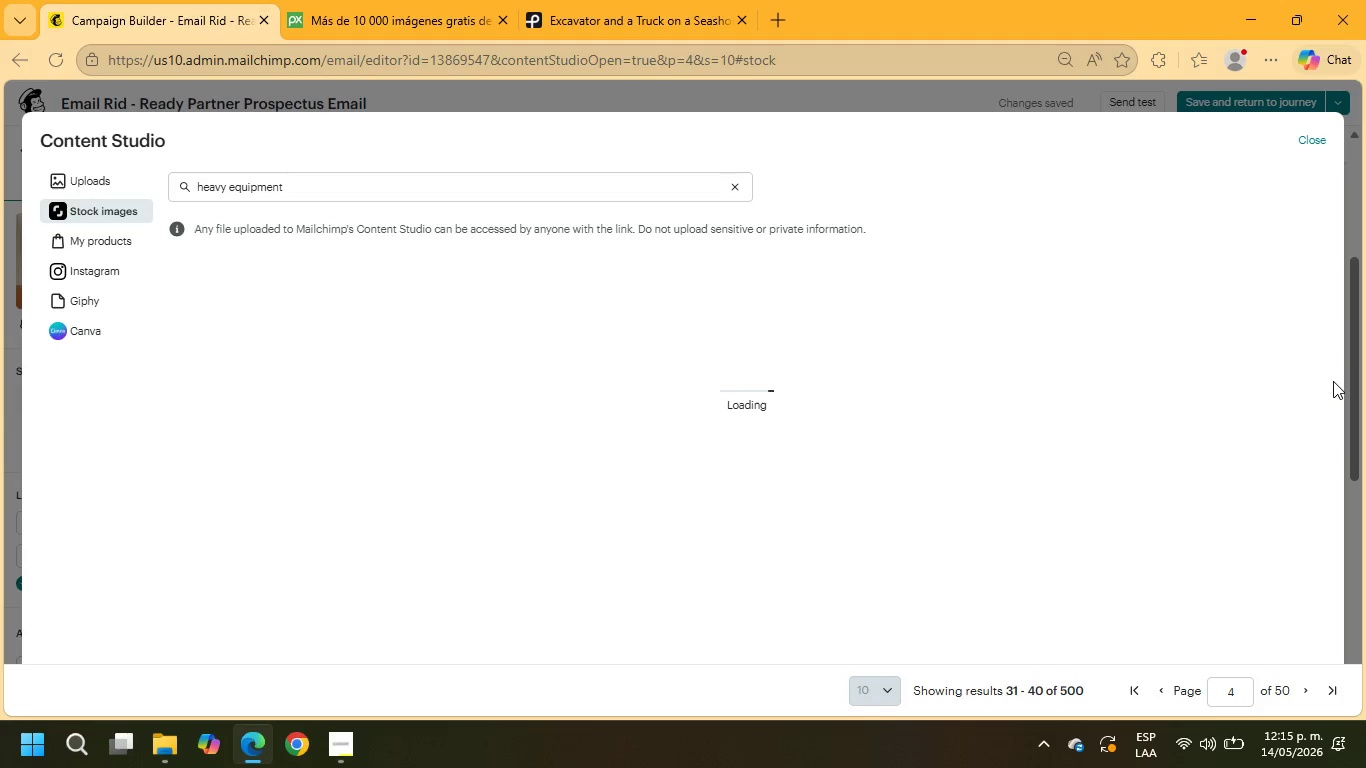 
scroll: coordinate [1067, 448], scroll_direction: down, amount: 4.0
 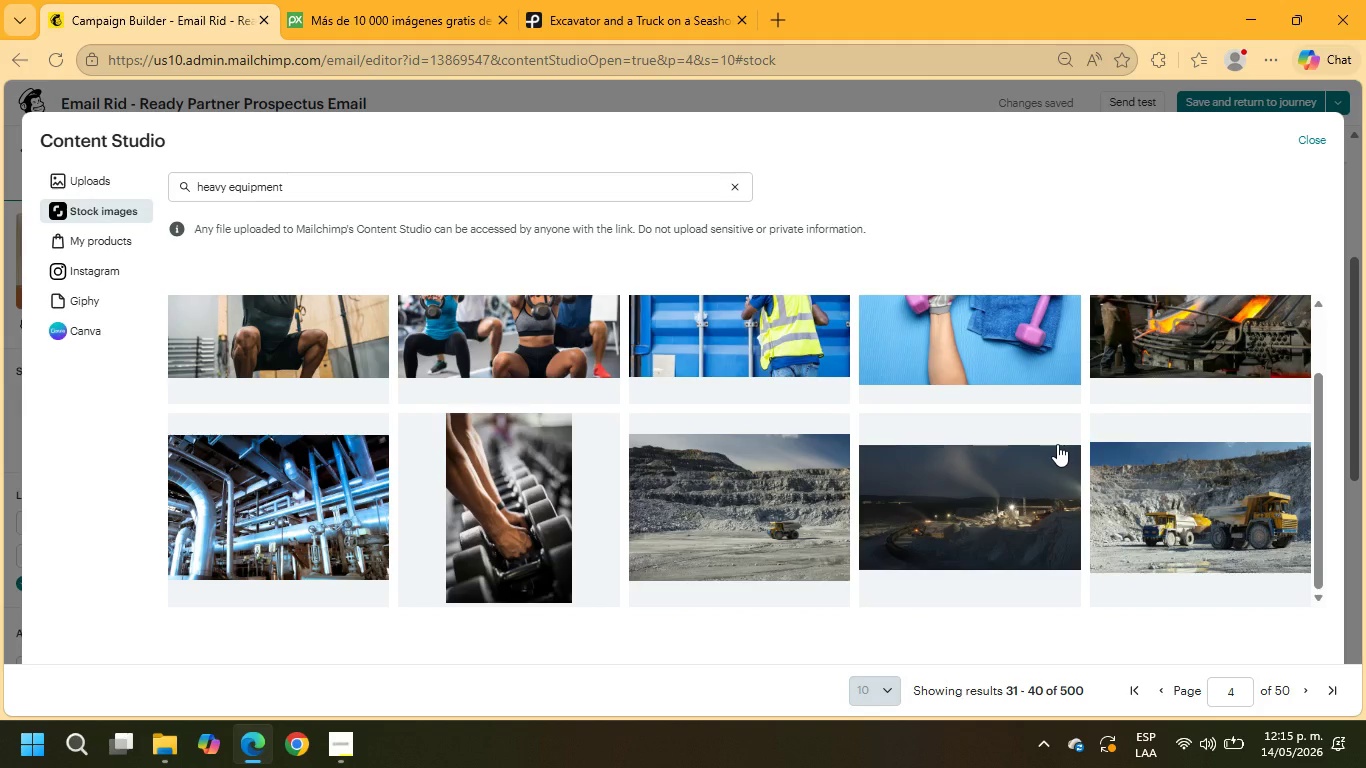 
scroll: coordinate [1104, 457], scroll_direction: up, amount: 1.0
 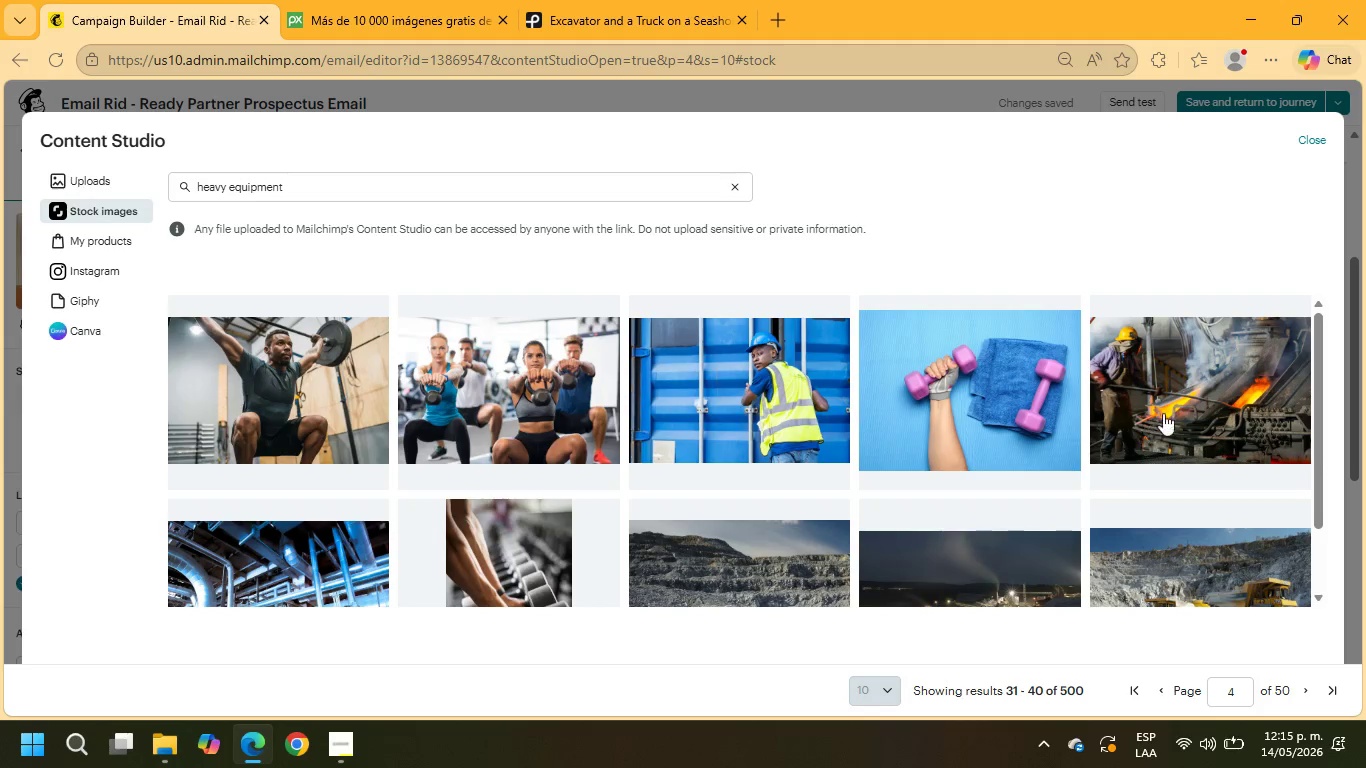 
left_click([1178, 405])
 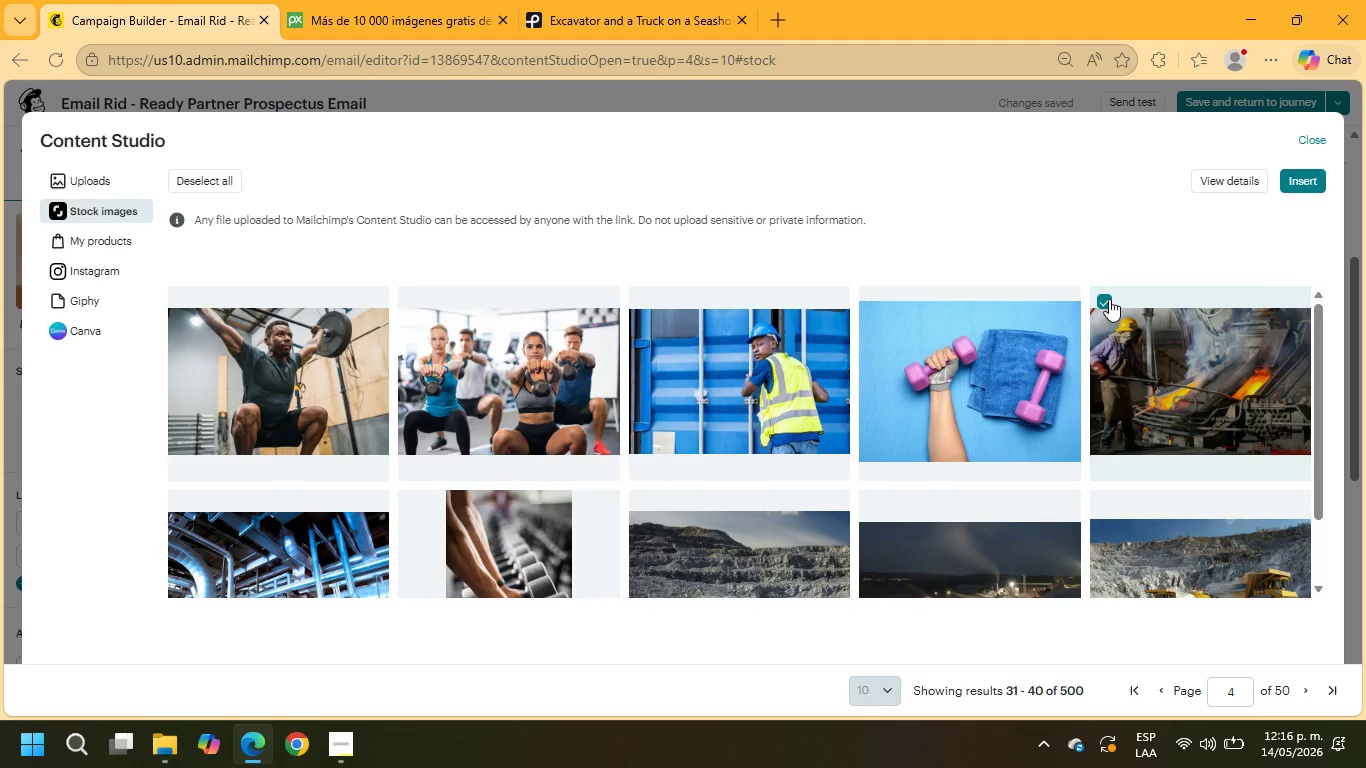 
wait(5.28)
 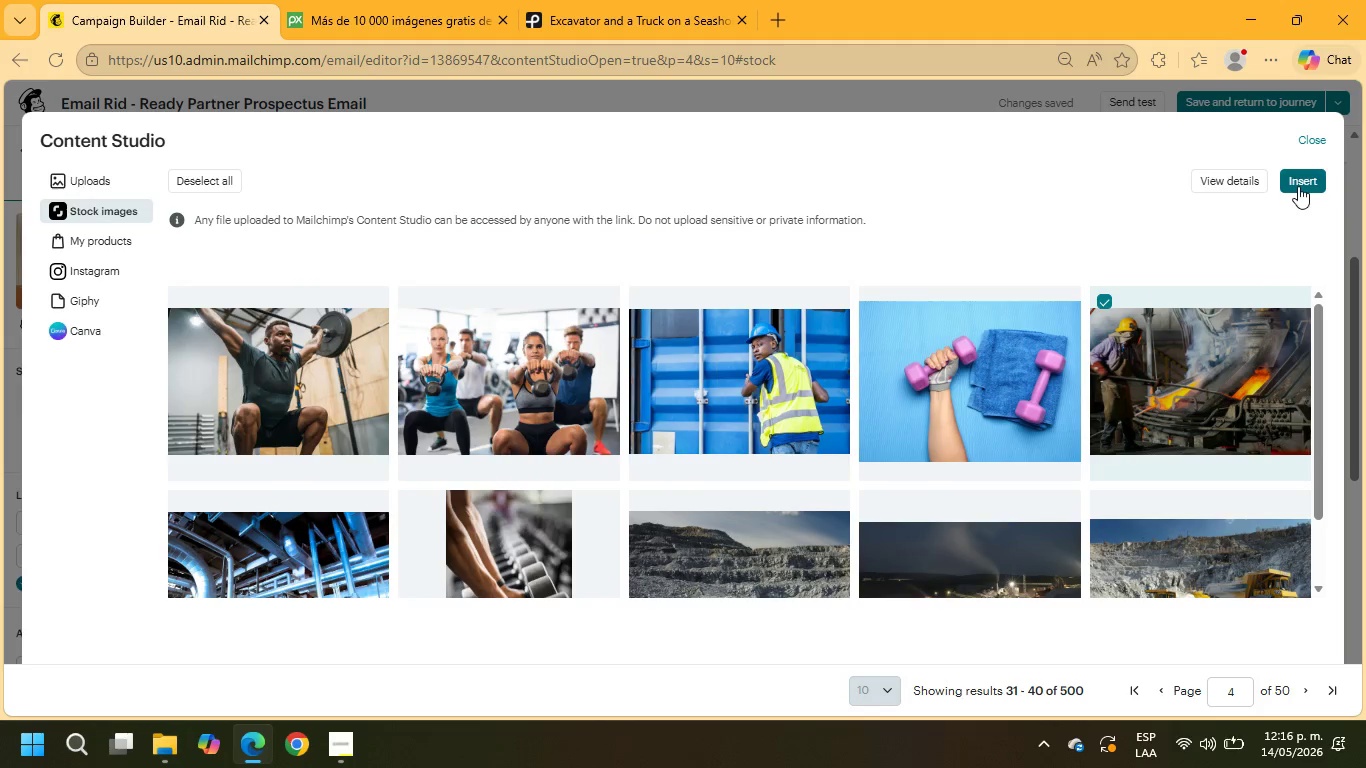 
left_click([1307, 186])
 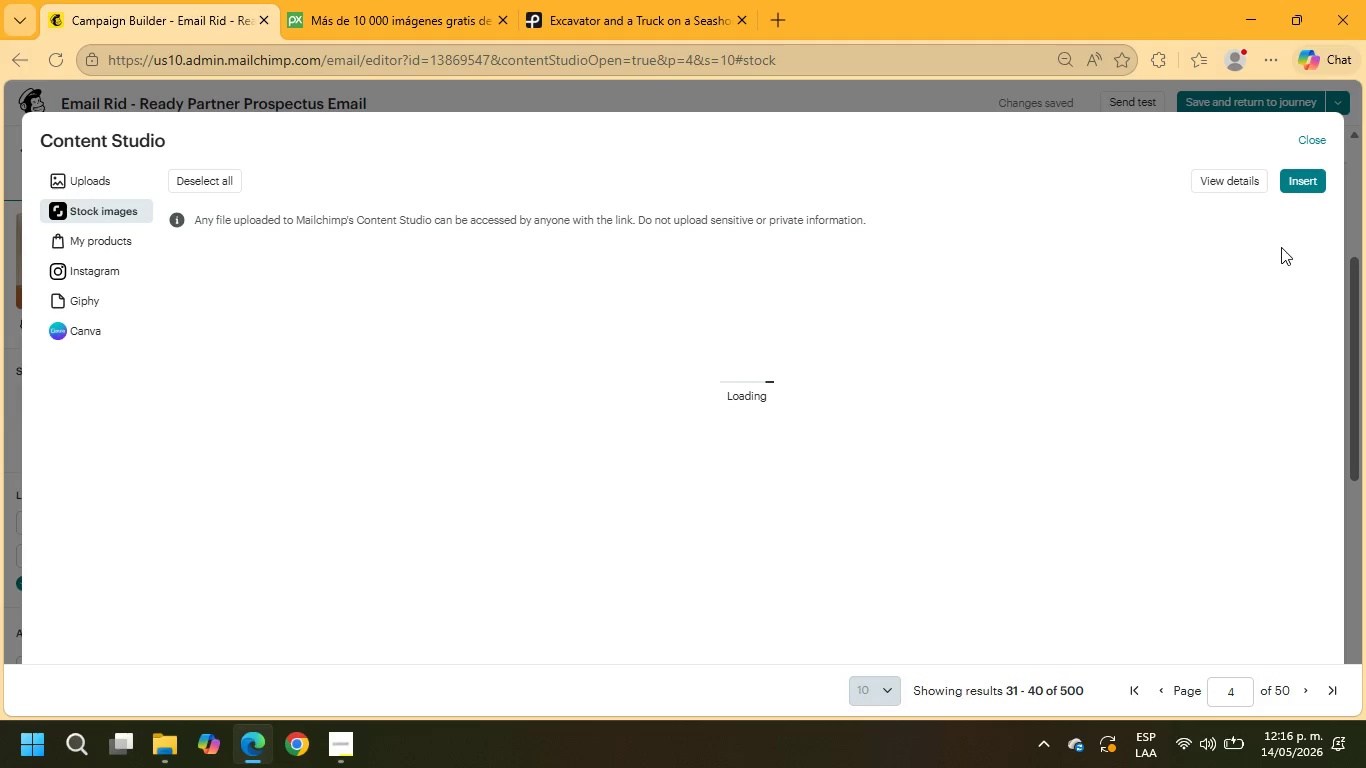 
wait(9.62)
 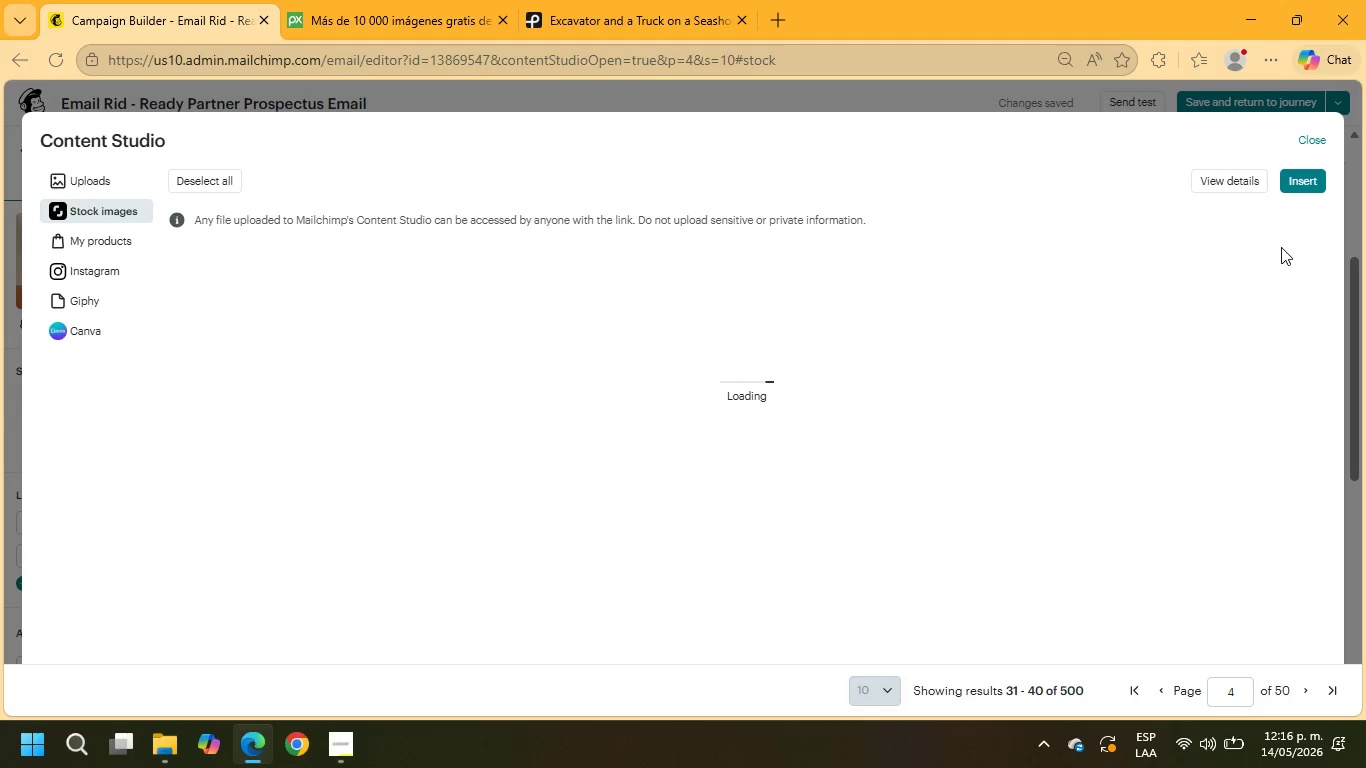 
scroll: coordinate [1200, 316], scroll_direction: down, amount: 3.0
 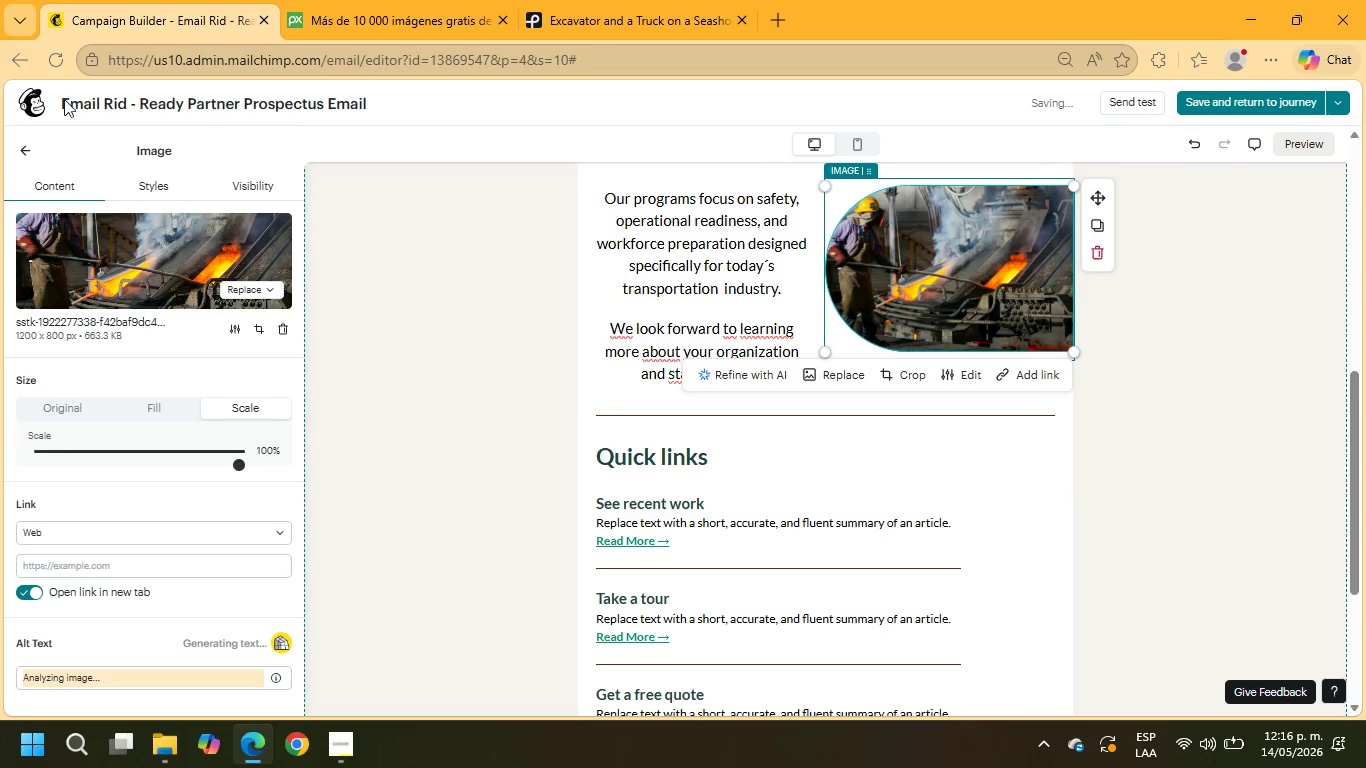 
left_click([25, 151])
 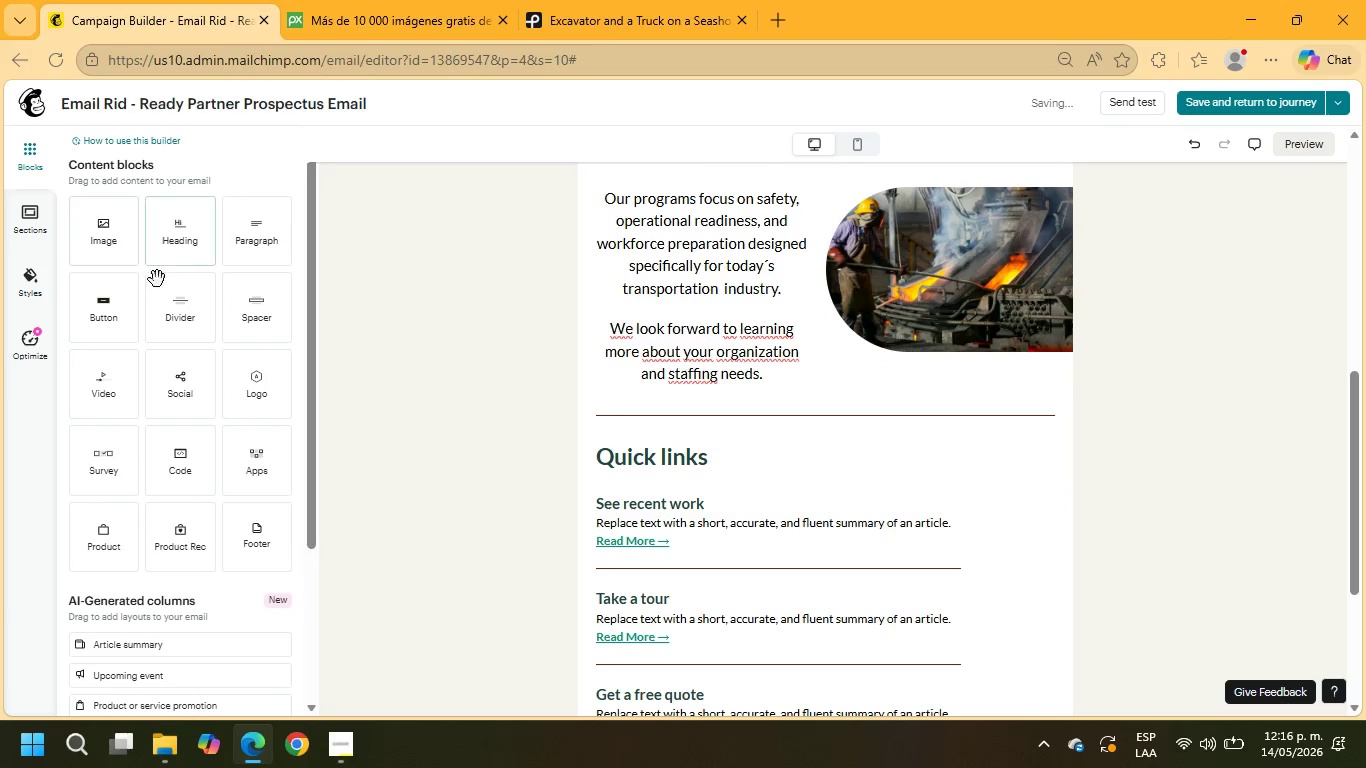 
left_click_drag(start_coordinate=[110, 307], to_coordinate=[869, 407])
 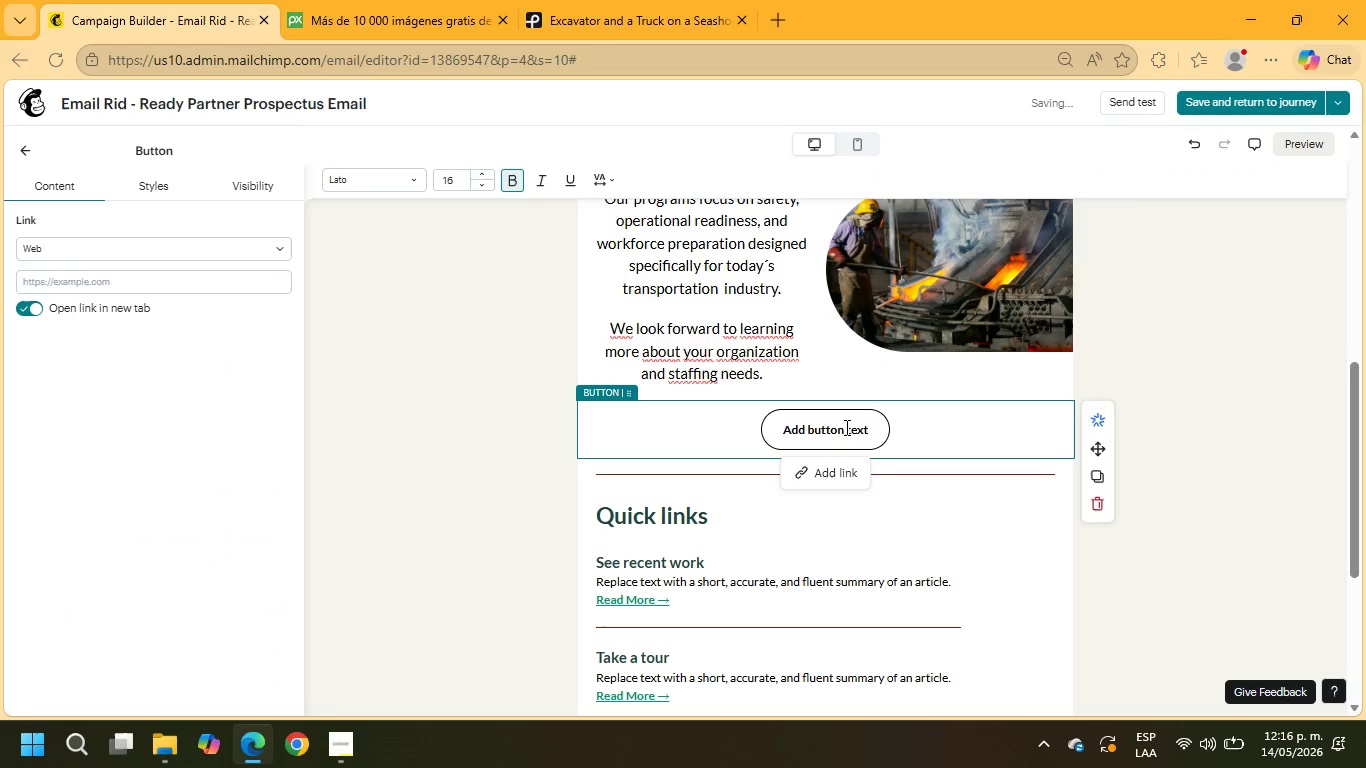 
left_click_drag(start_coordinate=[866, 427], to_coordinate=[774, 421])
 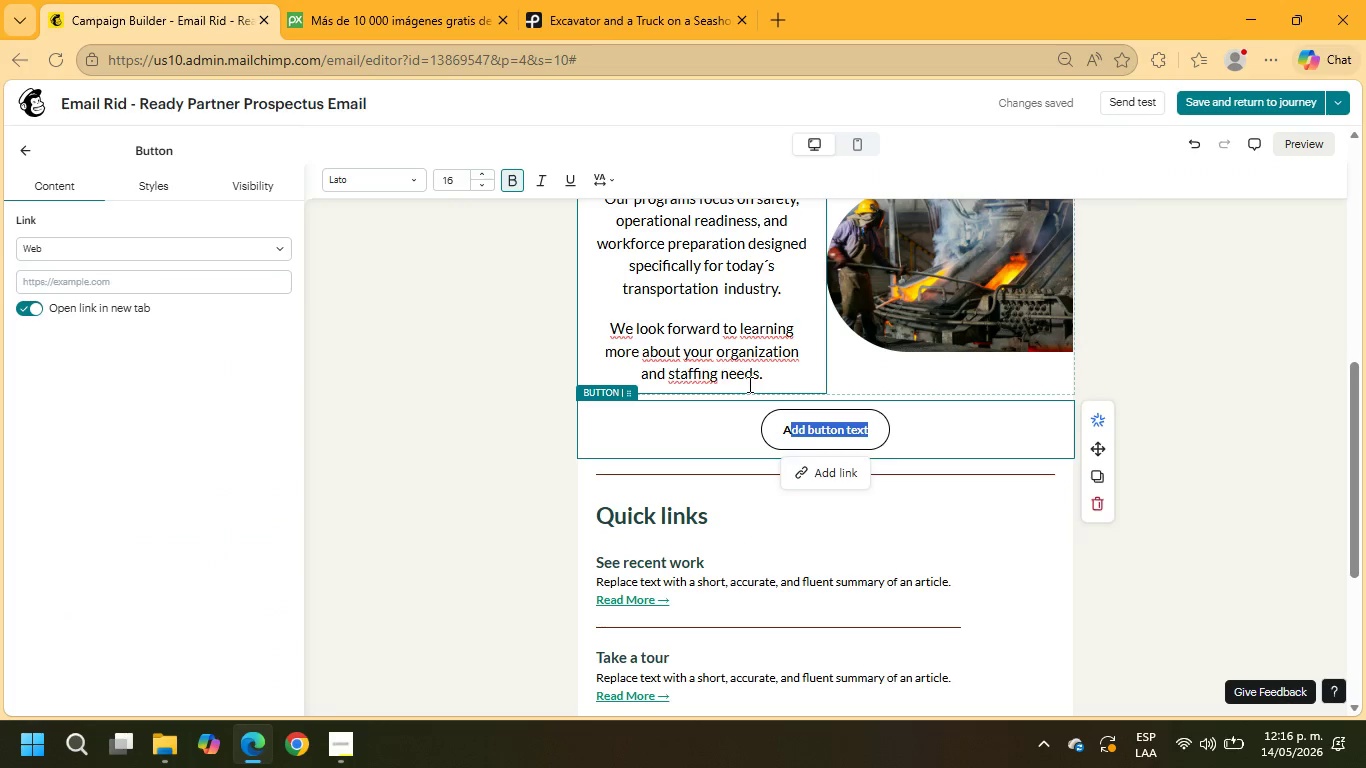 
type(Schedule)
key(Backspace)
key(Backspace)
key(Backspace)
key(Backspace)
key(Backspace)
key(Backspace)
key(Backspace)
key(Backspace)
key(Backspace)
type(Schedule a PArtnership Call)
 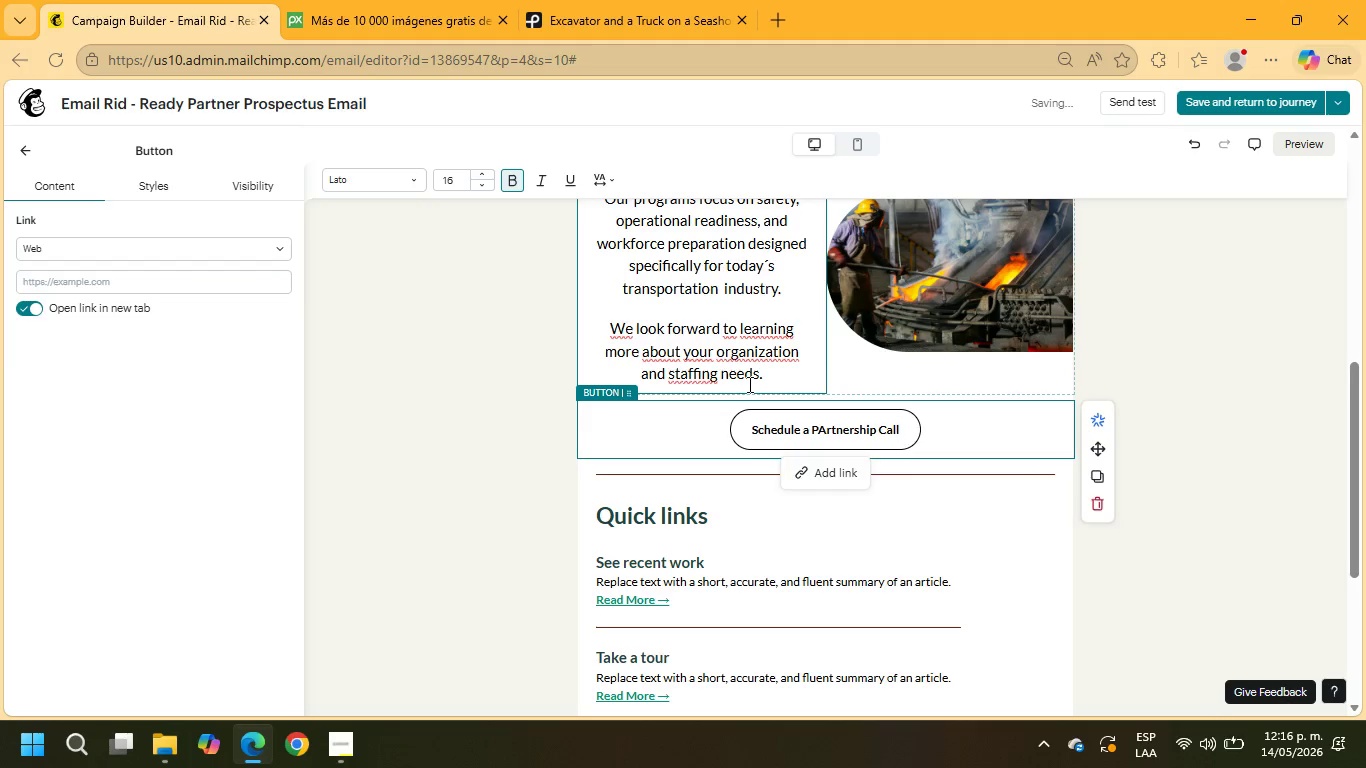 
left_click([828, 428])
 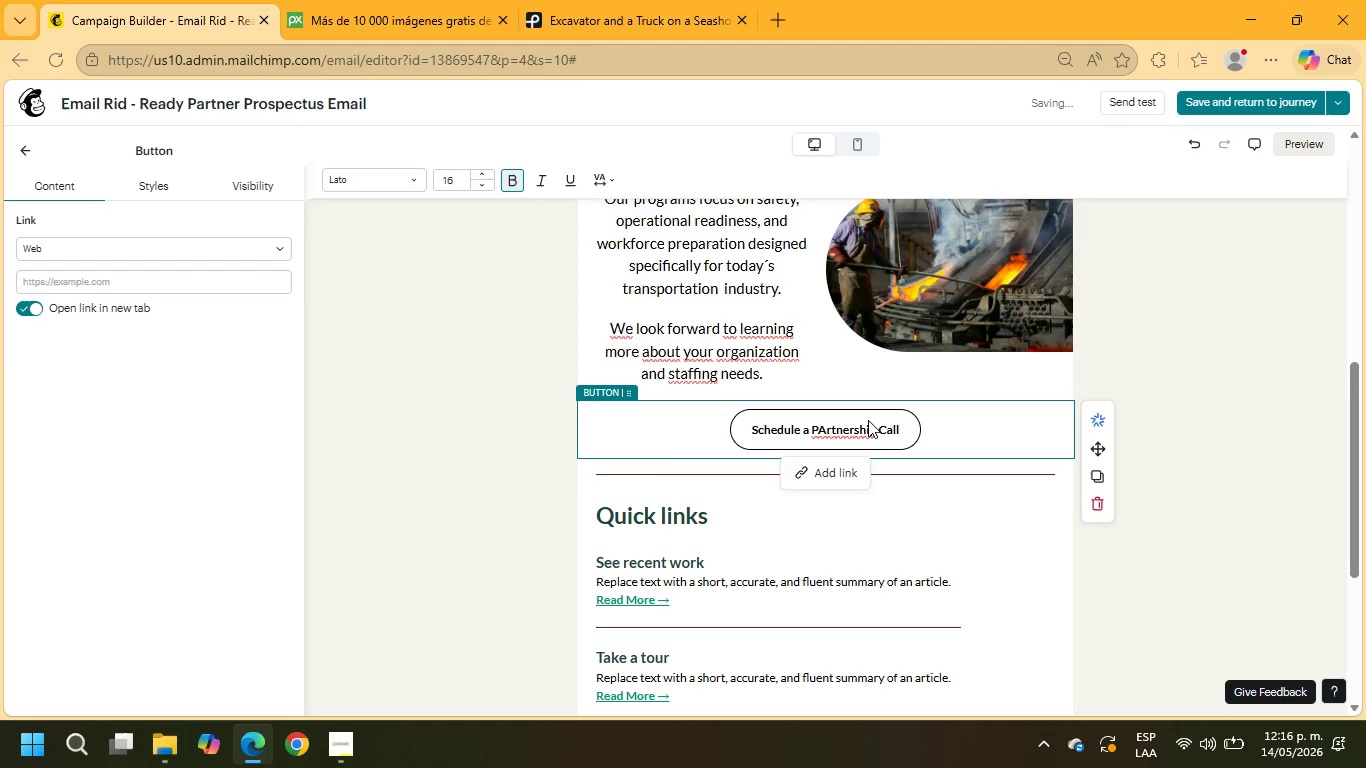 
key(Backspace)
 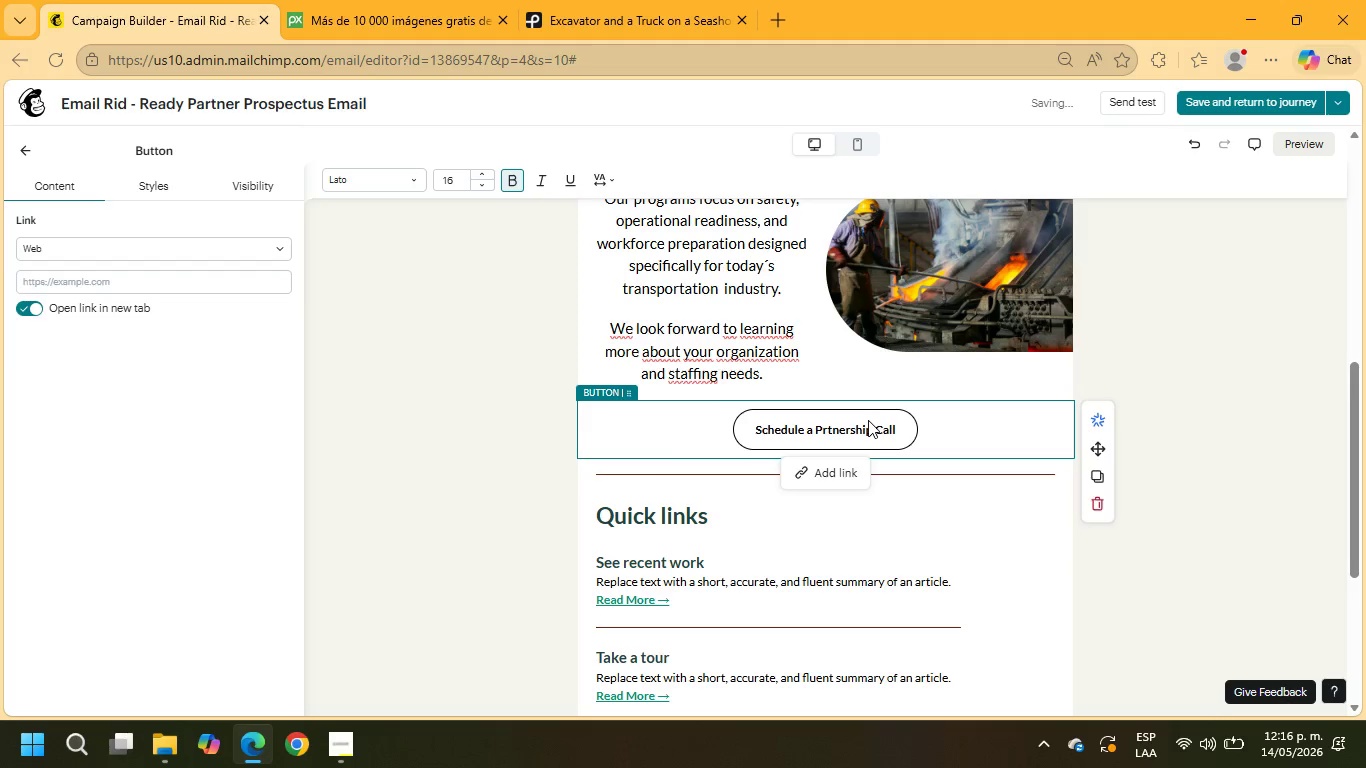 
key(A)
 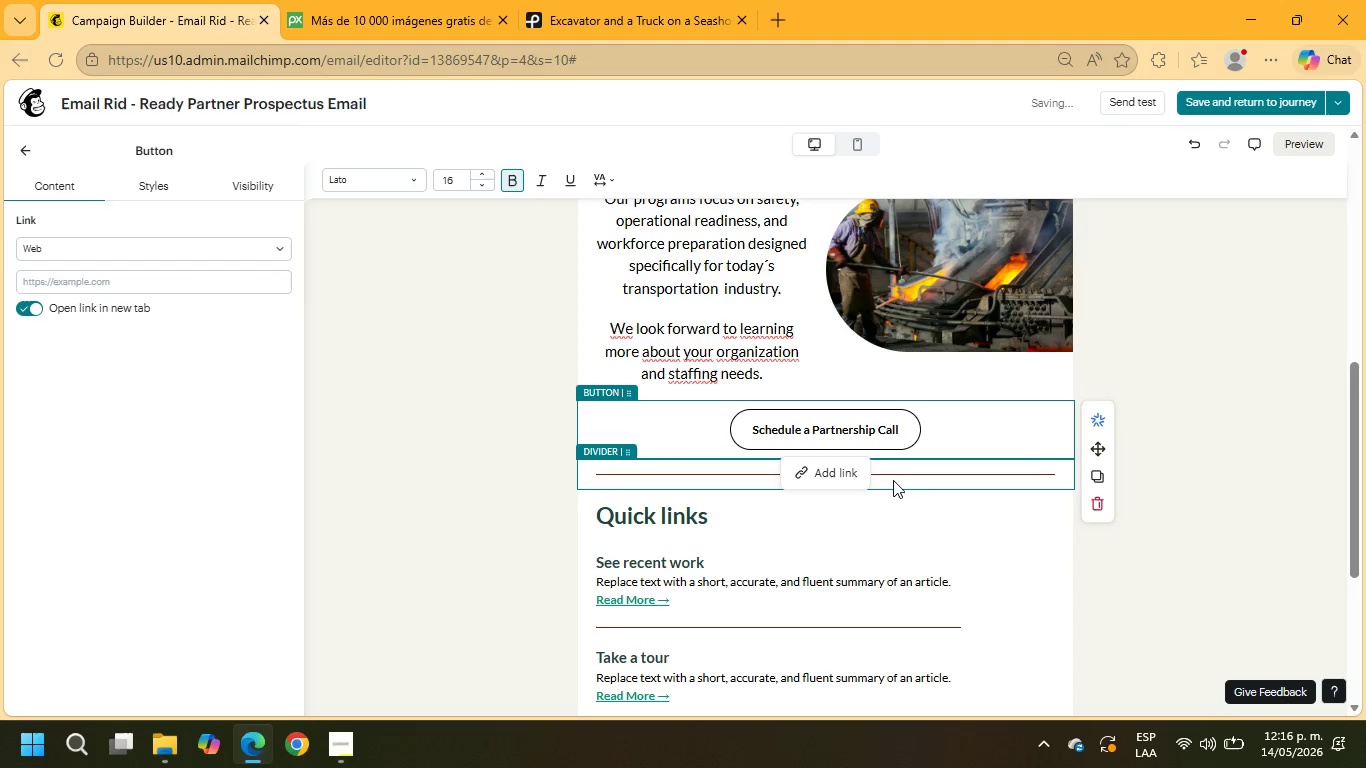 
left_click([828, 476])
 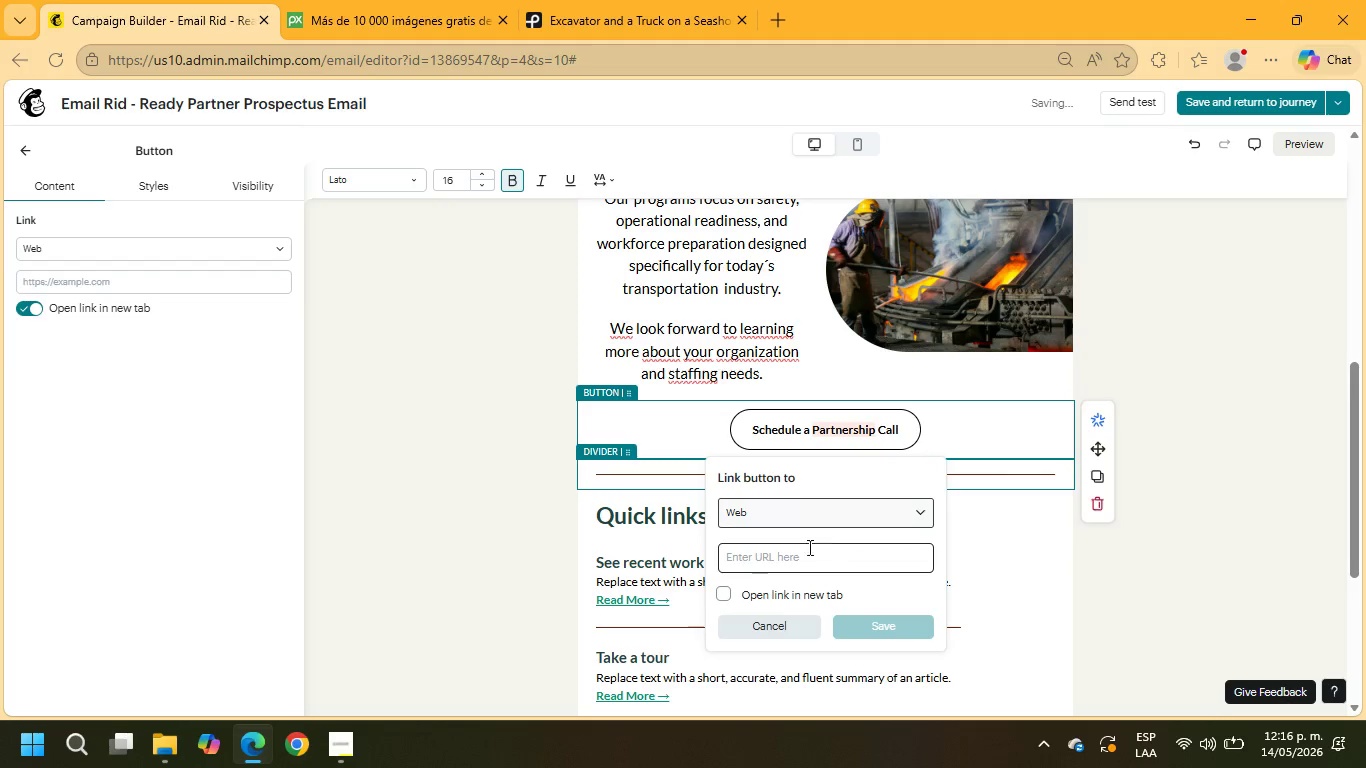 
left_click([803, 564])
 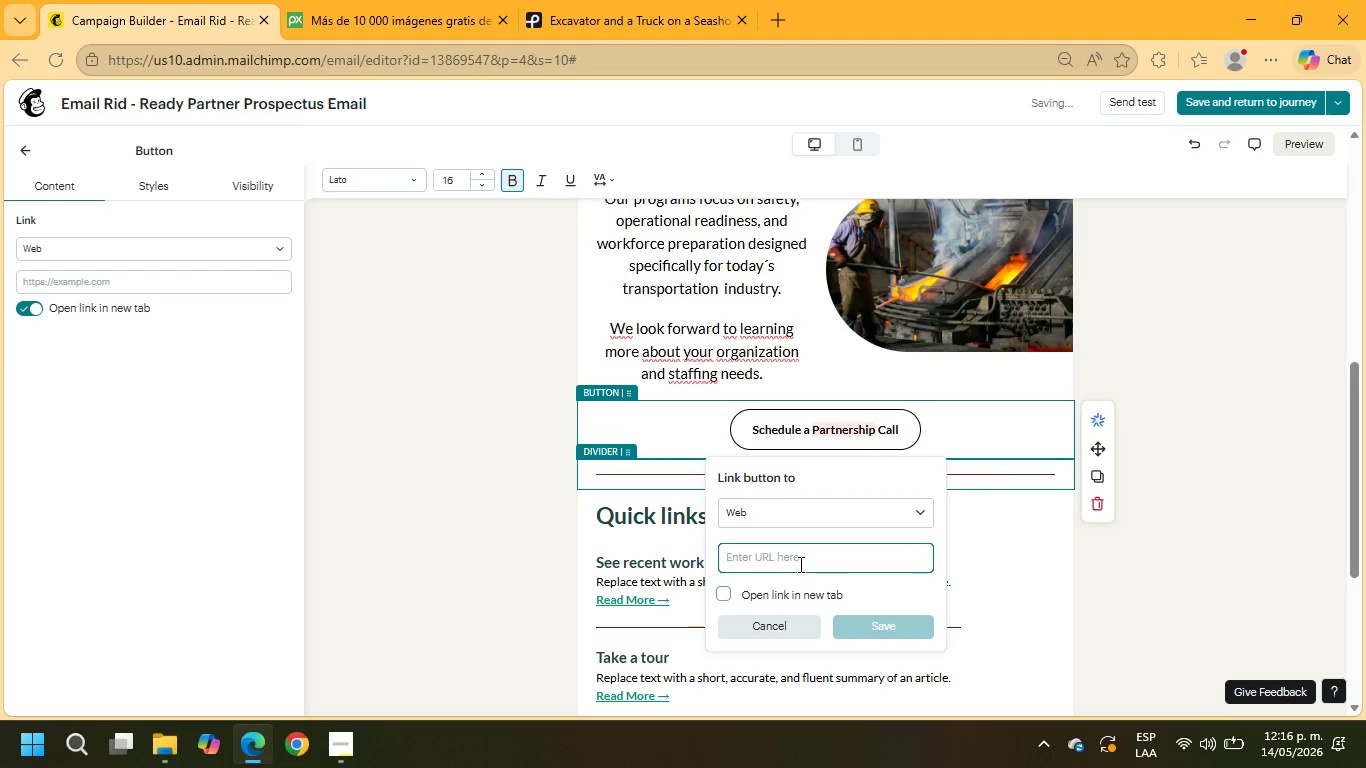 
type(example.com)
 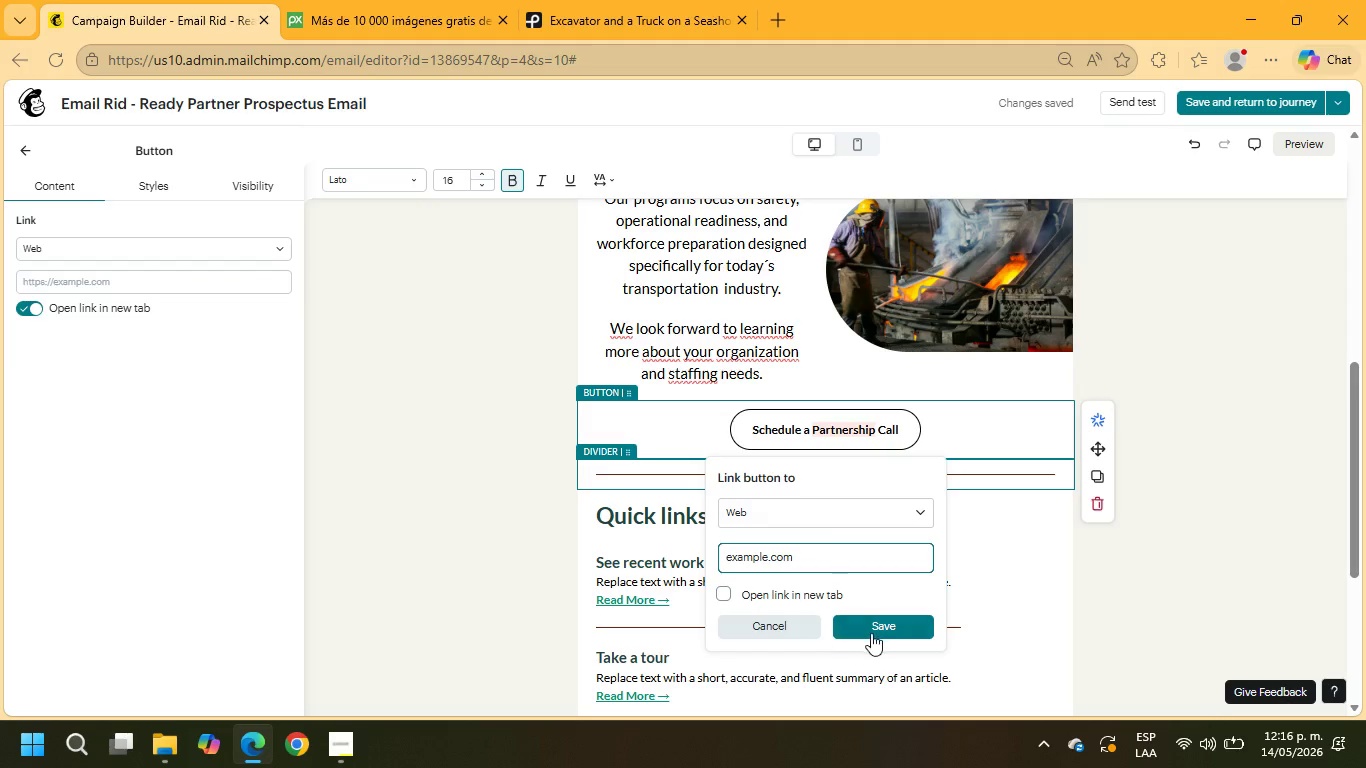 
left_click([874, 633])
 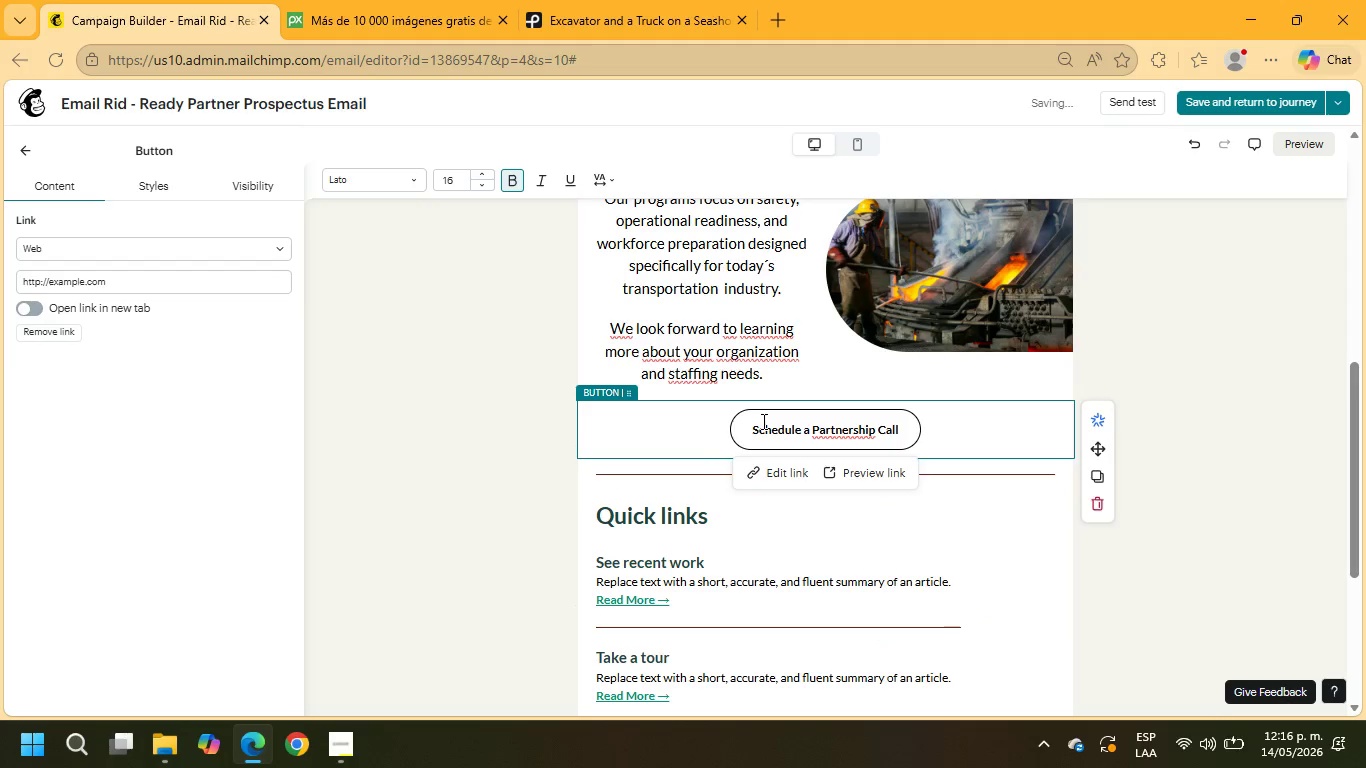 
left_click_drag(start_coordinate=[752, 430], to_coordinate=[917, 425])
 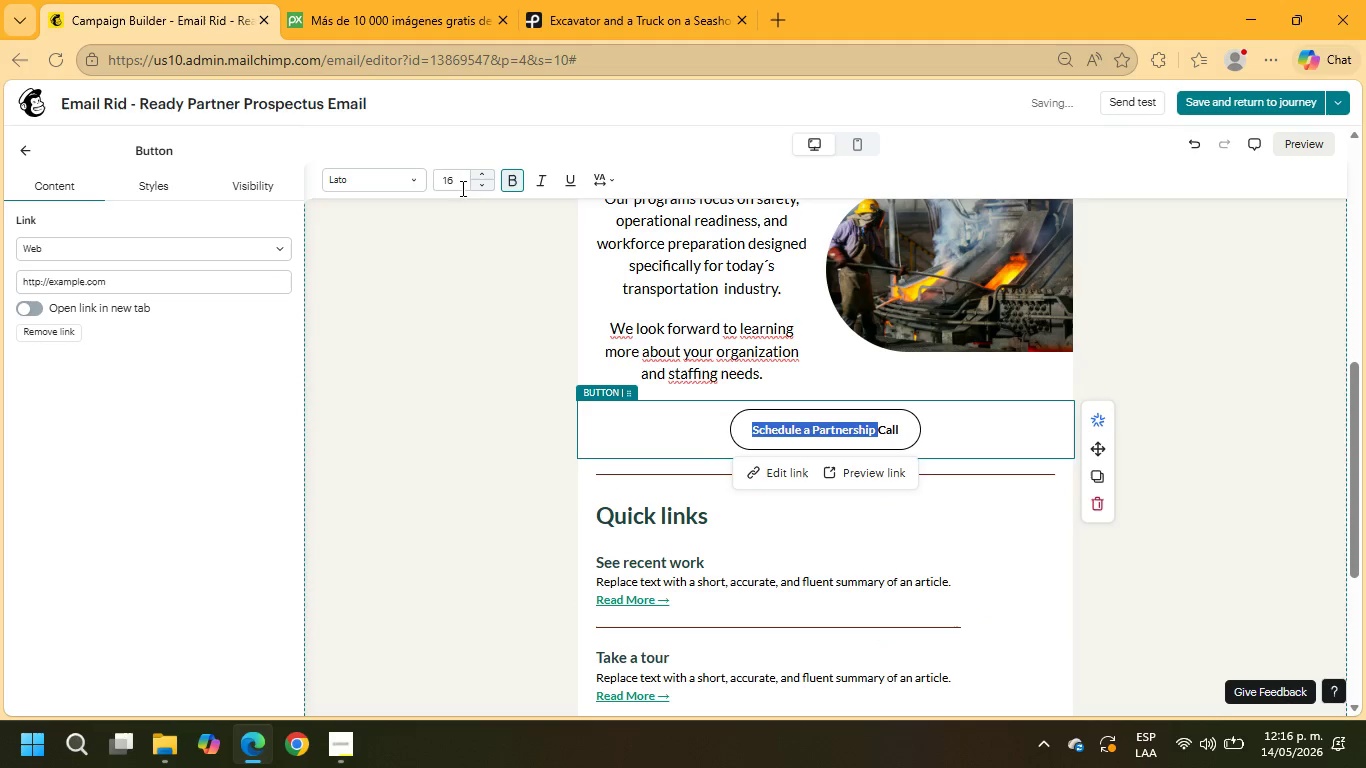 
left_click_drag(start_coordinate=[460, 183], to_coordinate=[429, 178])
 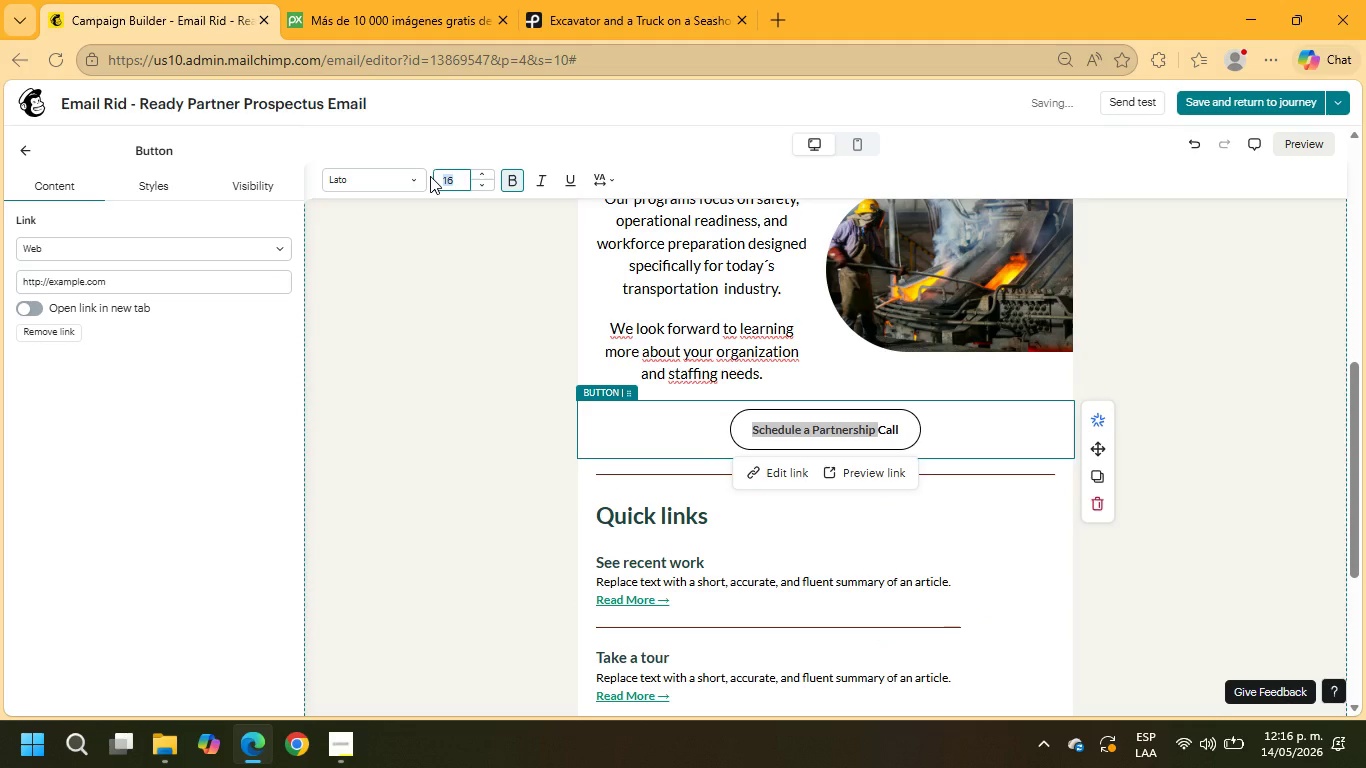 
key(Numpad2)
 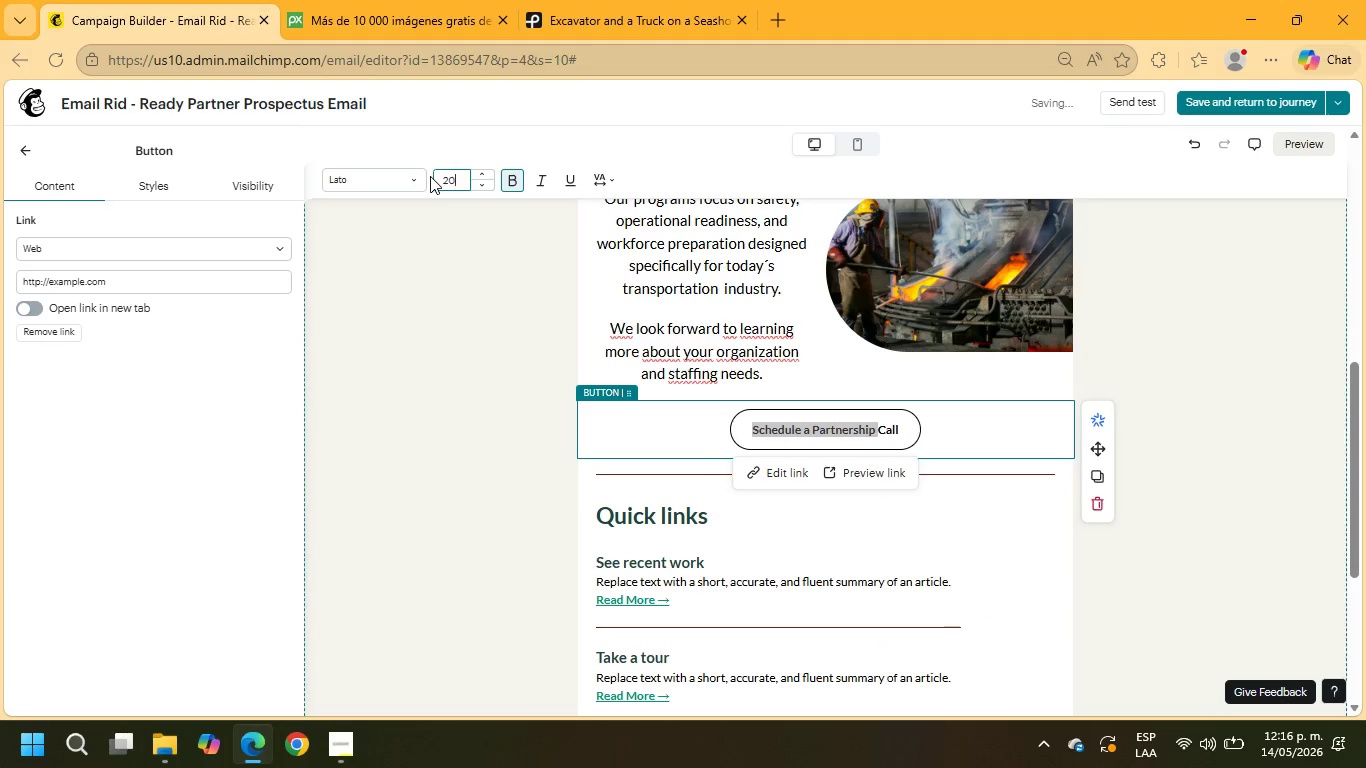 
key(Numpad0)
 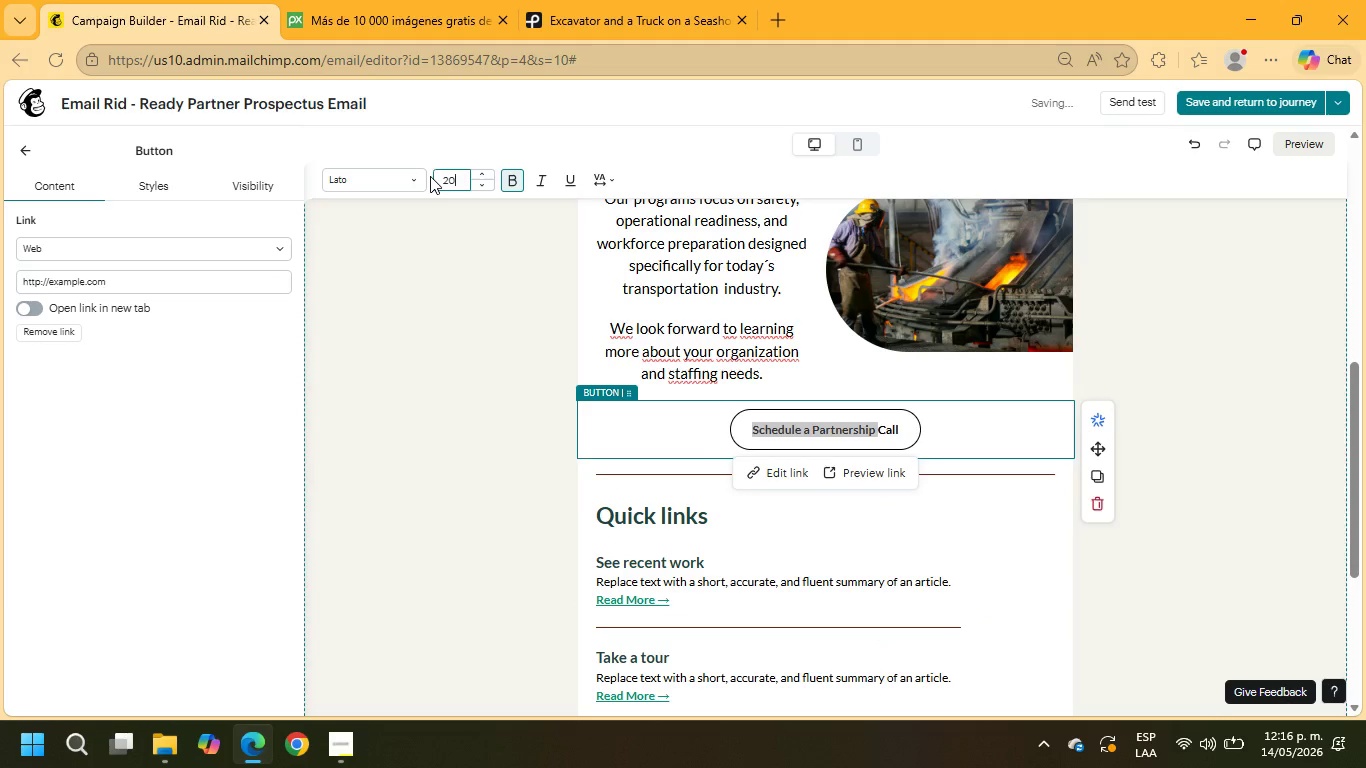 
key(NumpadEnter)
 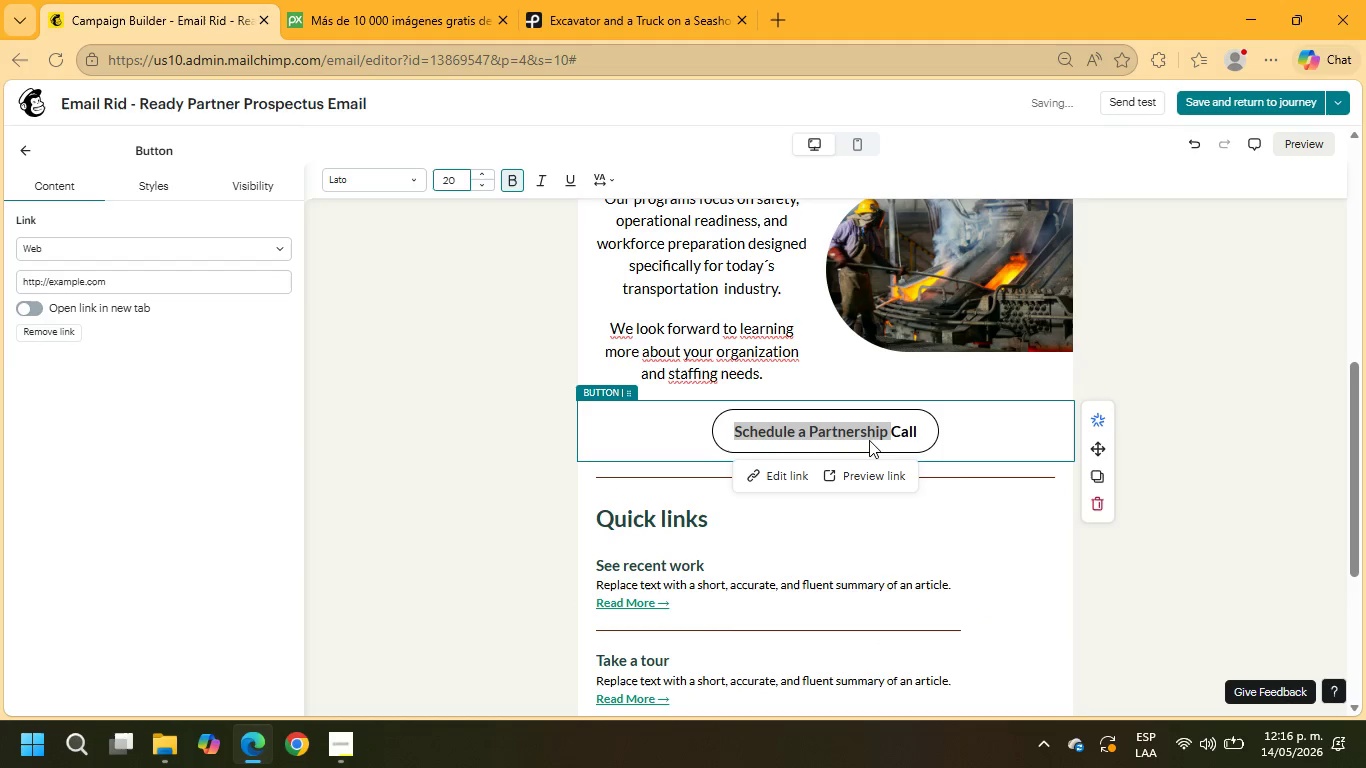 
left_click([994, 518])
 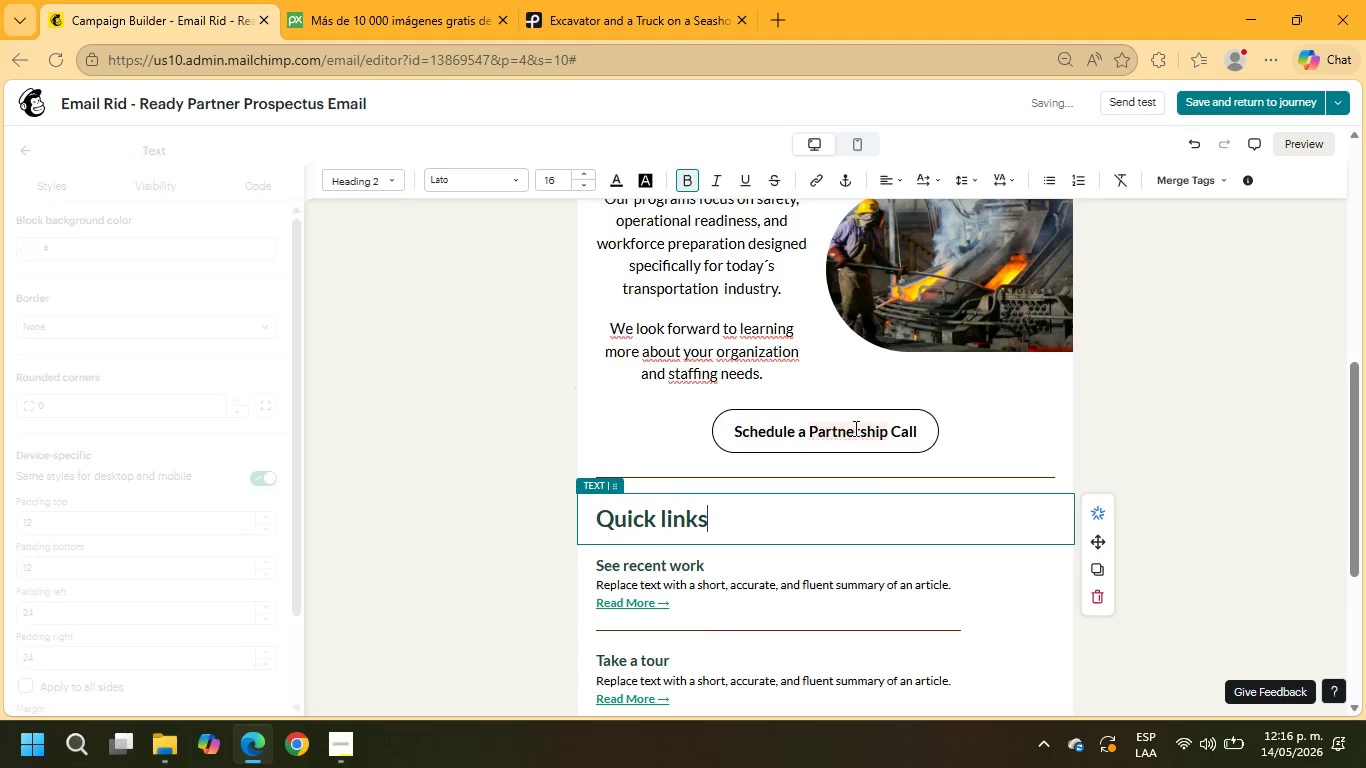 
left_click([853, 427])
 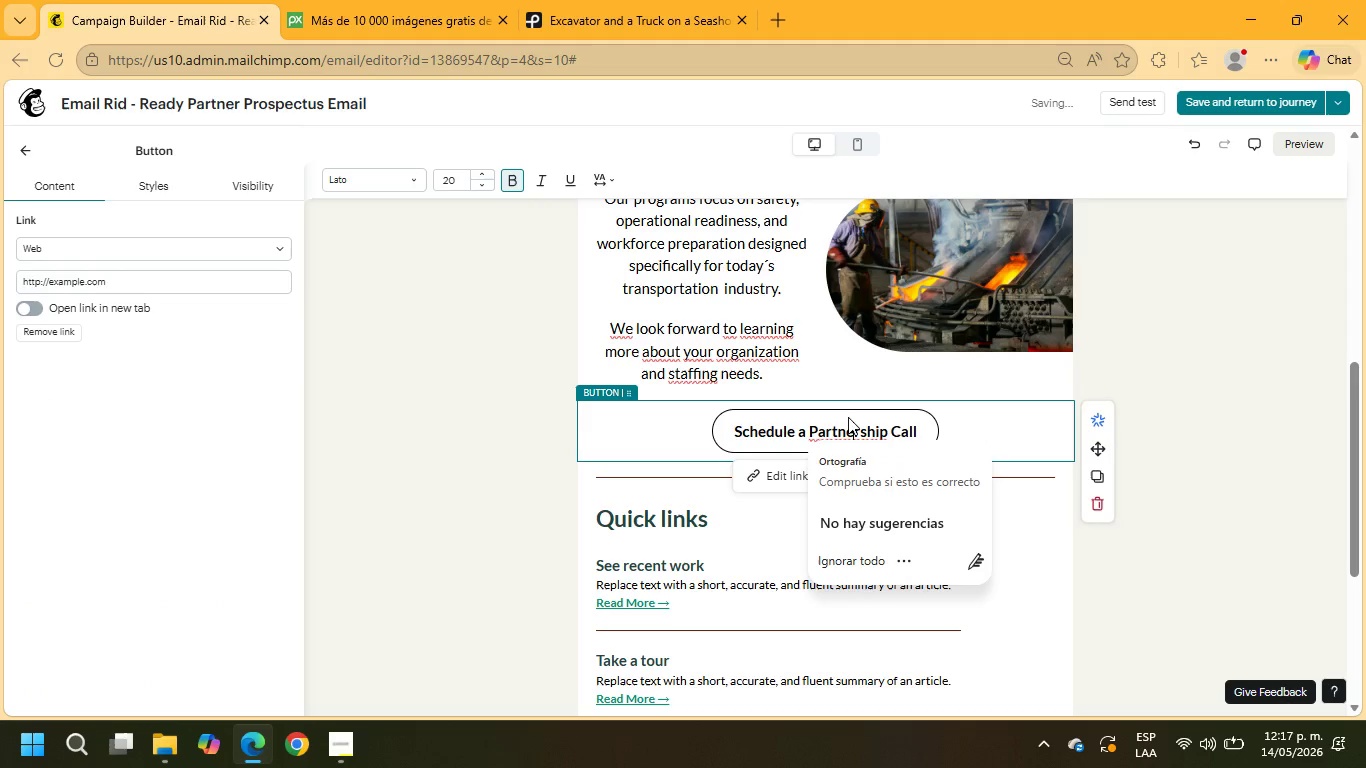 
wait(5.48)
 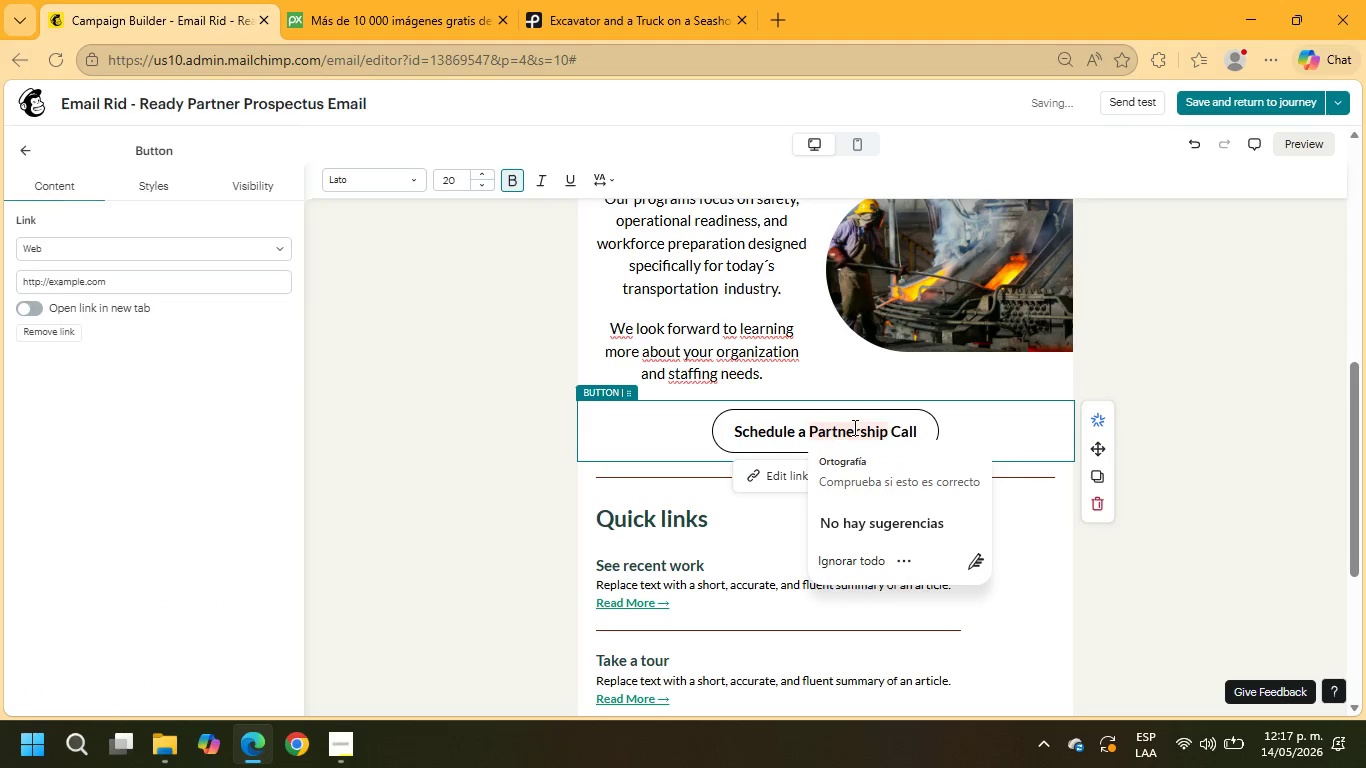 
left_click([843, 431])
 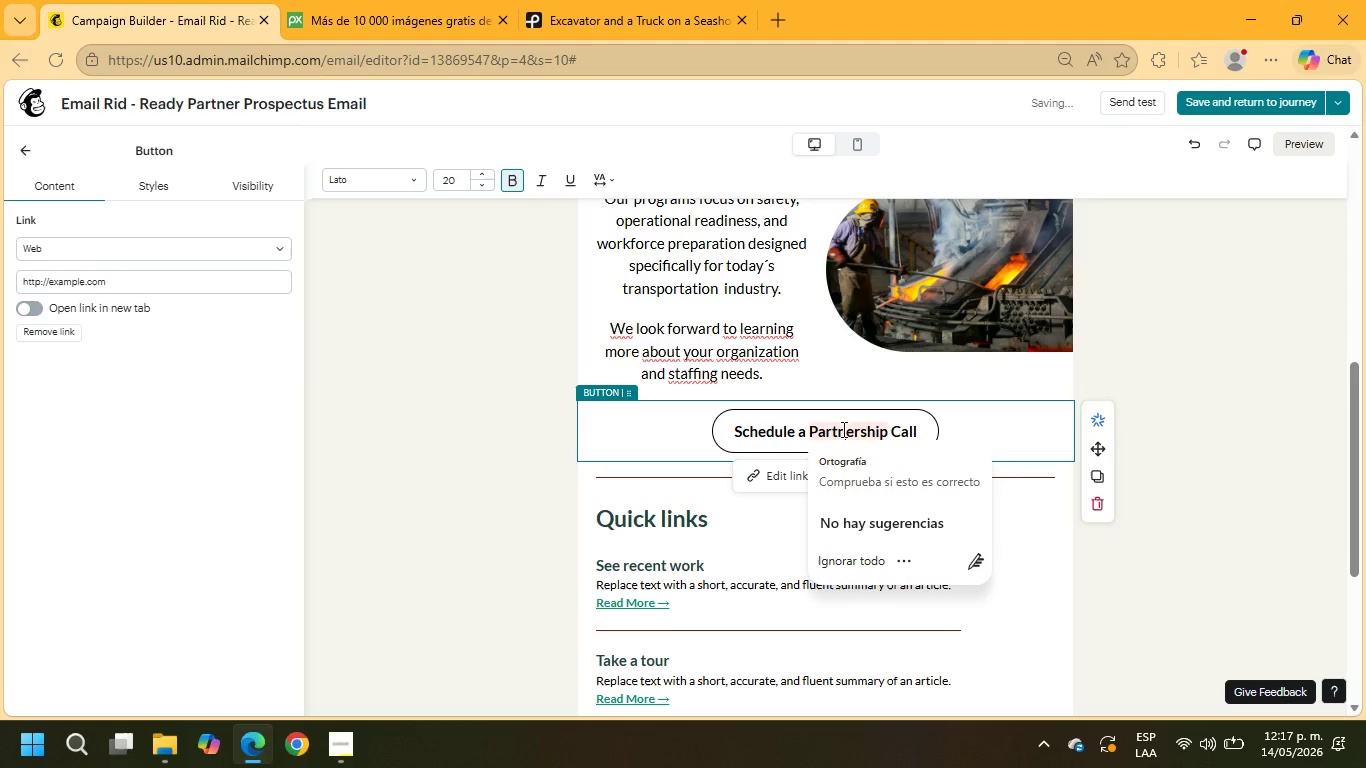 
wait(8.61)
 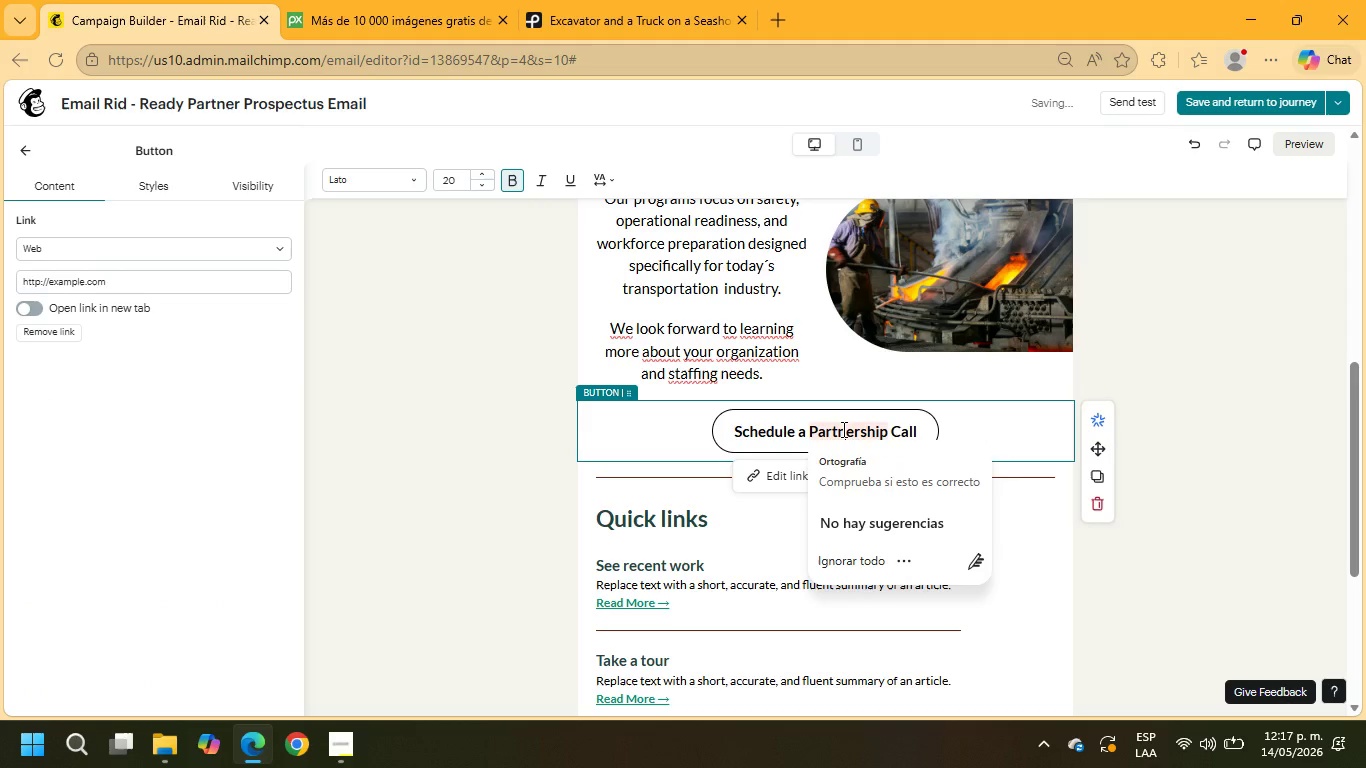 
left_click([840, 425])
 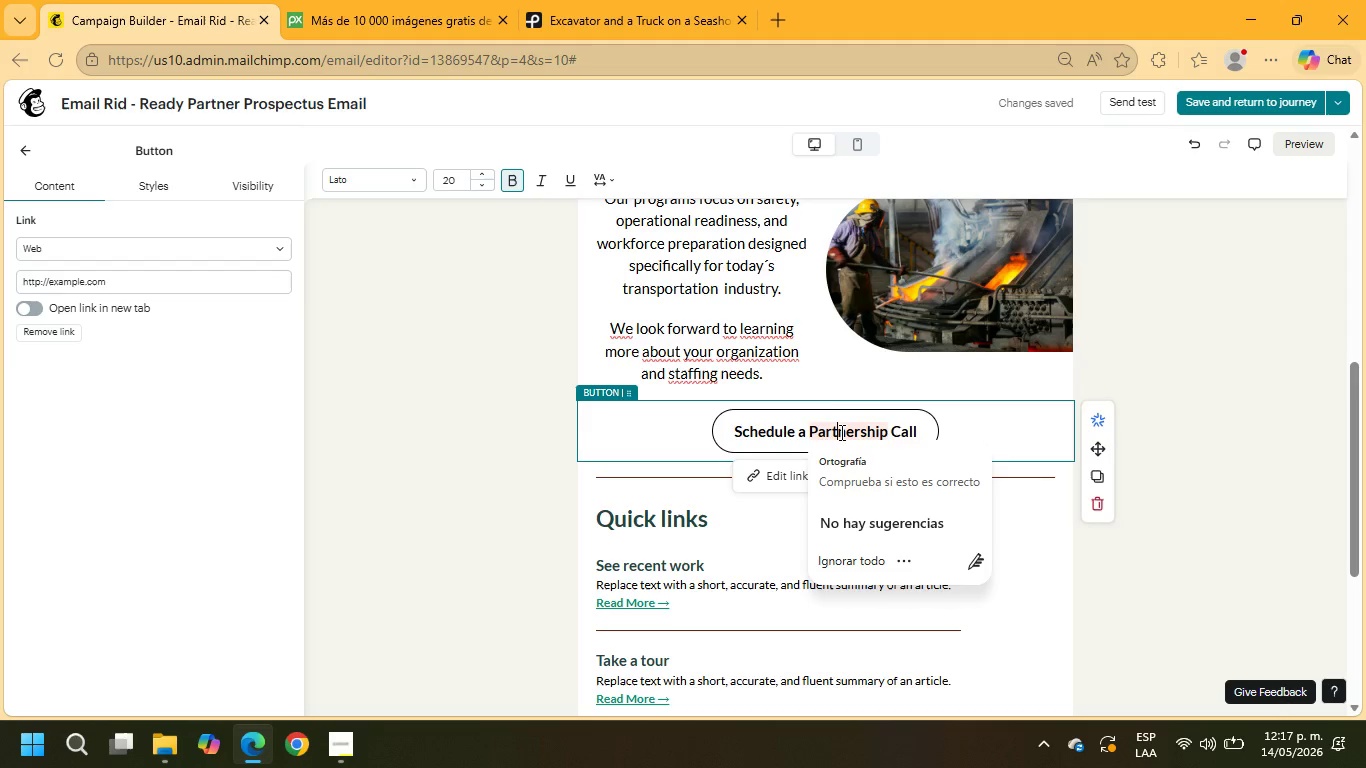 
wait(11.59)
 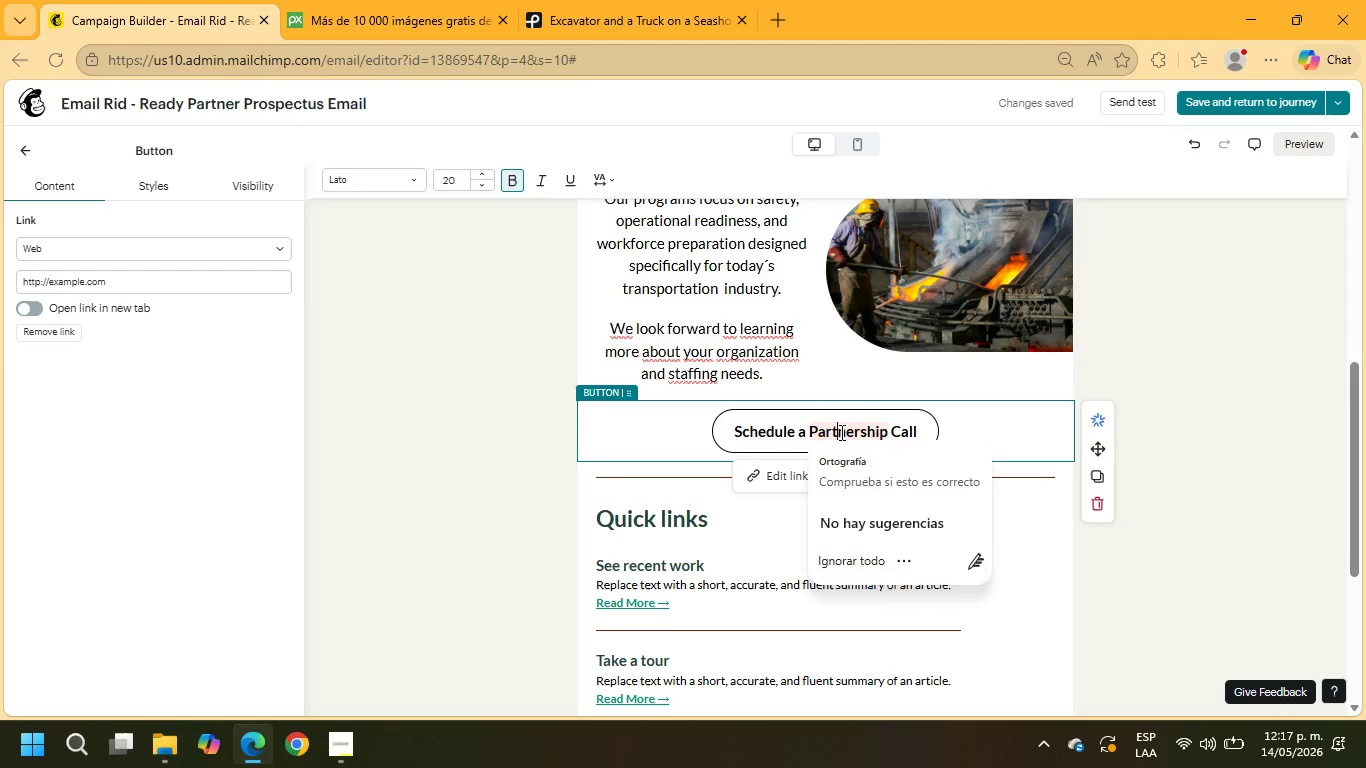 
scroll: coordinate [669, 470], scroll_direction: down, amount: 2.0
 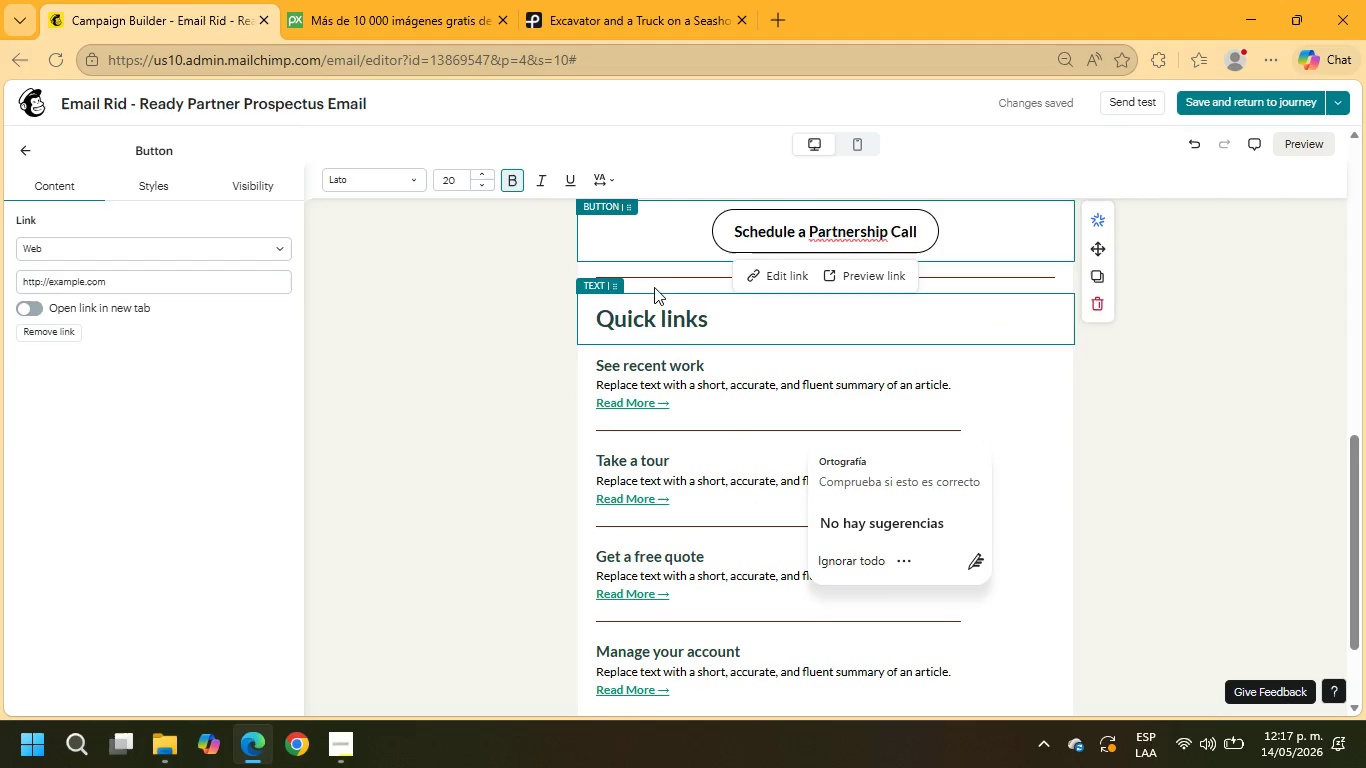 
left_click([653, 279])
 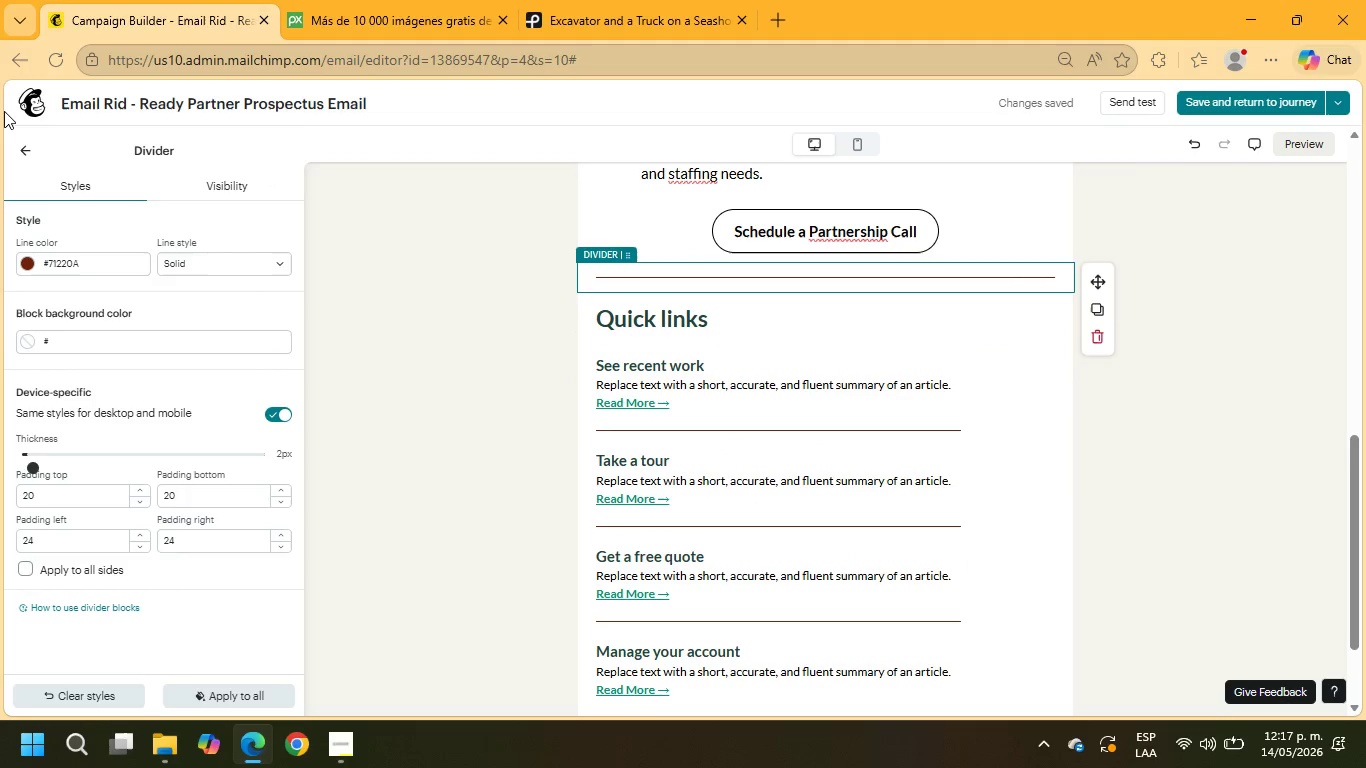 
left_click([24, 138])
 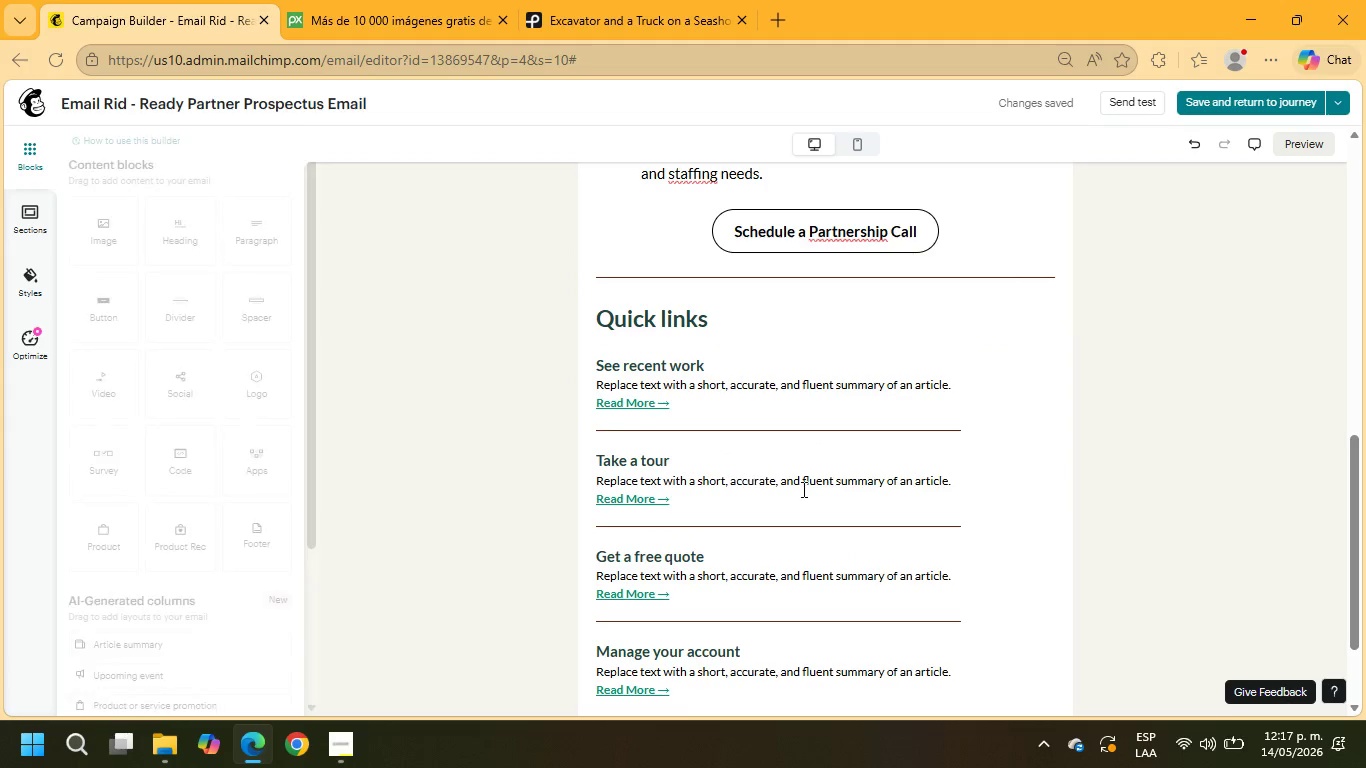 
scroll: coordinate [800, 491], scroll_direction: up, amount: 3.0
 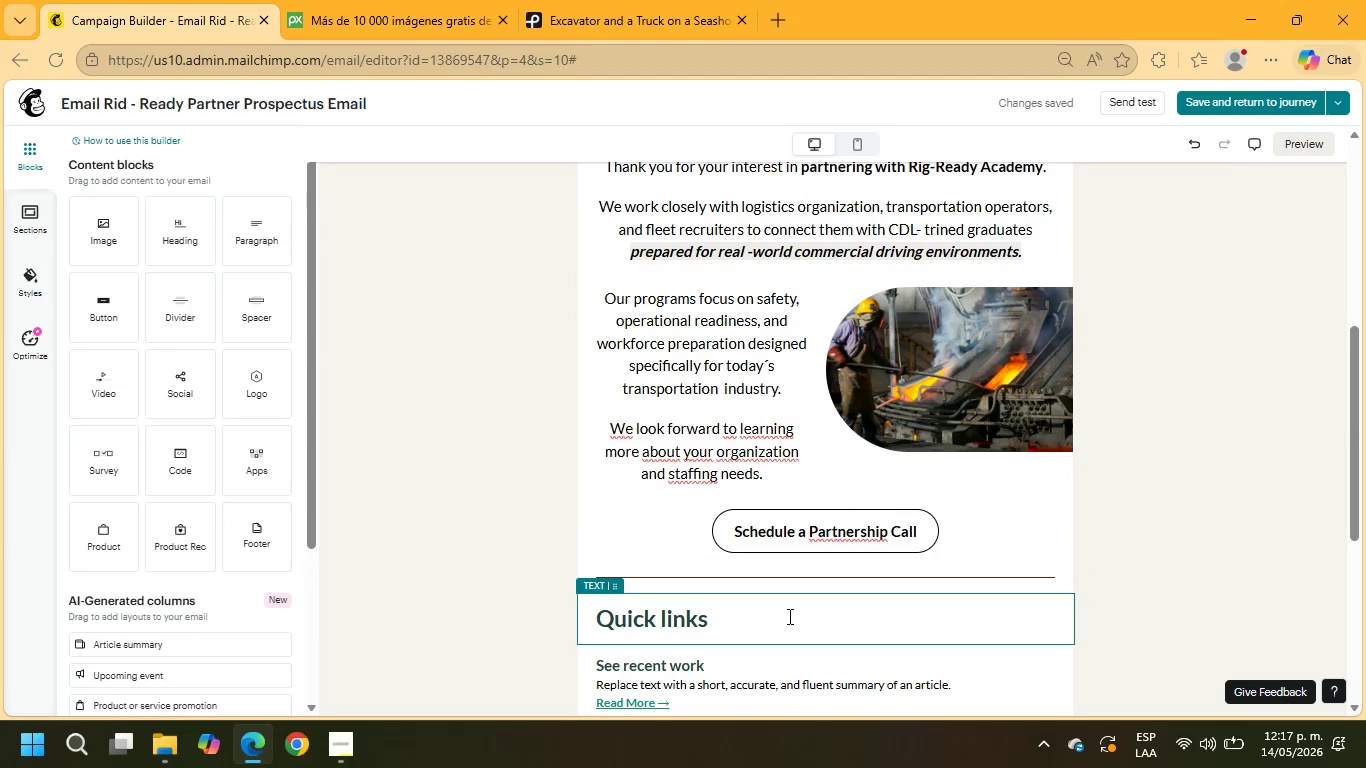 
left_click([800, 625])
 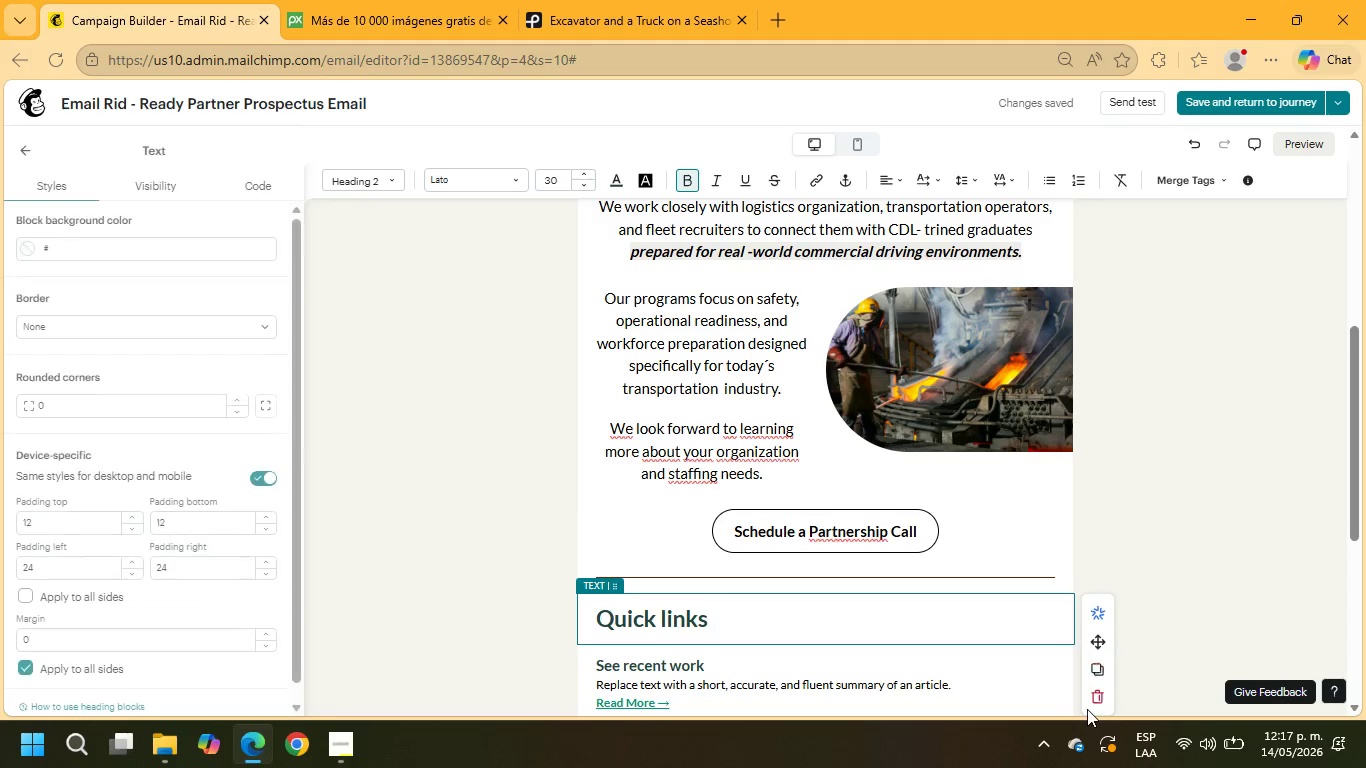 
left_click([1090, 695])
 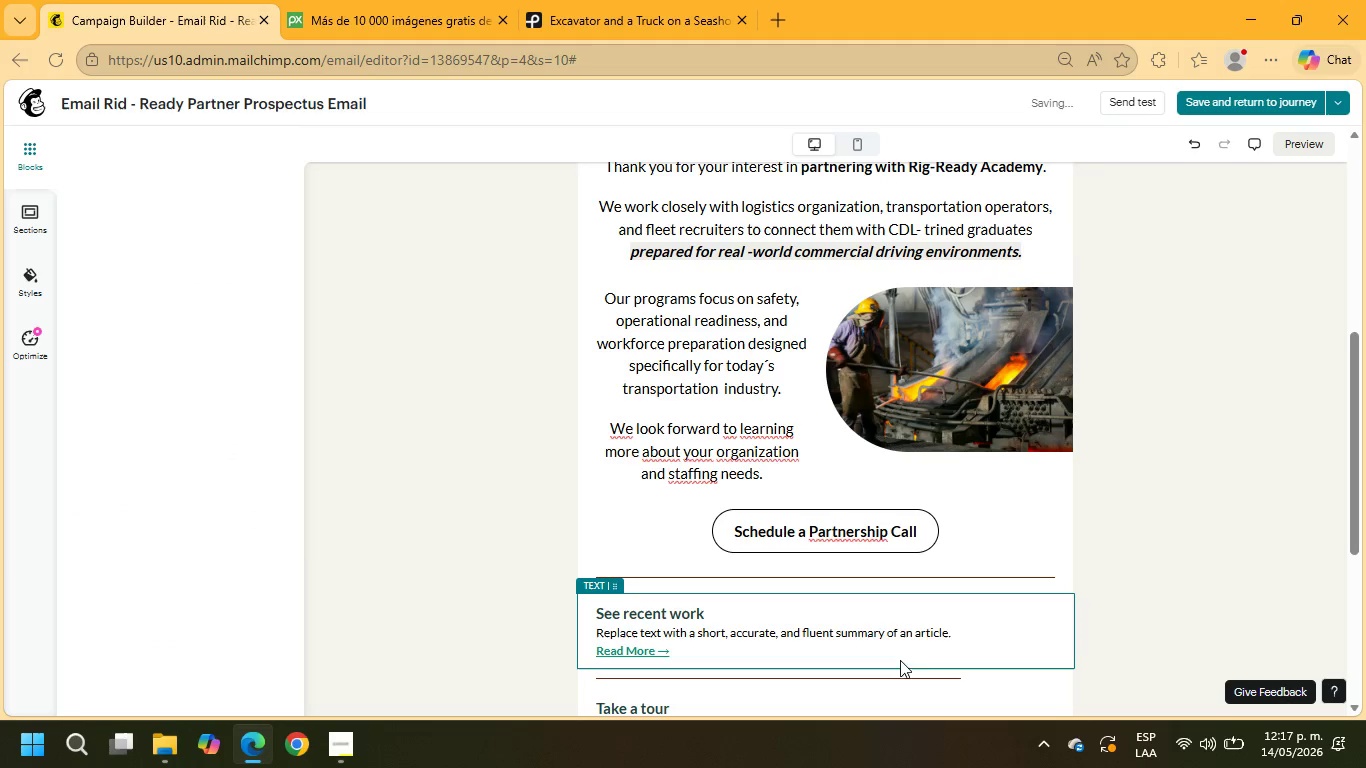 
left_click([889, 630])
 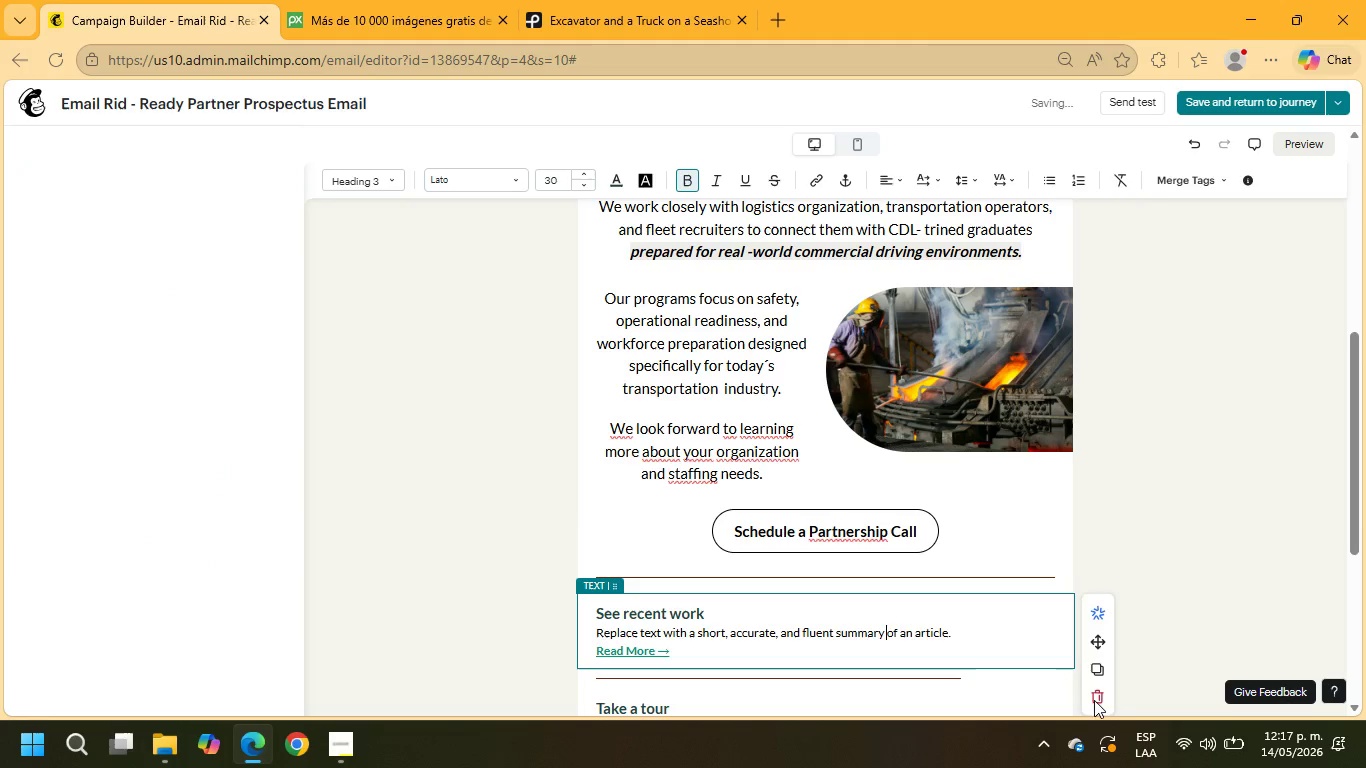 
left_click([1093, 701])
 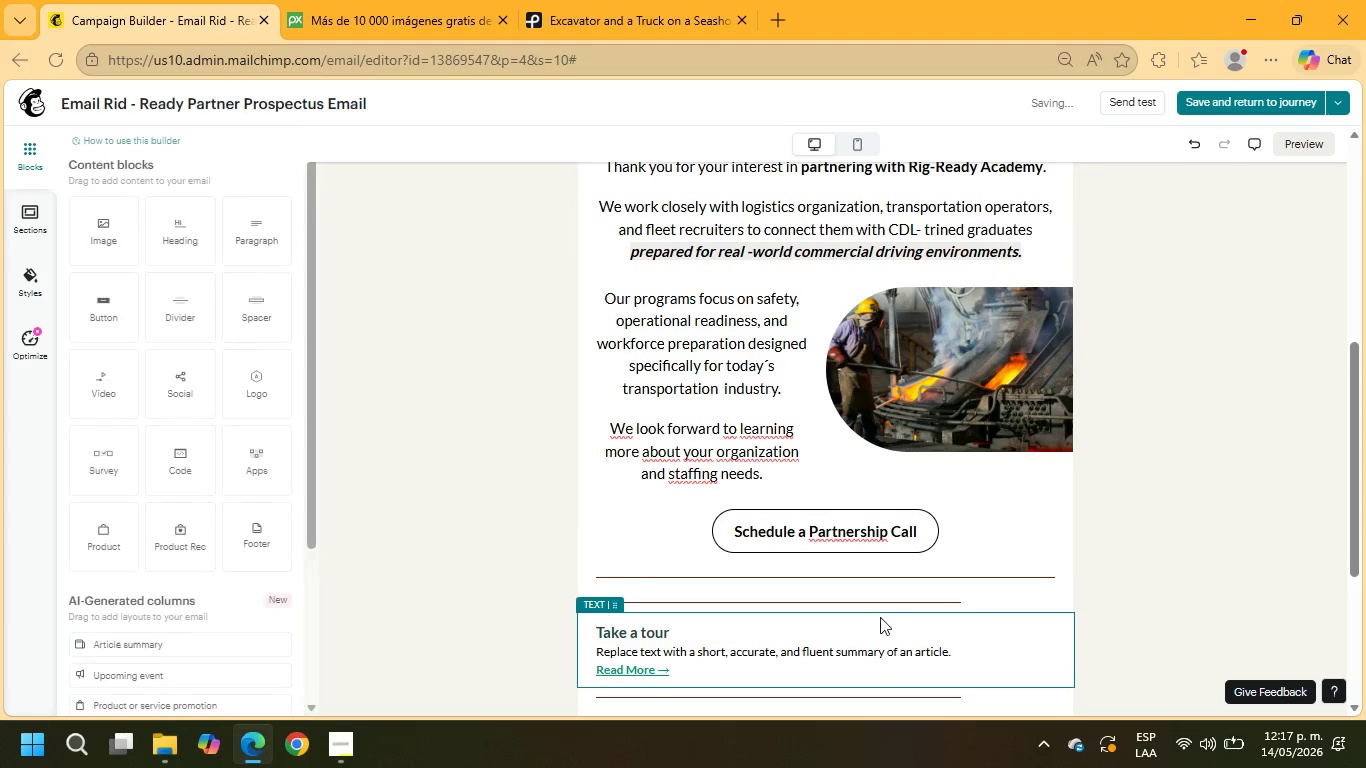 
left_click([876, 602])
 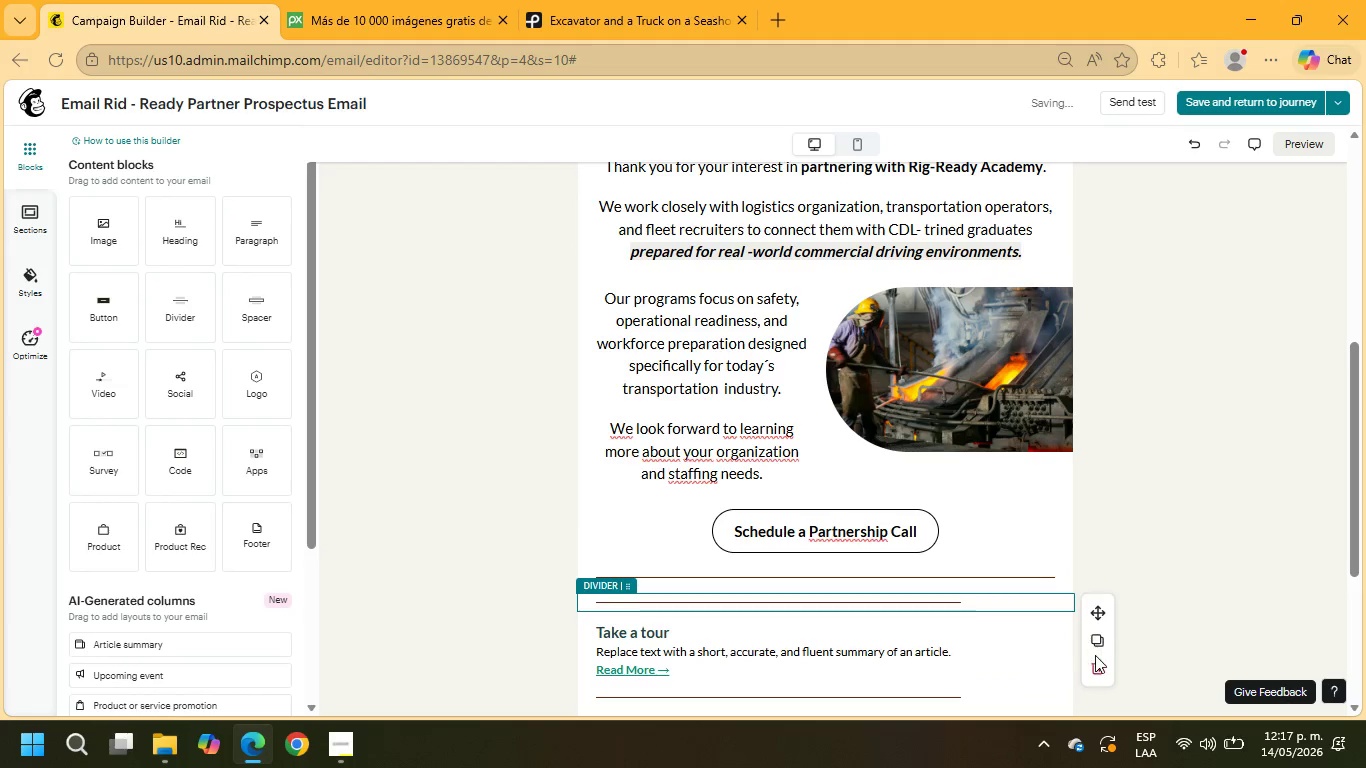 
left_click([1095, 659])
 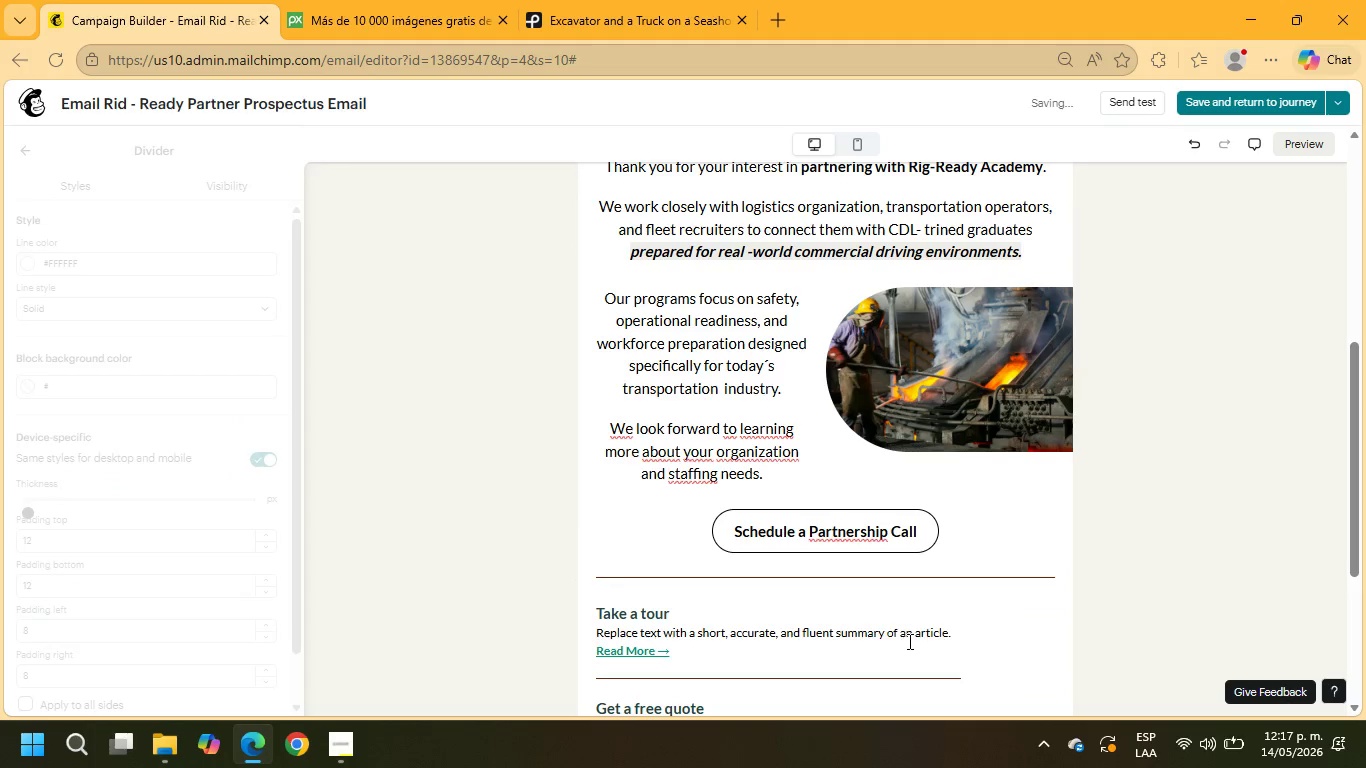 
left_click([907, 637])
 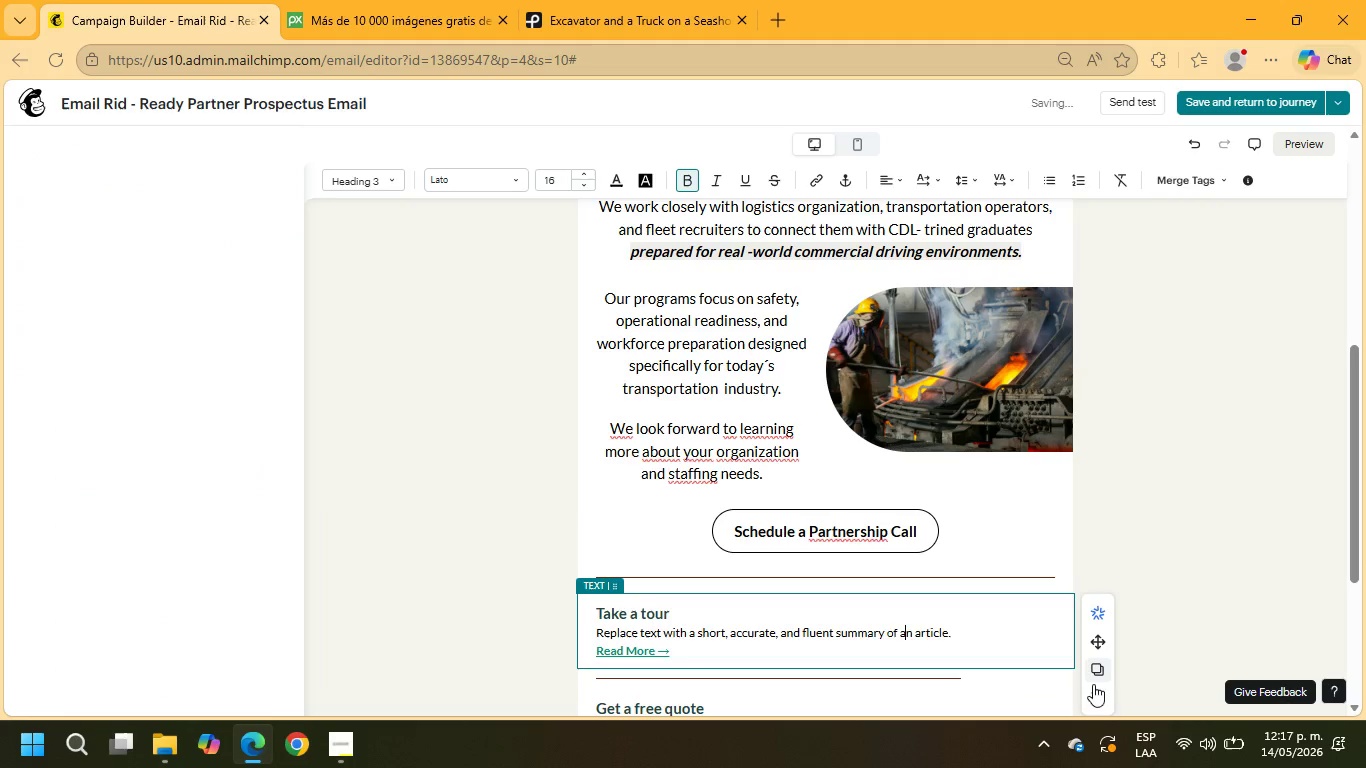 
left_click([1095, 694])
 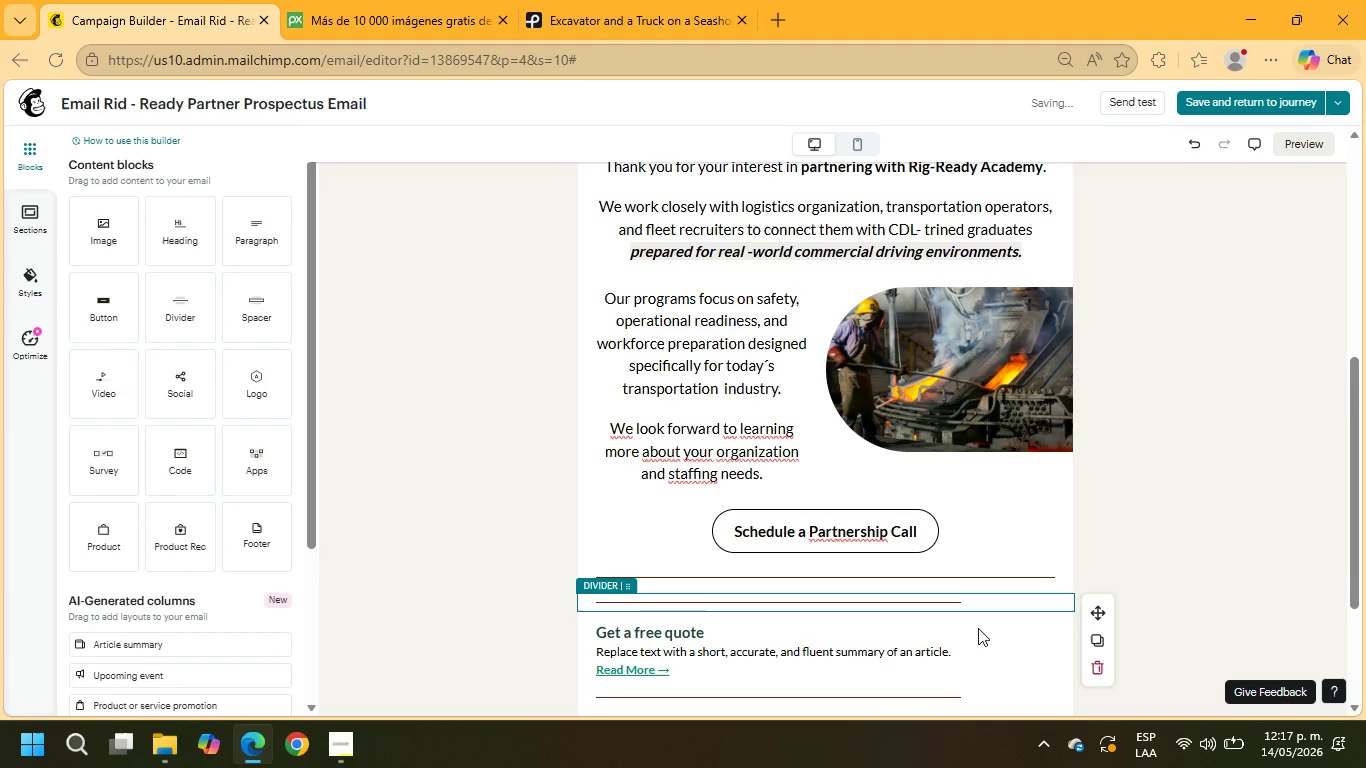 
left_click([1086, 665])
 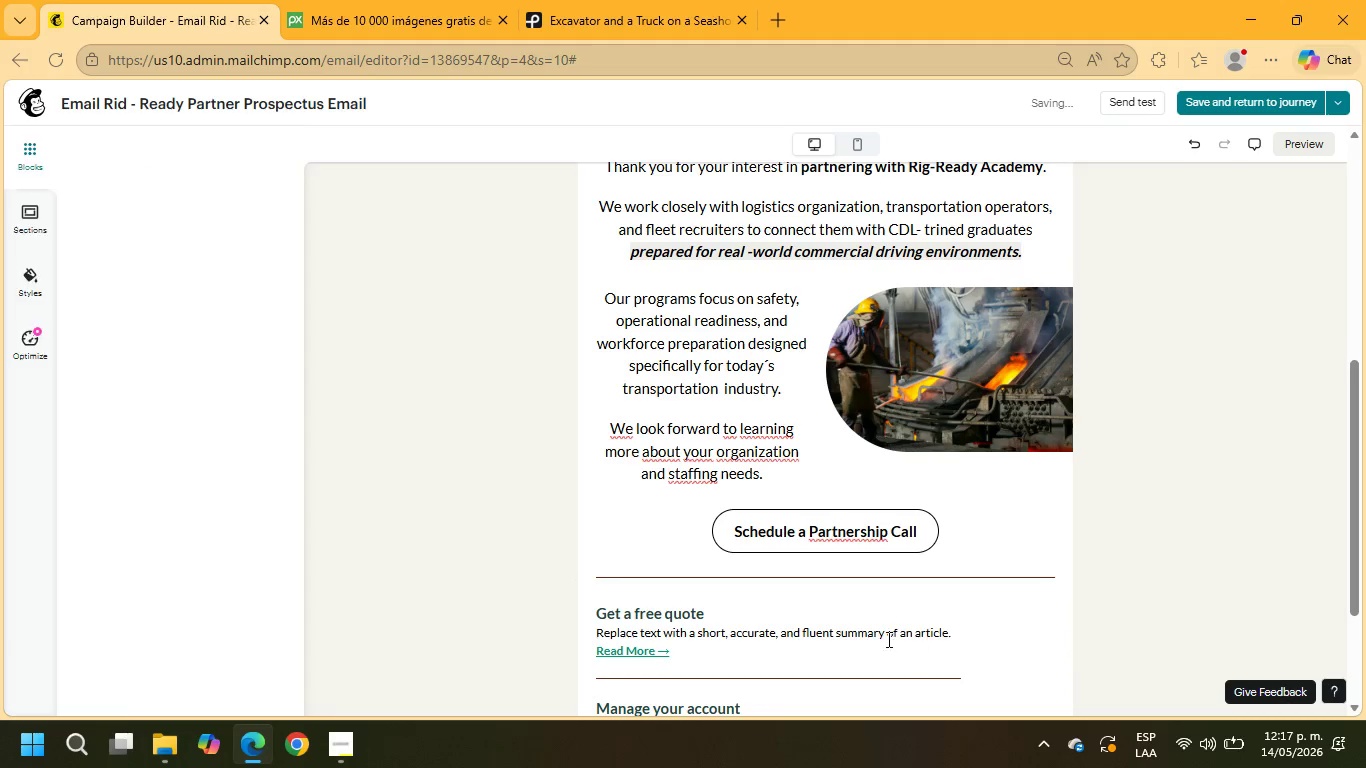 
left_click([880, 638])
 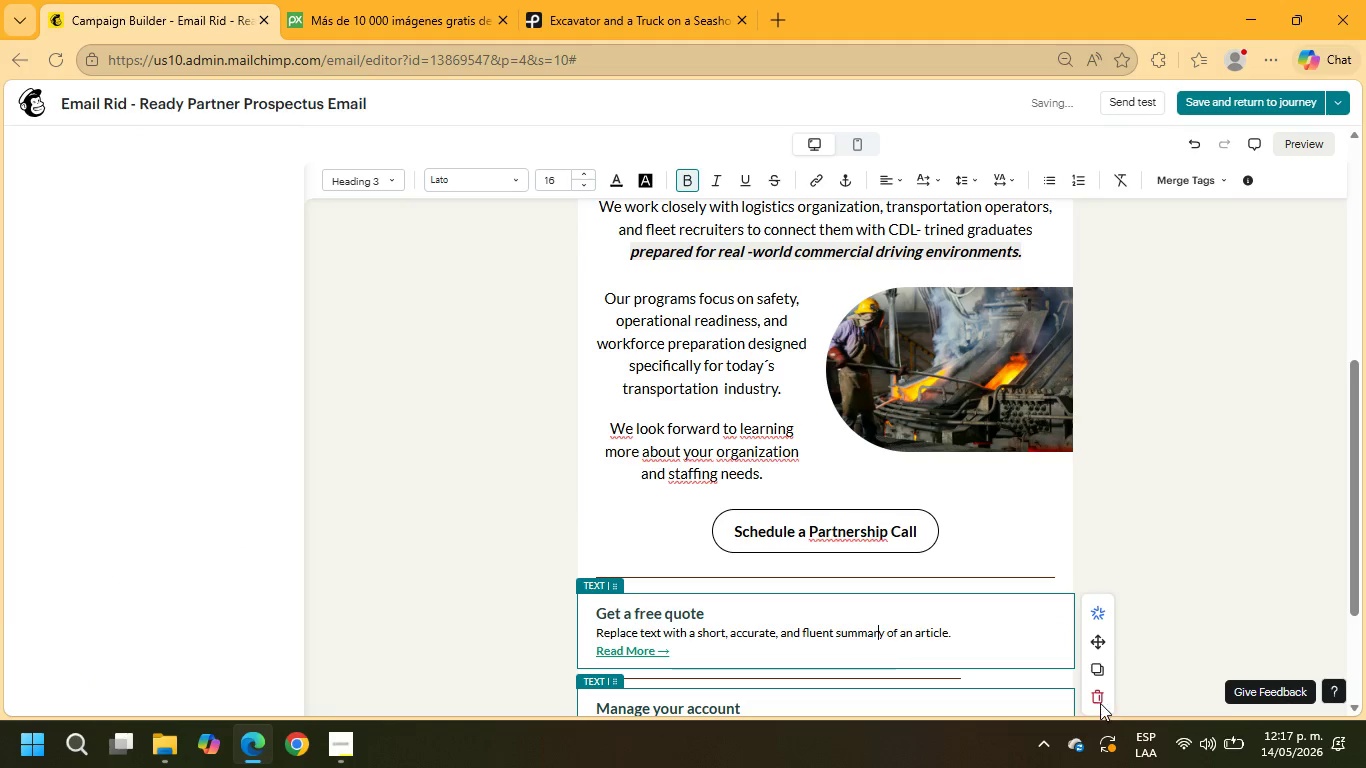 
left_click([1096, 696])
 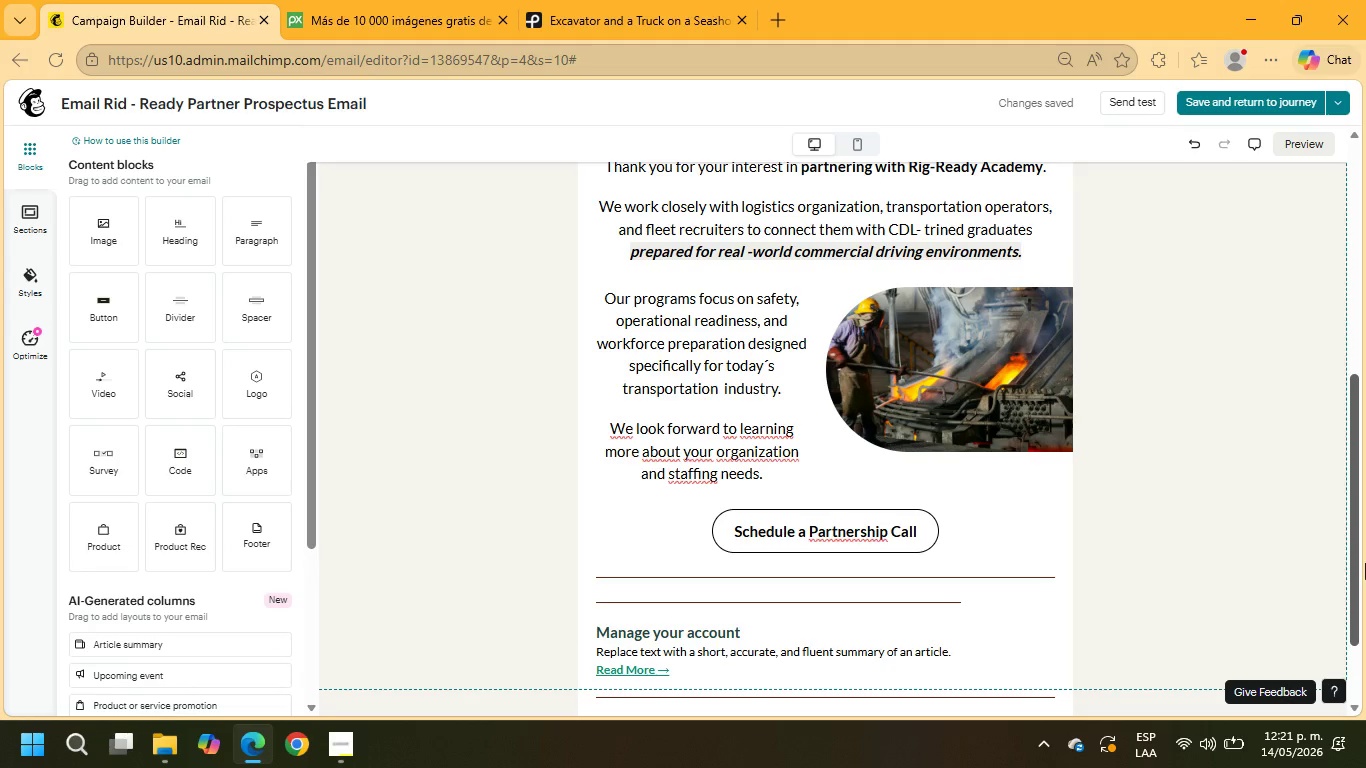 
wait(249.58)
 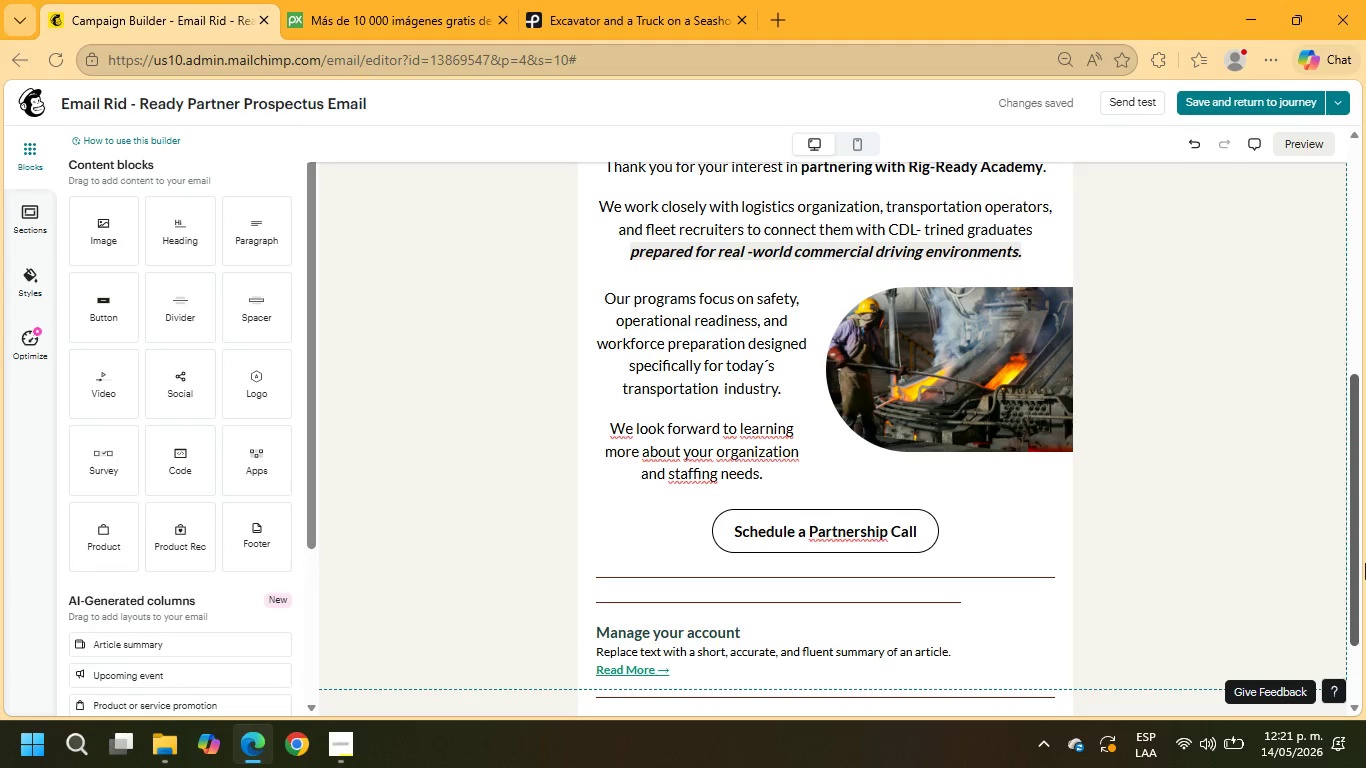 
scroll: coordinate [713, 629], scroll_direction: down, amount: 1.0
 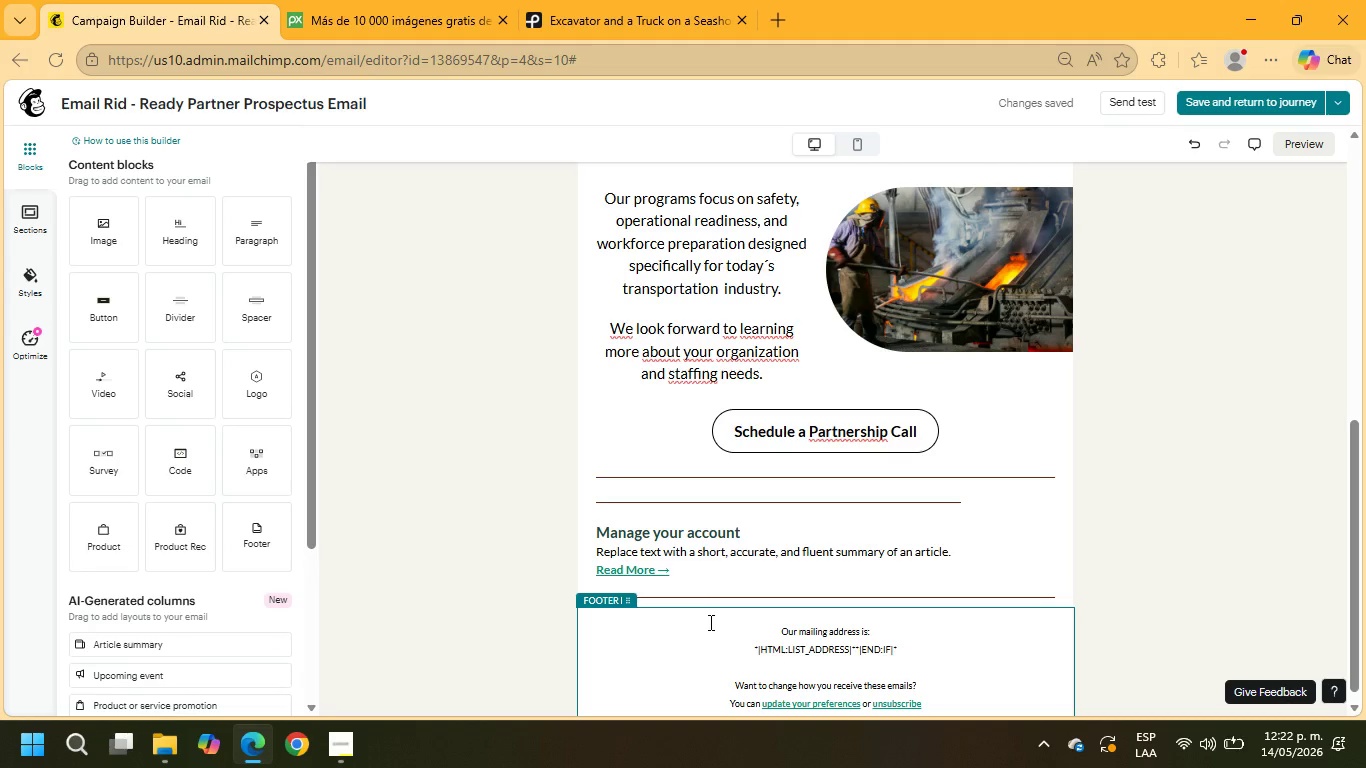 
wait(5.5)
 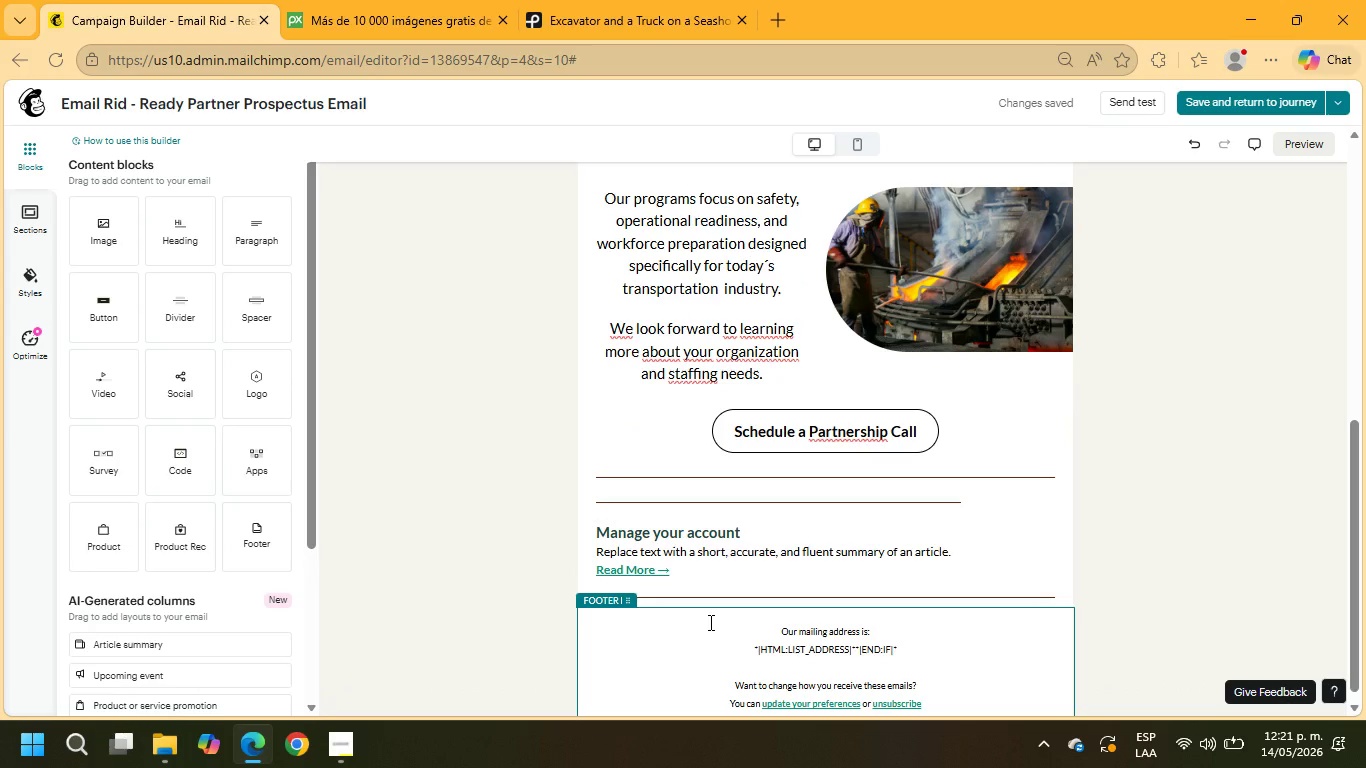 
left_click([778, 503])
 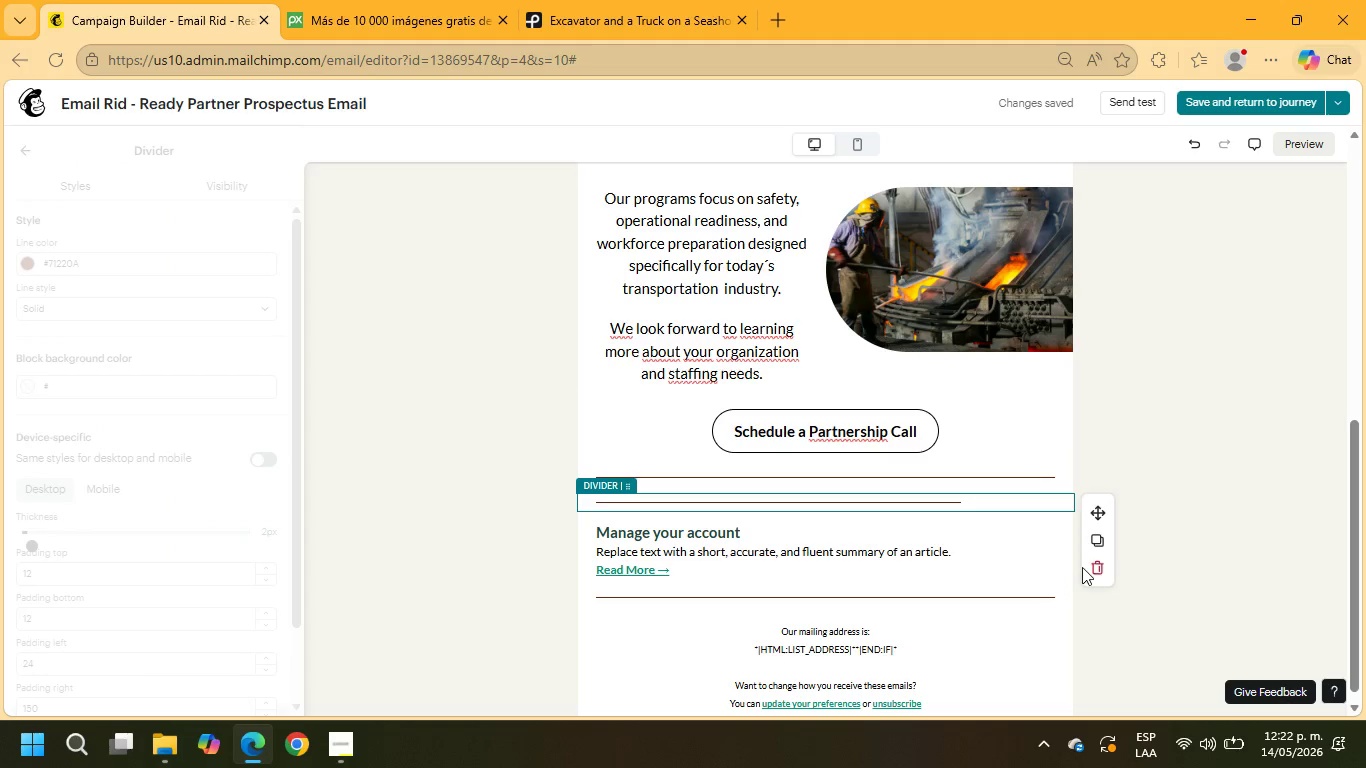 
left_click([1091, 567])
 